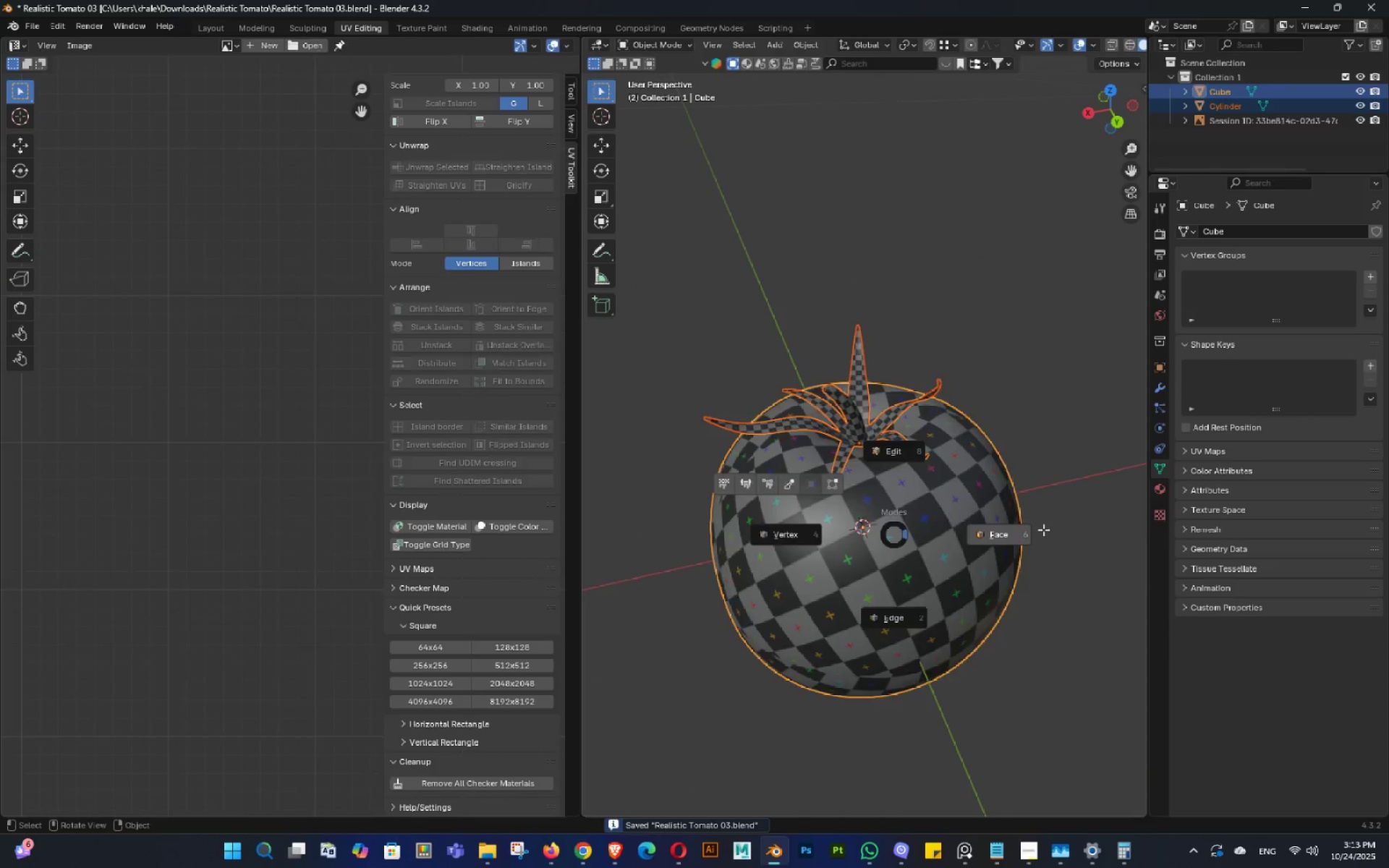 
key(A)
 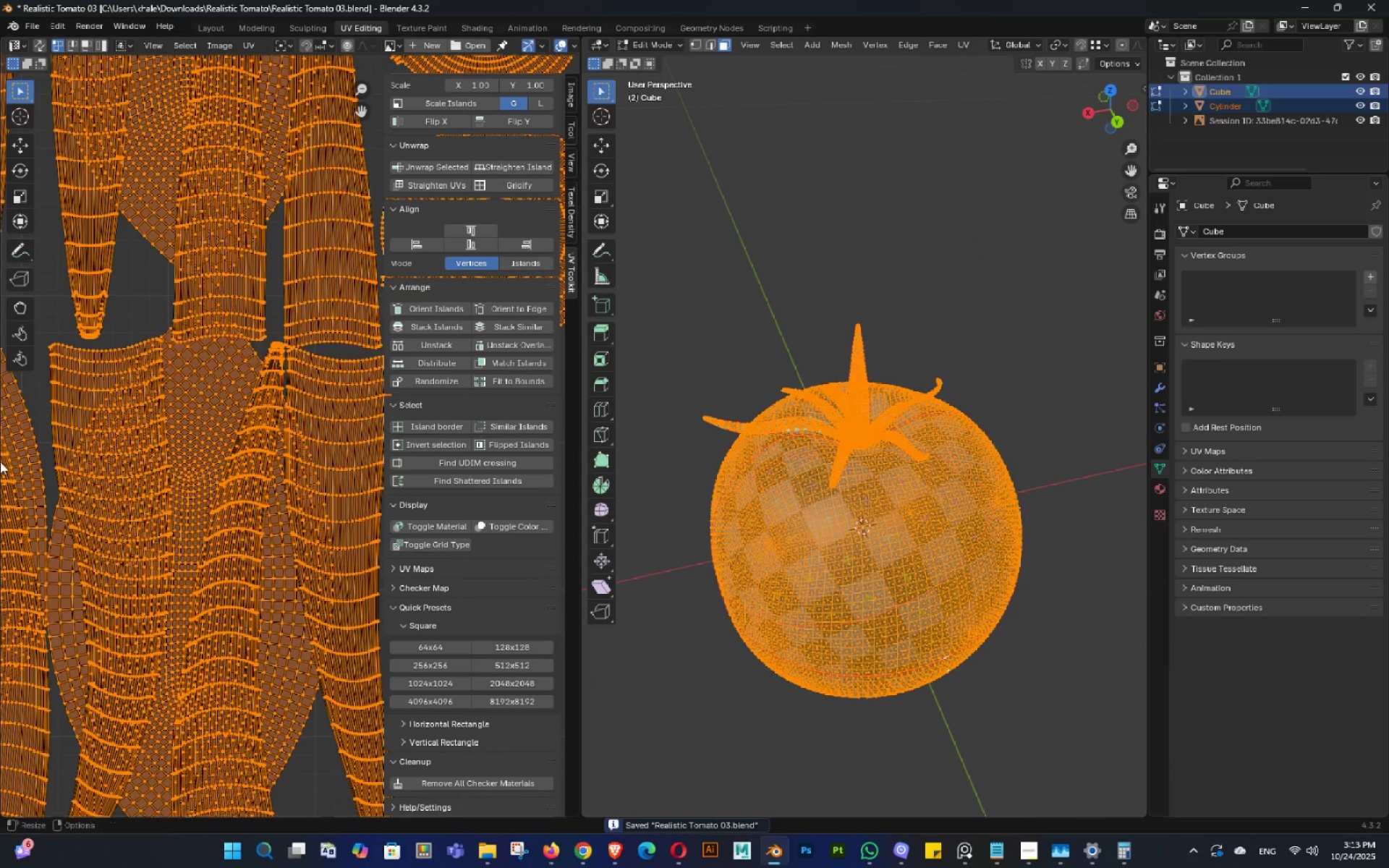 
scroll: coordinate [137, 455], scroll_direction: down, amount: 9.0
 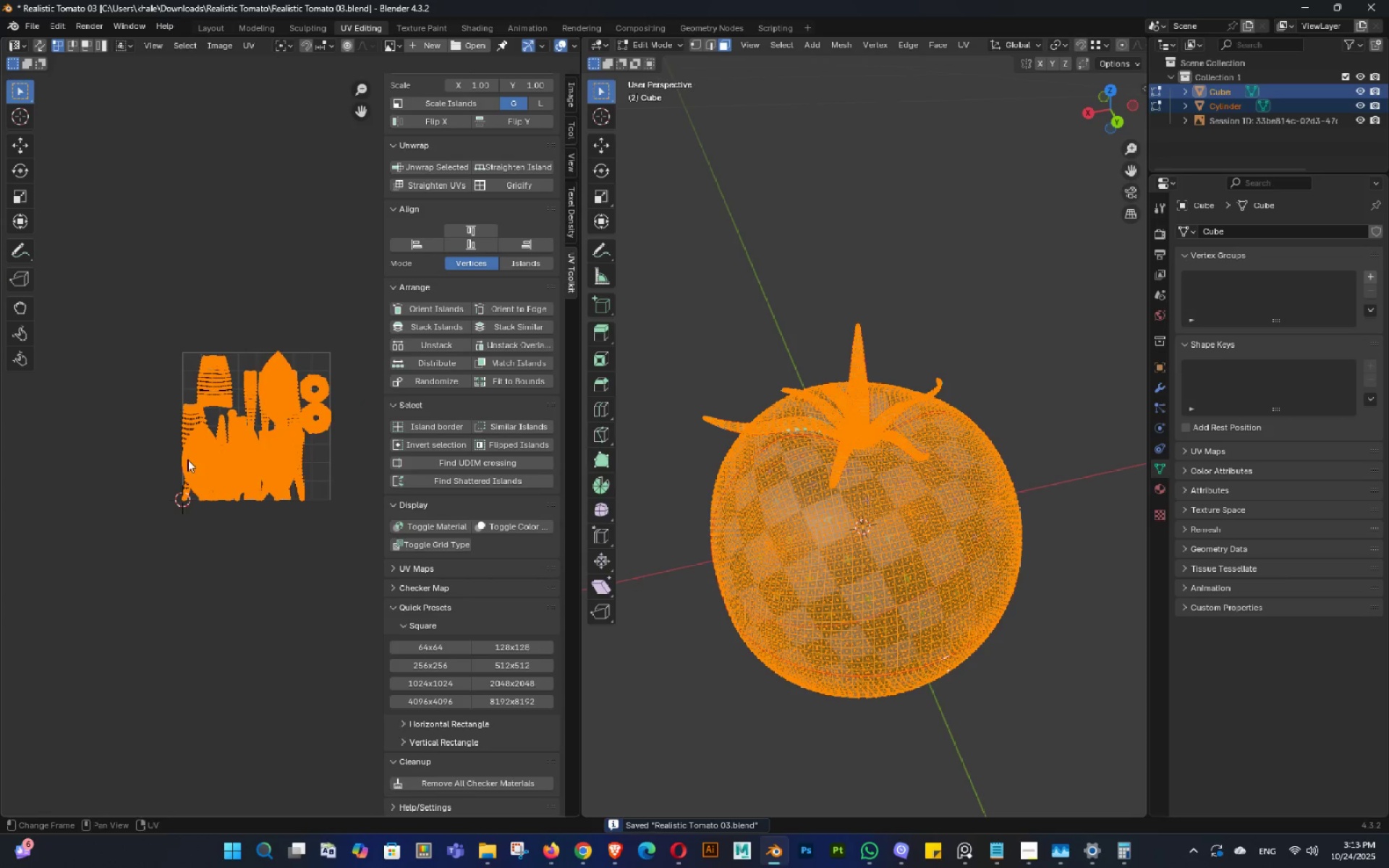 
key(Control+ControlLeft)
 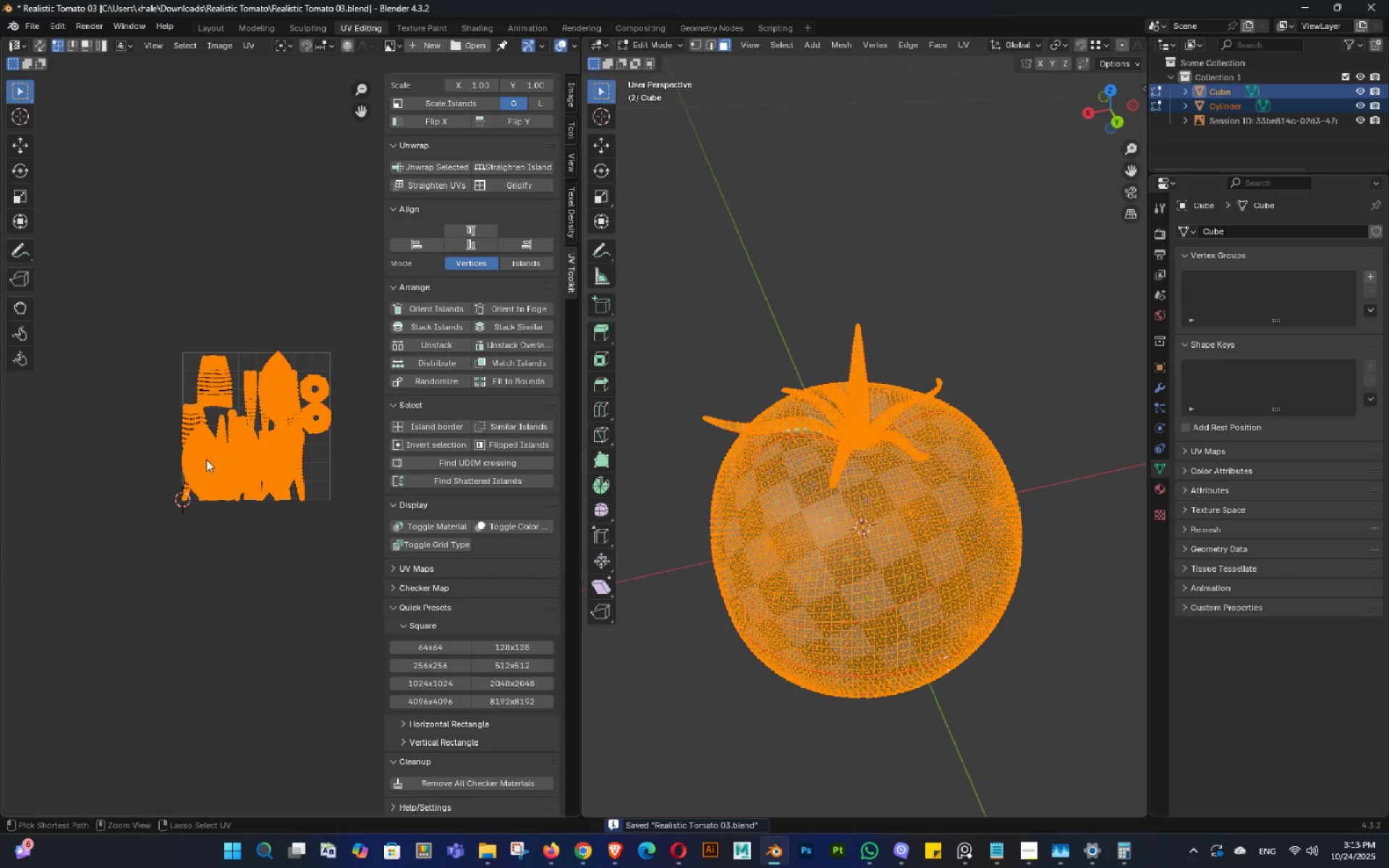 
key(Control+S)
 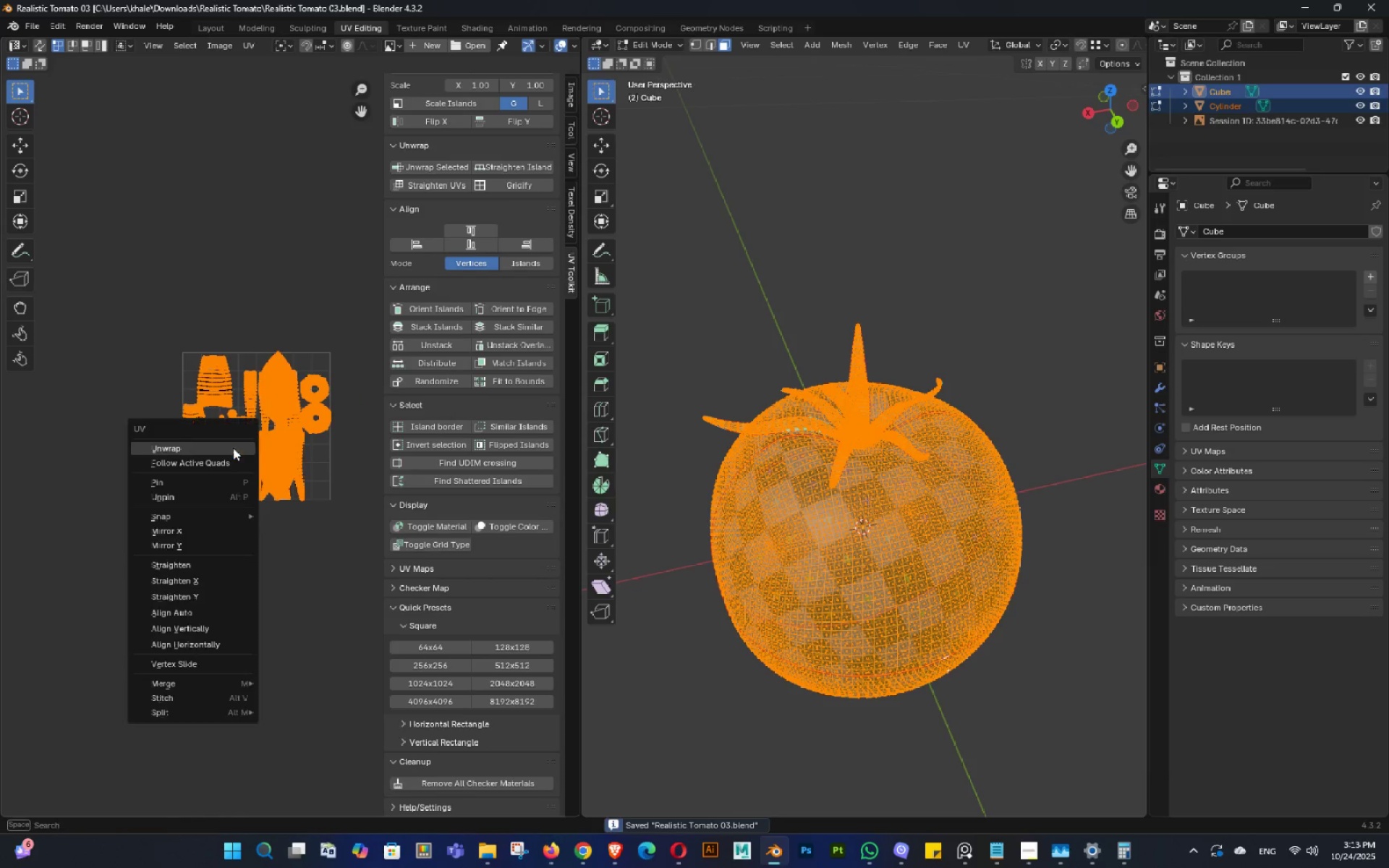 
right_click([233, 448])
 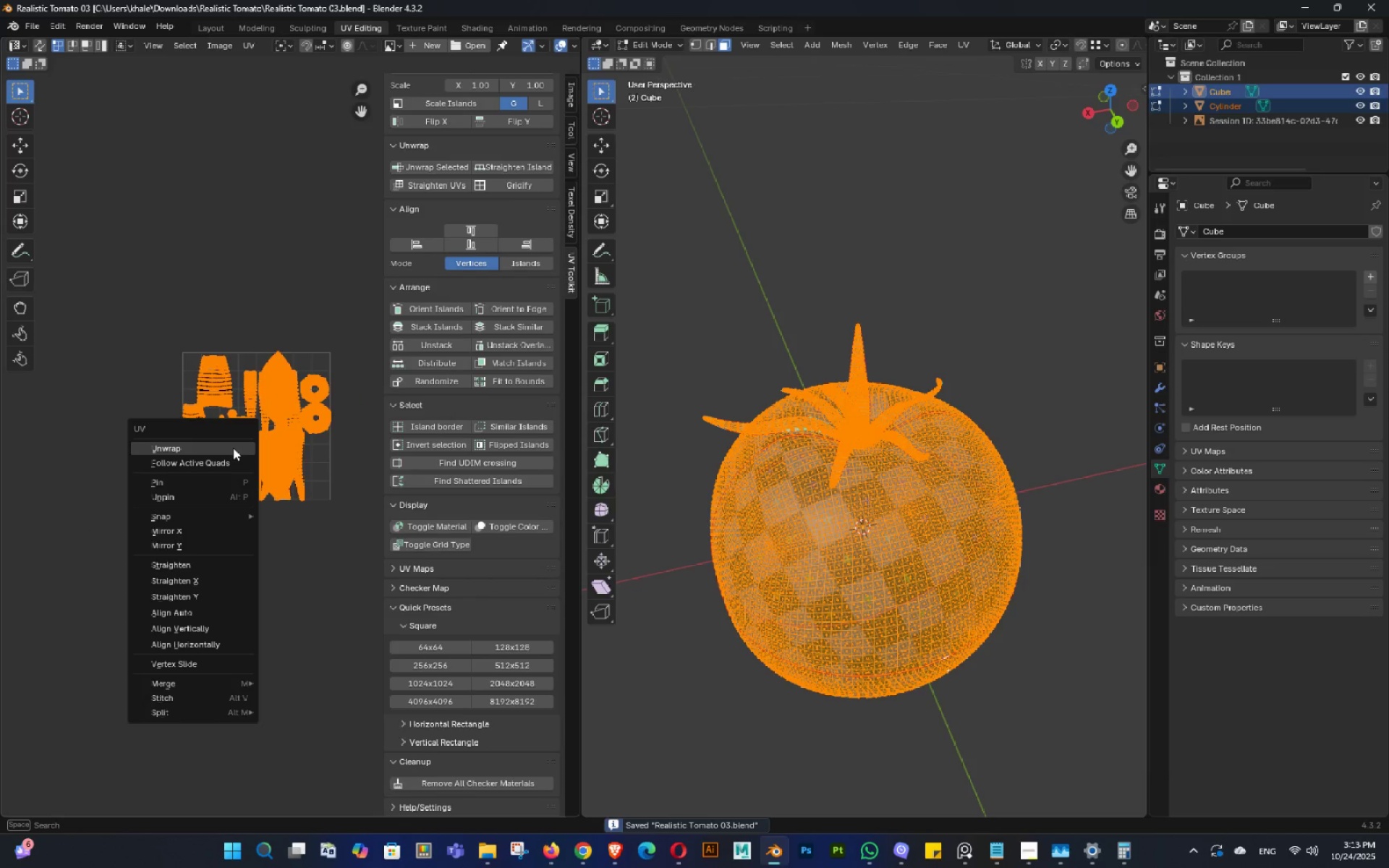 
left_click([233, 448])
 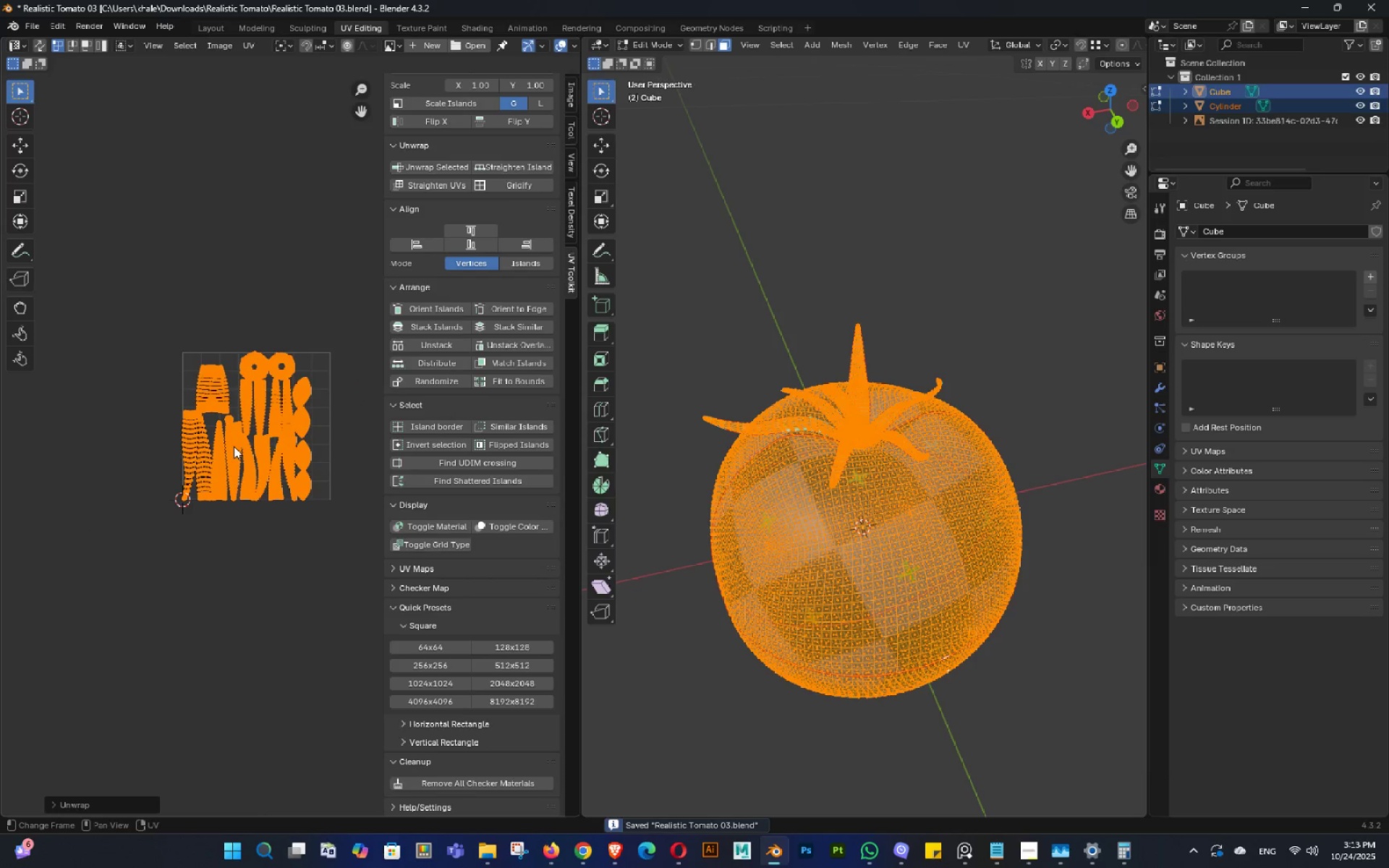 
scroll: coordinate [239, 446], scroll_direction: up, amount: 3.0
 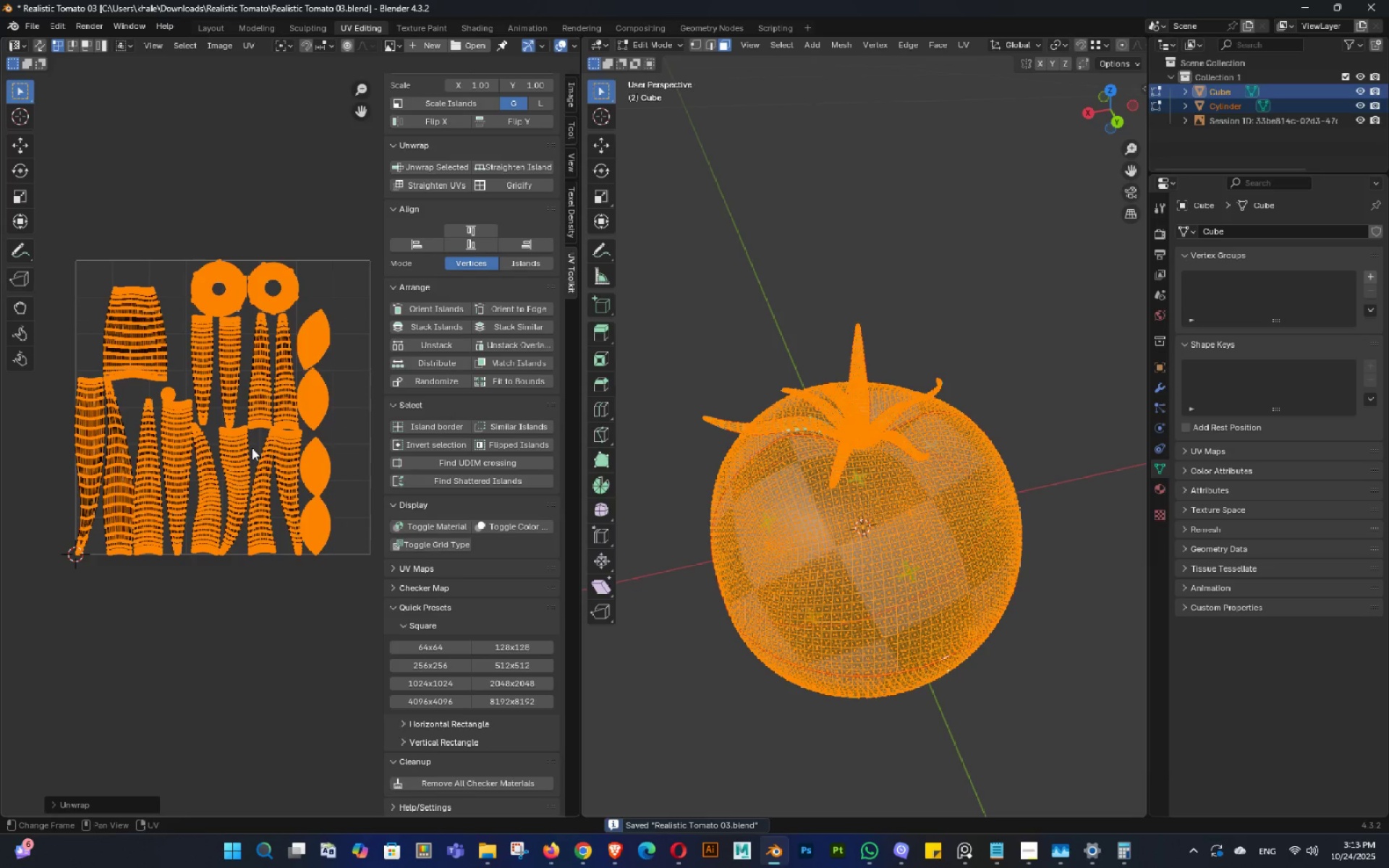 
key(Shift+ShiftLeft)
 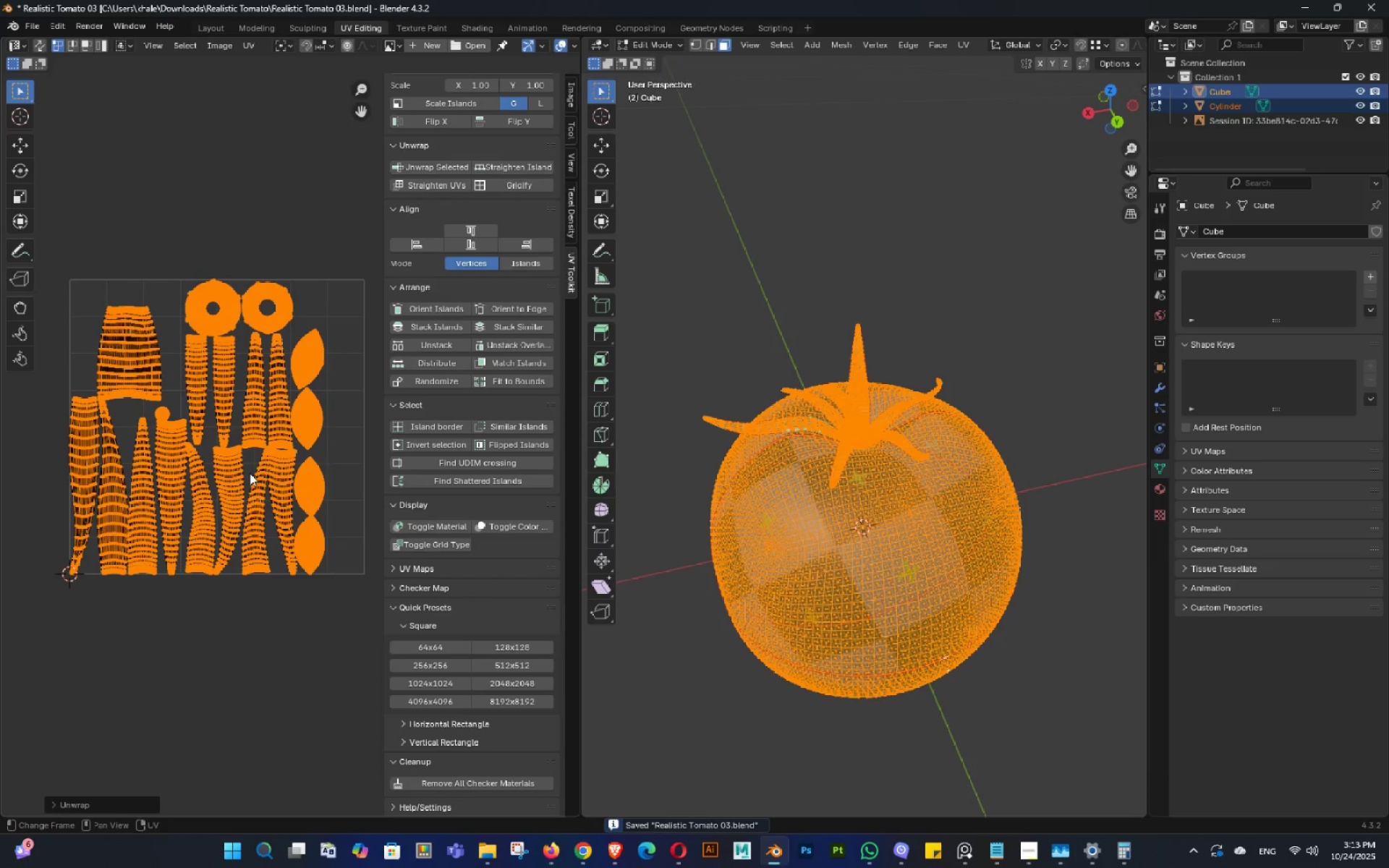 
key(Control+ControlLeft)
 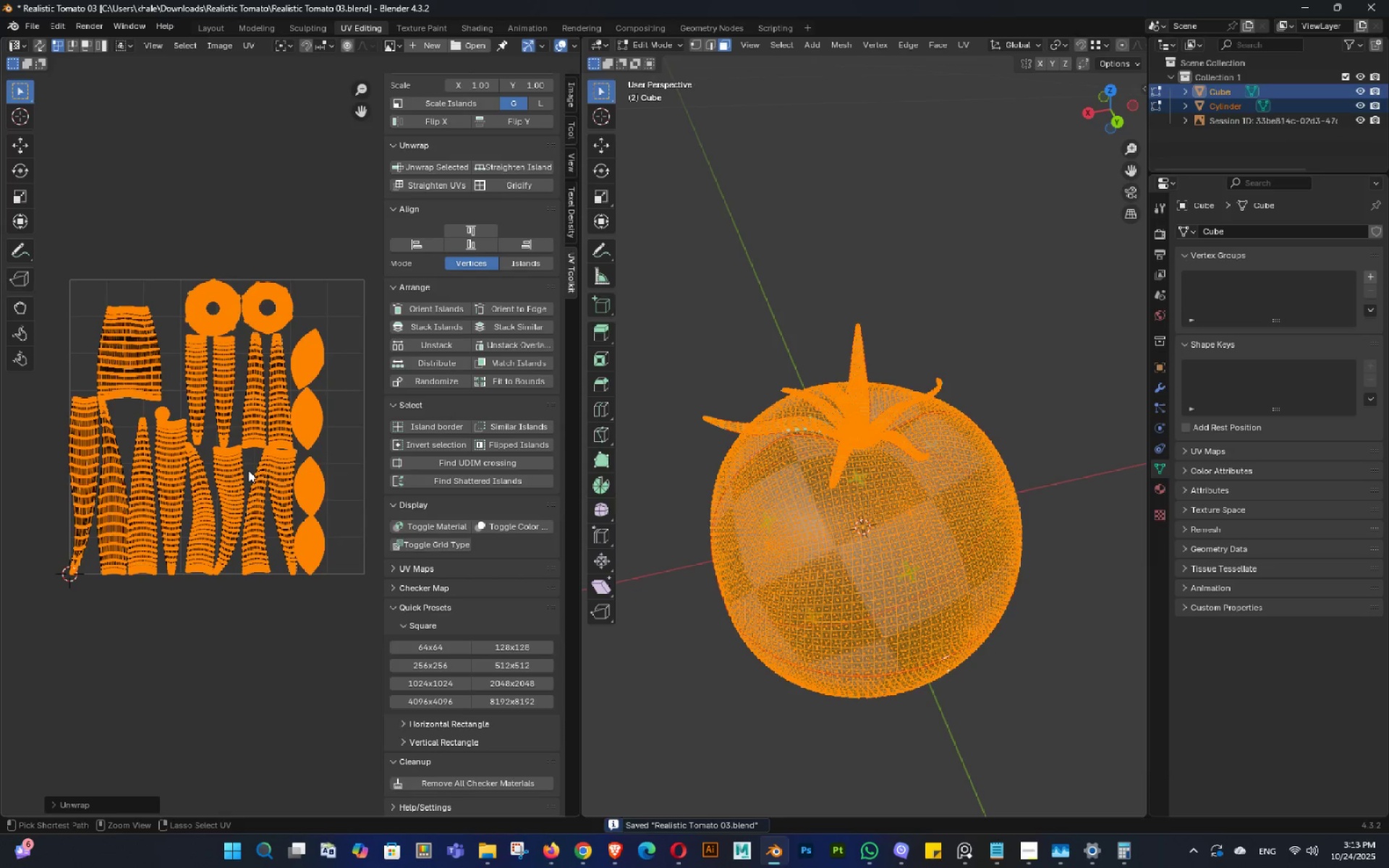 
key(Control+S)
 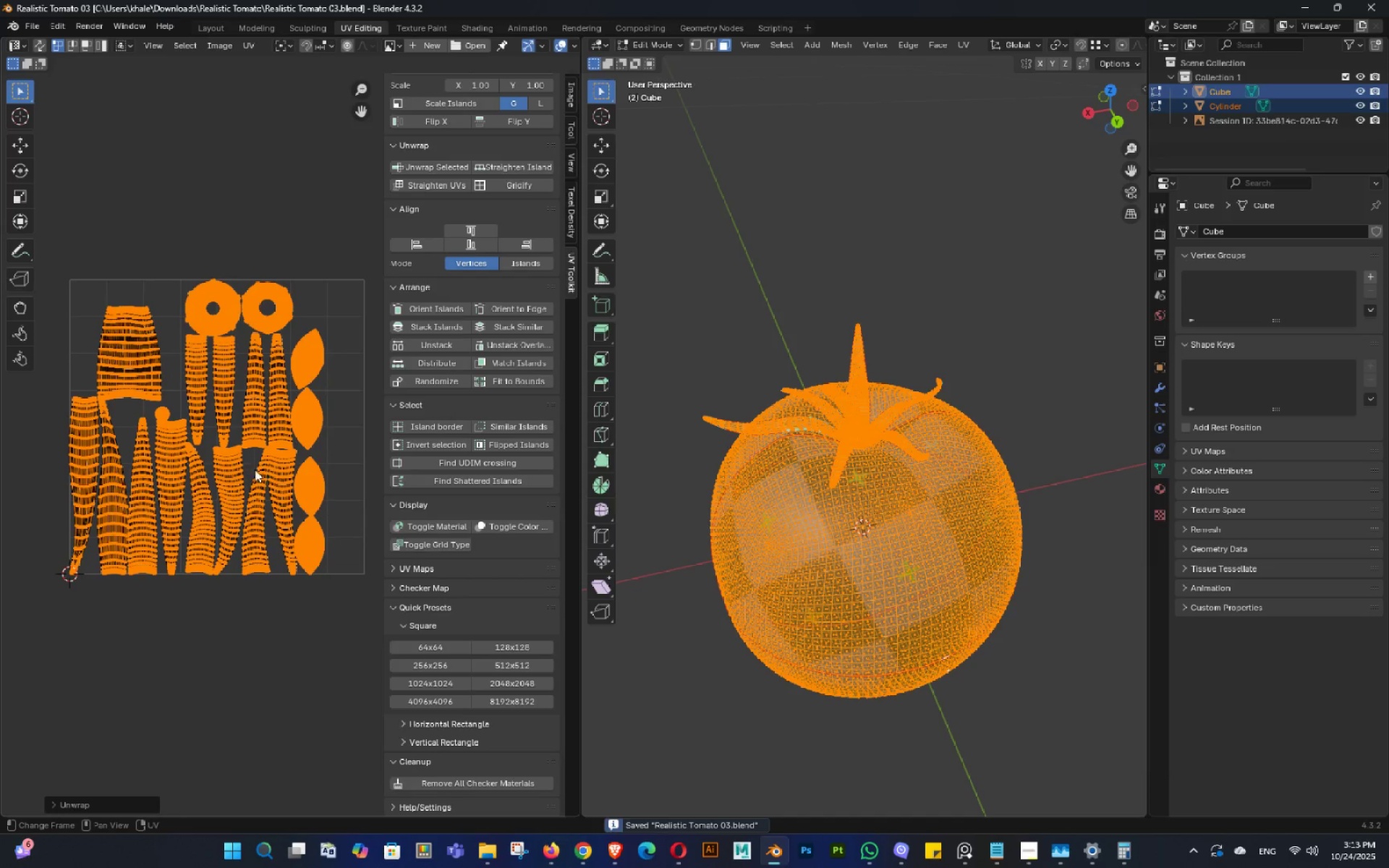 
key(Shift+ShiftLeft)
 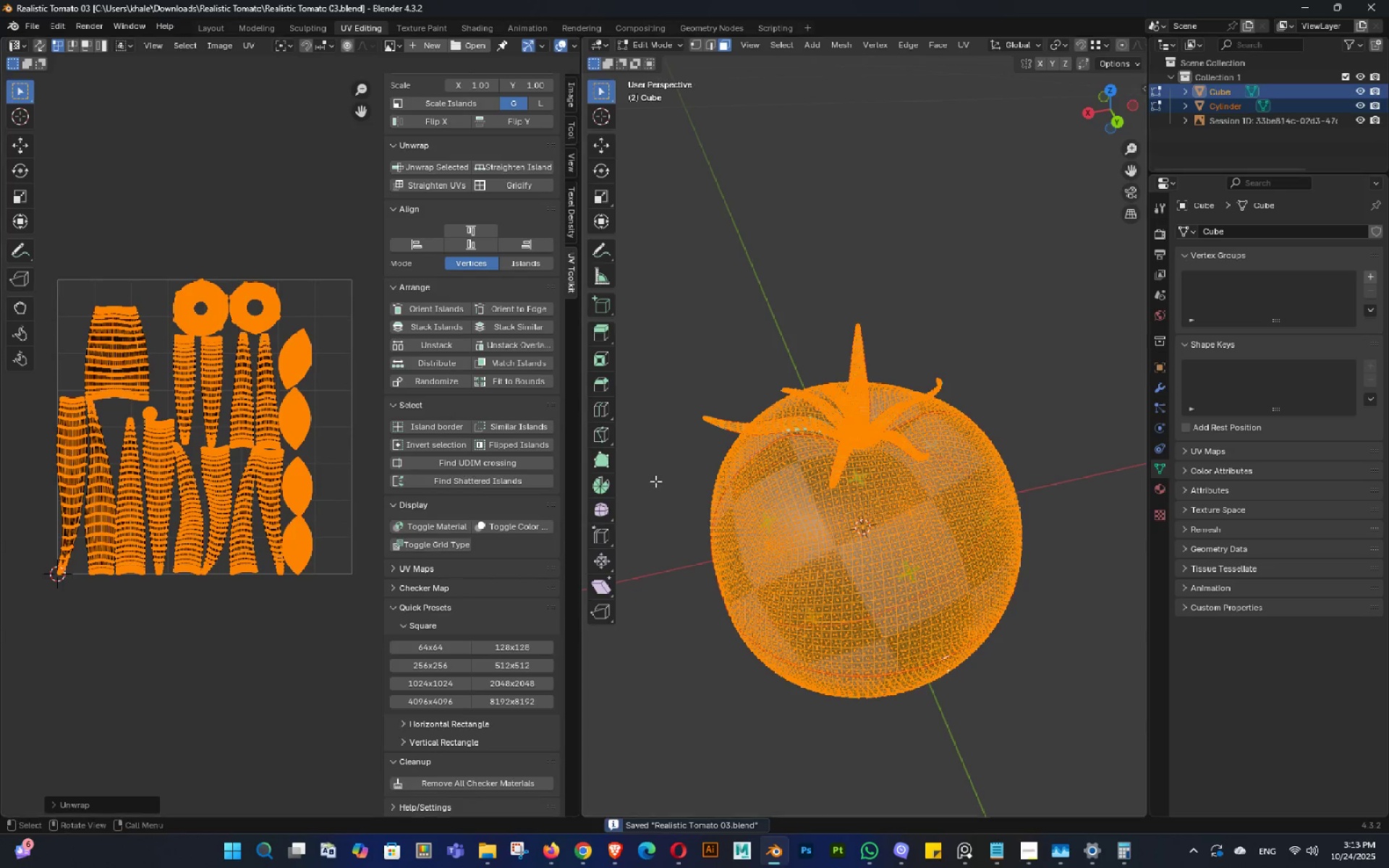 
key(Control+ControlLeft)
 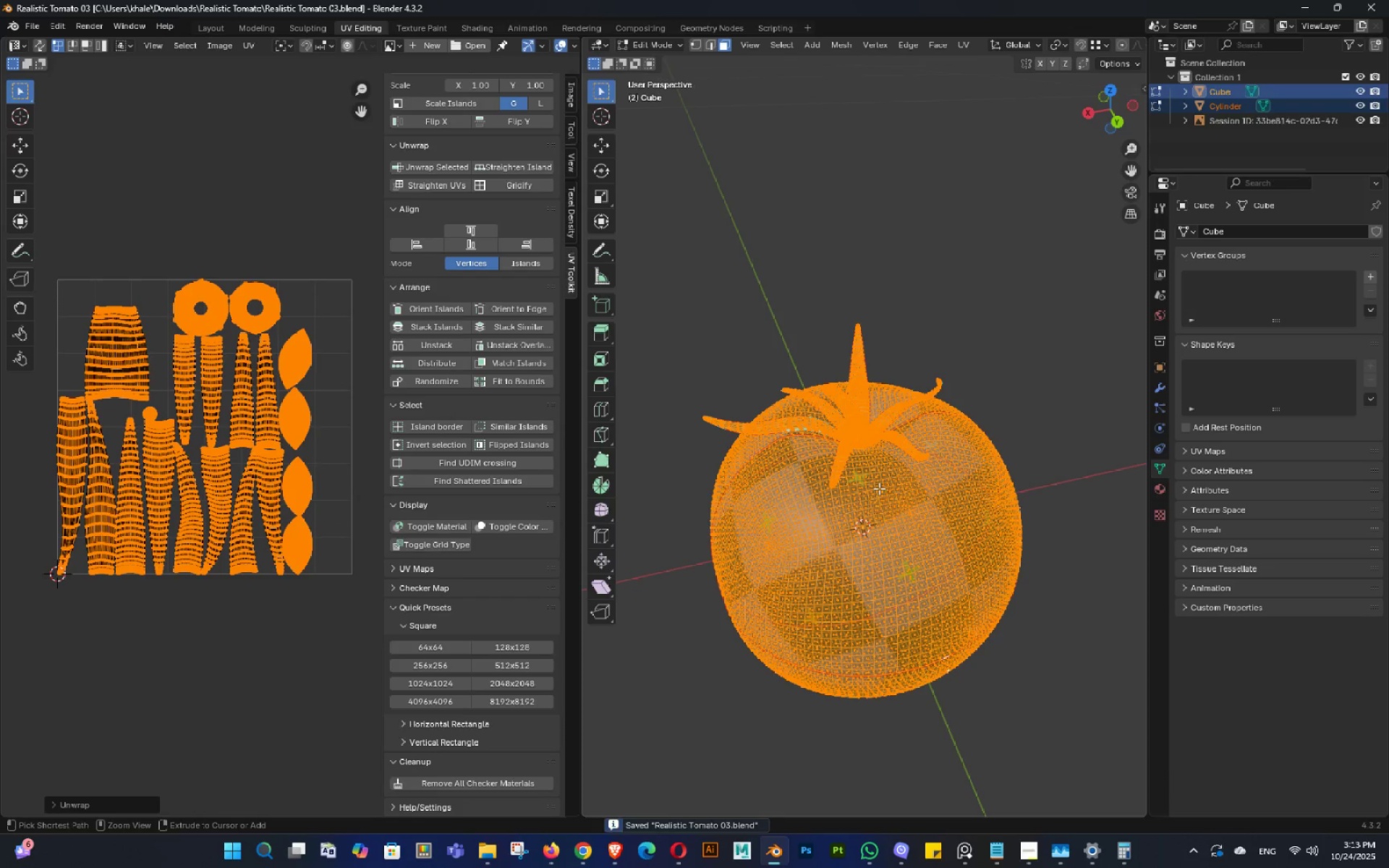 
key(Control+S)
 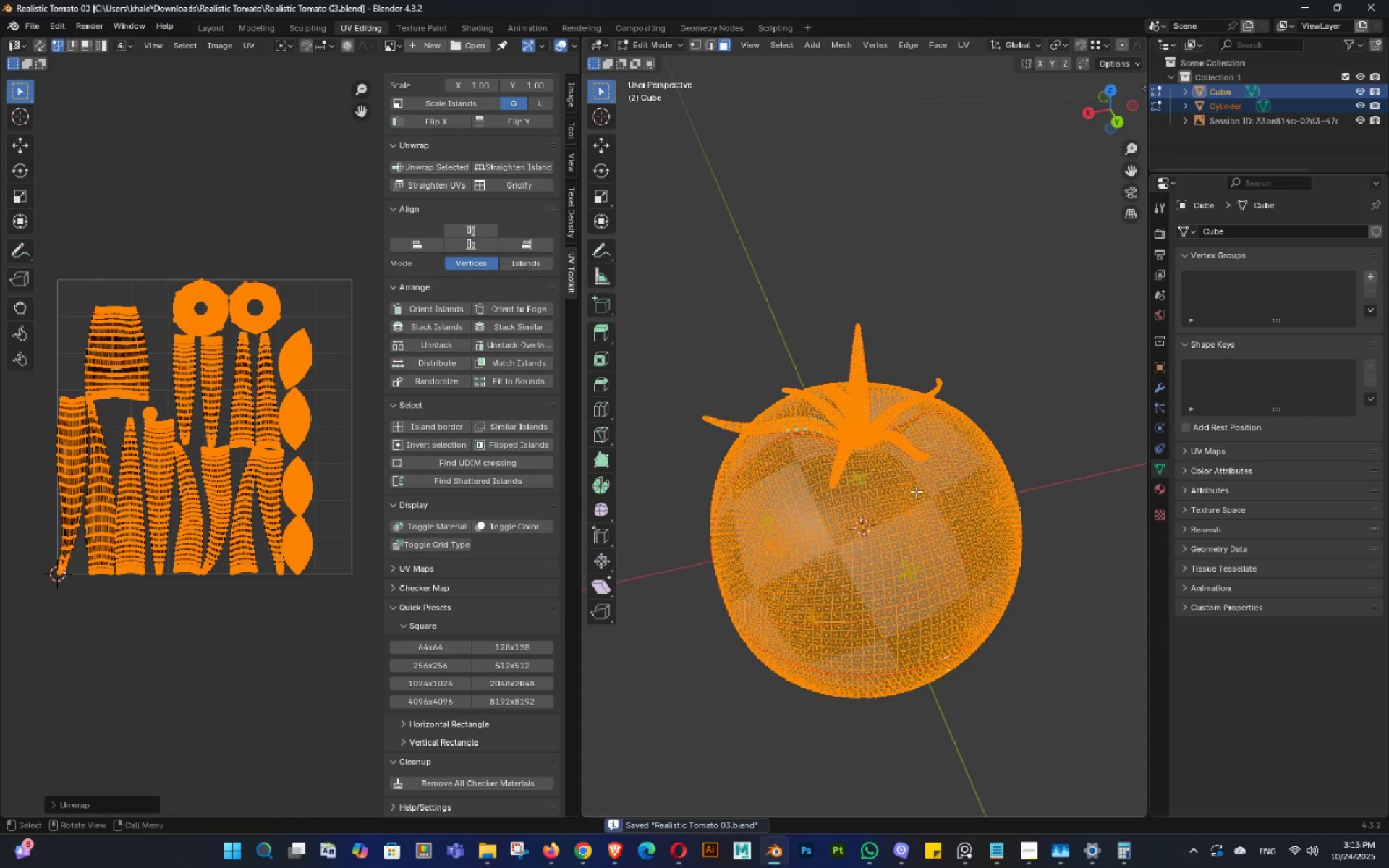 
scroll: coordinate [921, 526], scroll_direction: up, amount: 5.0
 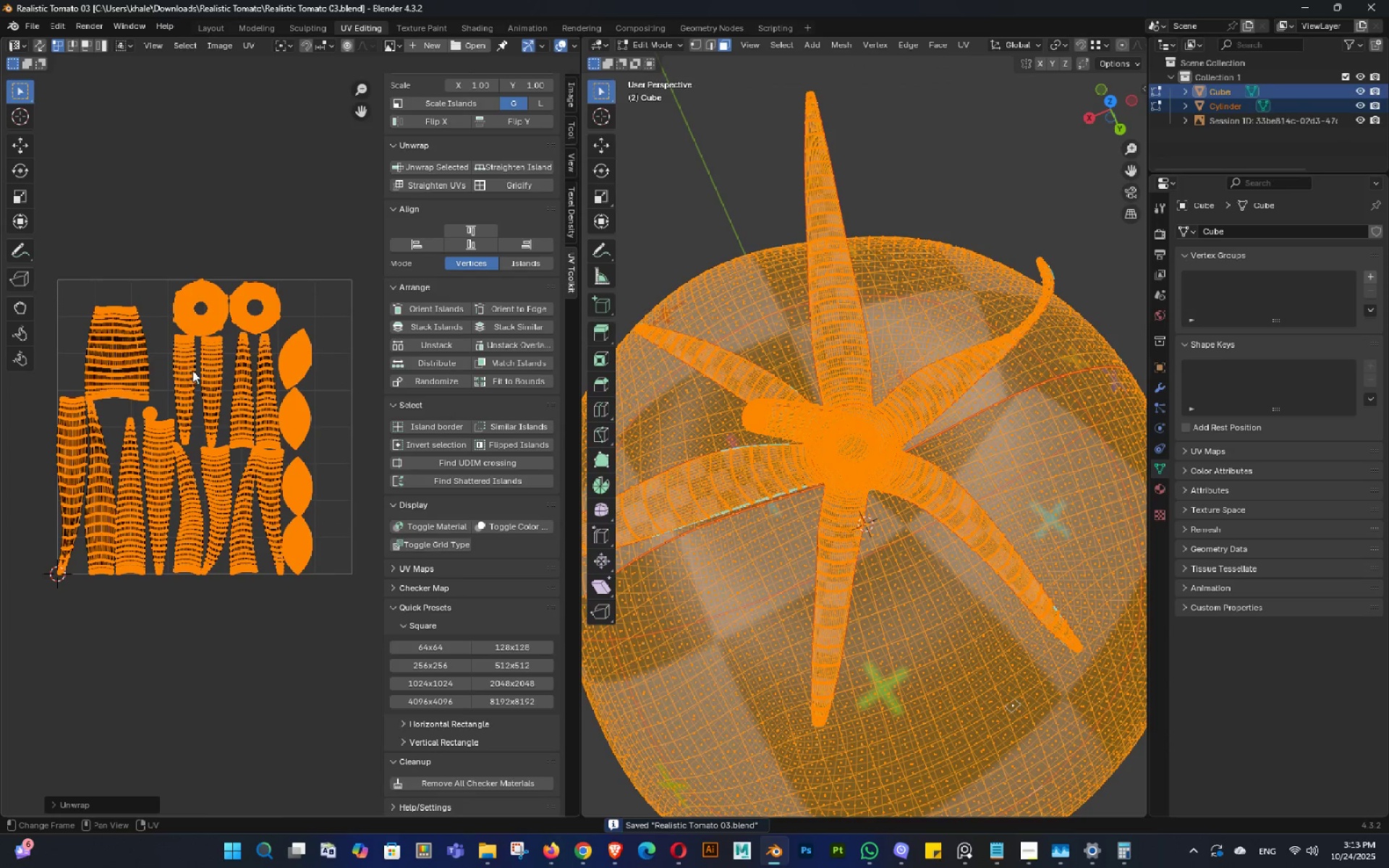 
key(Tab)
 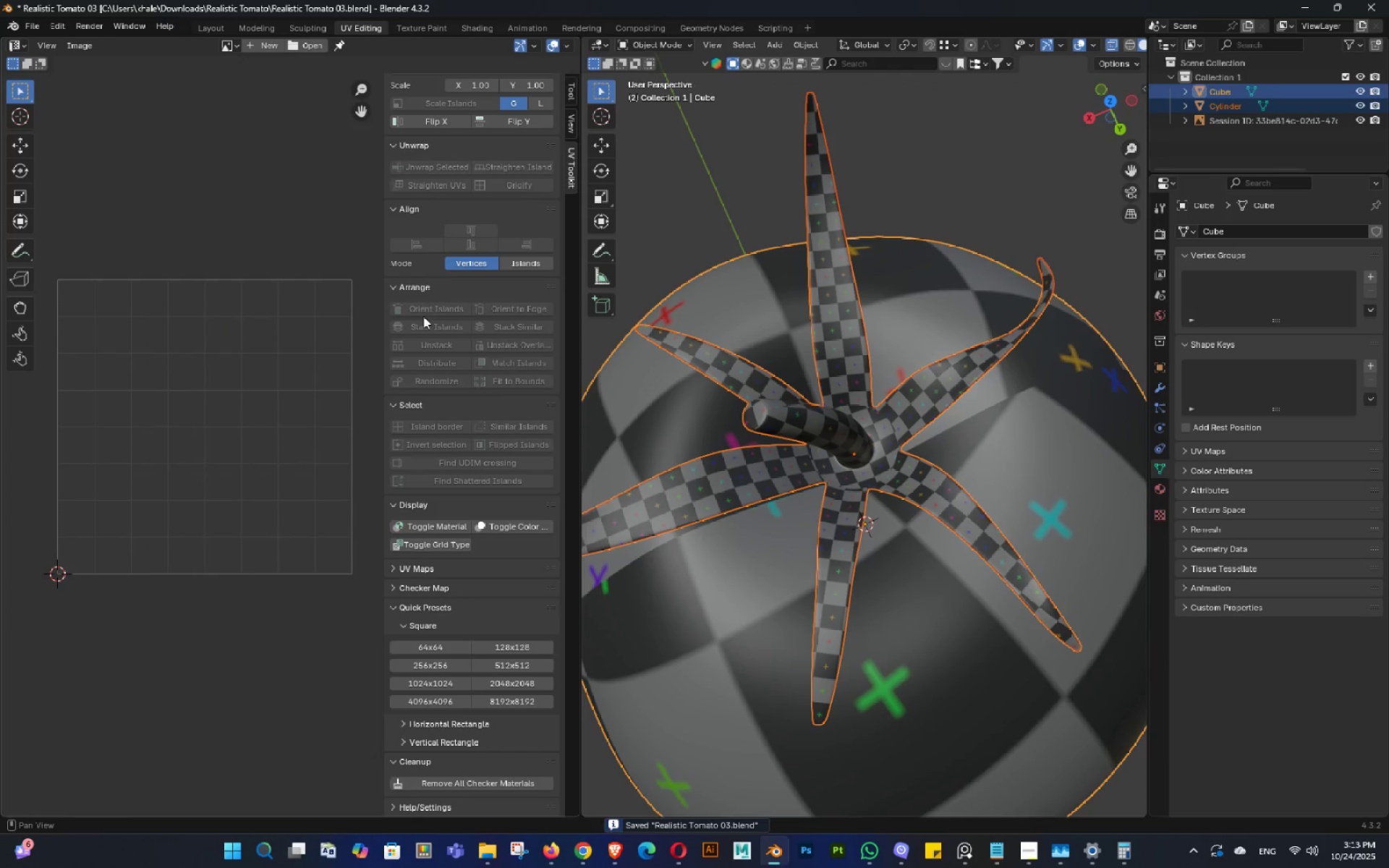 
key(Tab)
 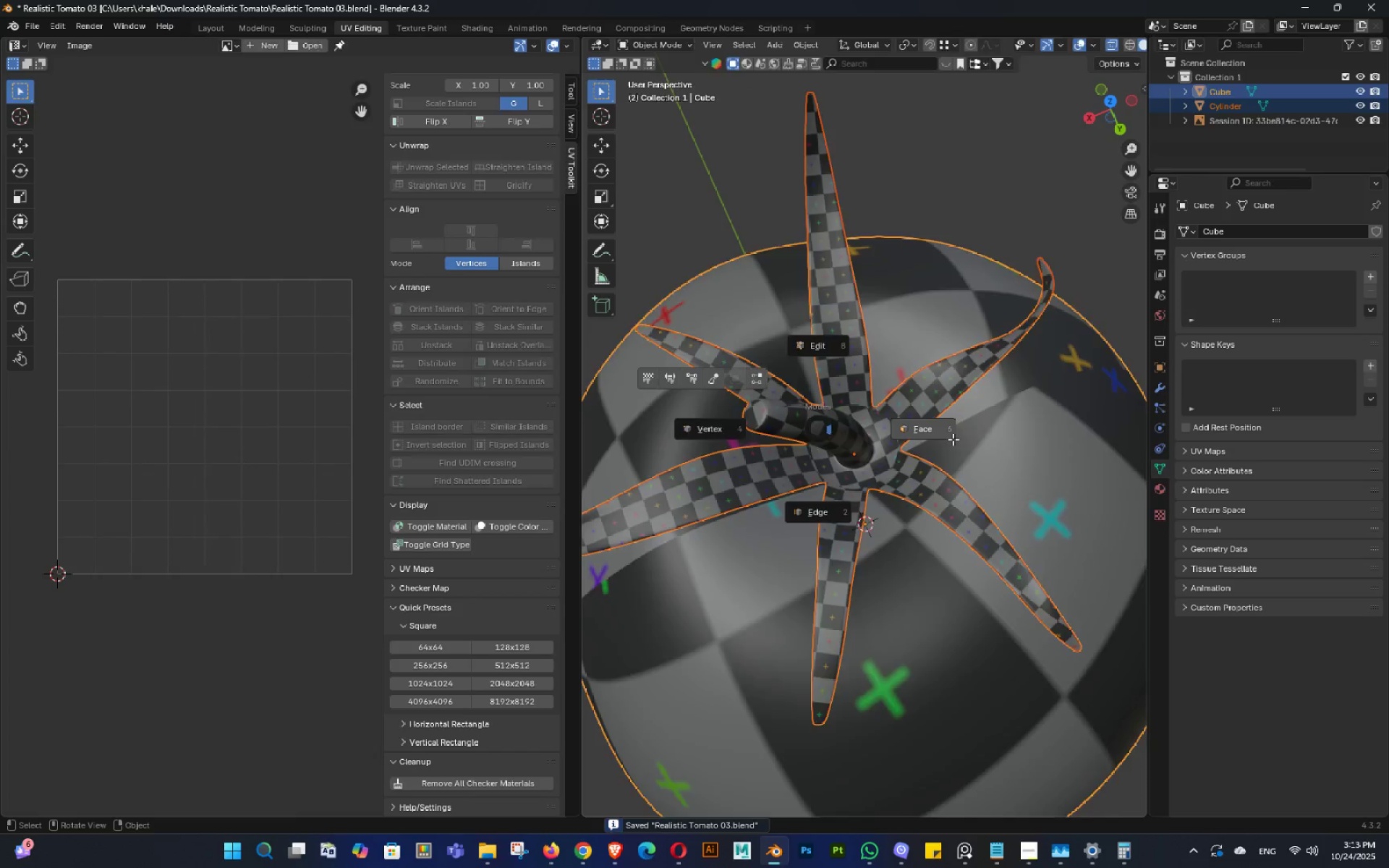 
key(A)
 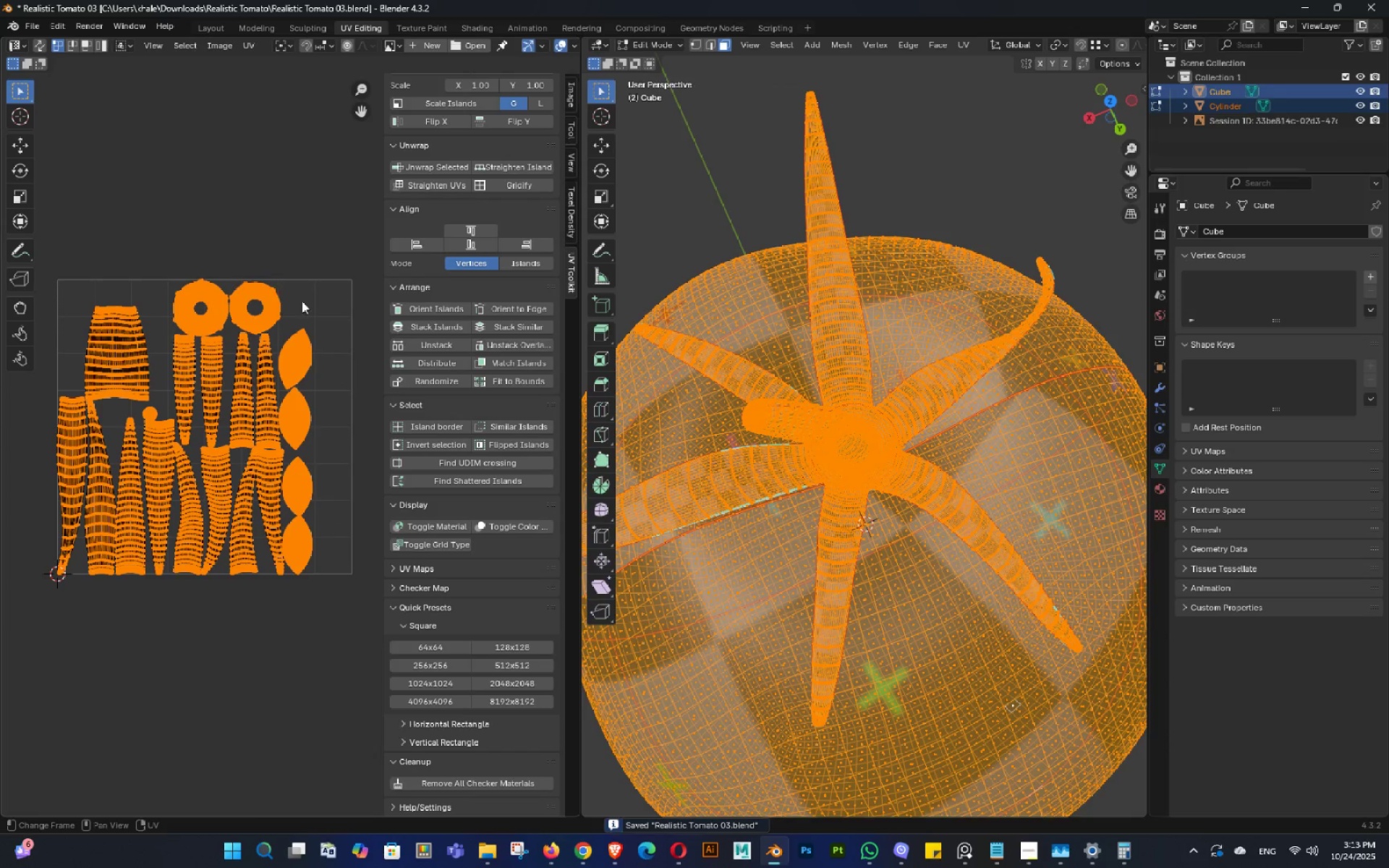 
key(Tab)
 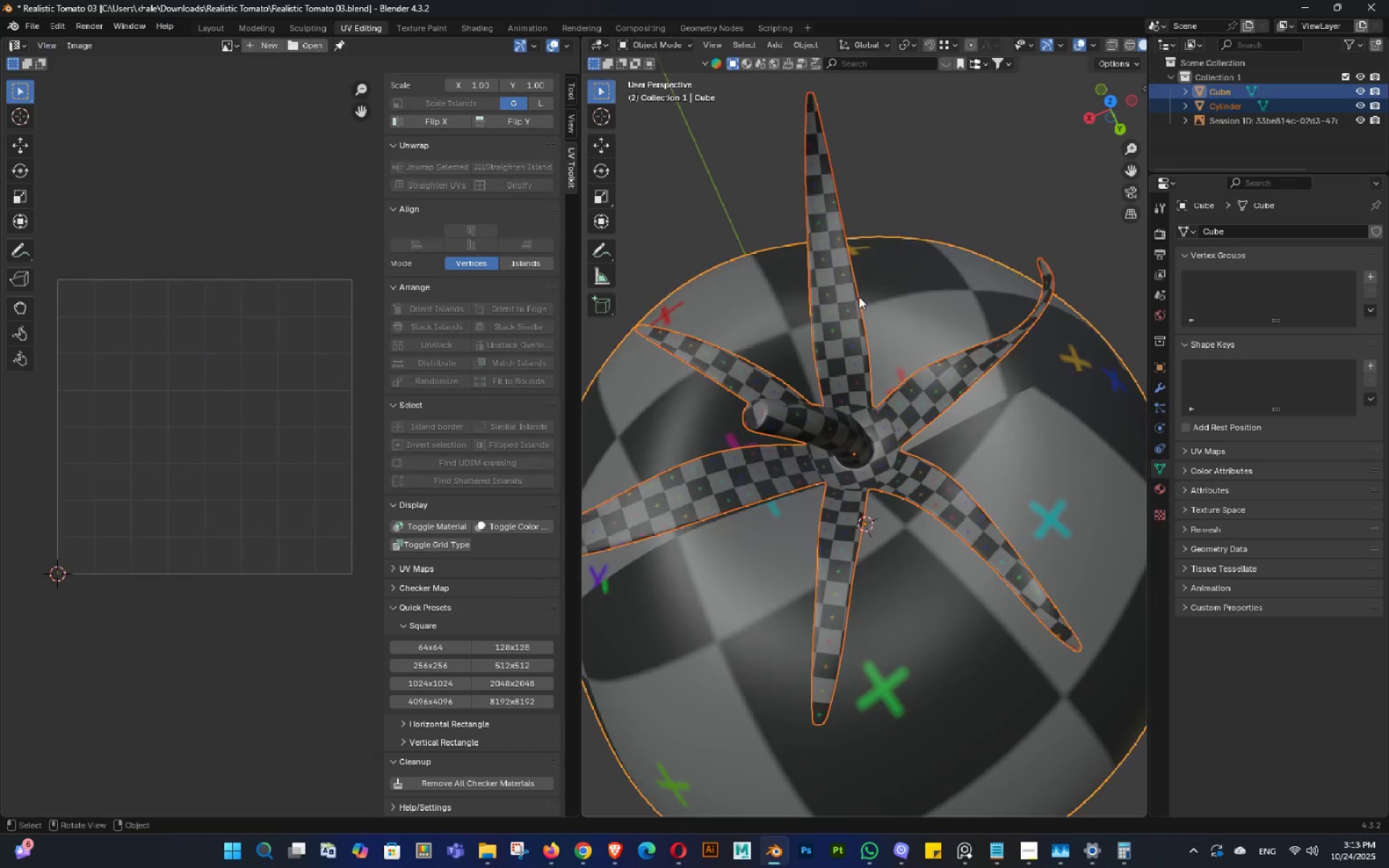 
scroll: coordinate [867, 302], scroll_direction: down, amount: 3.0
 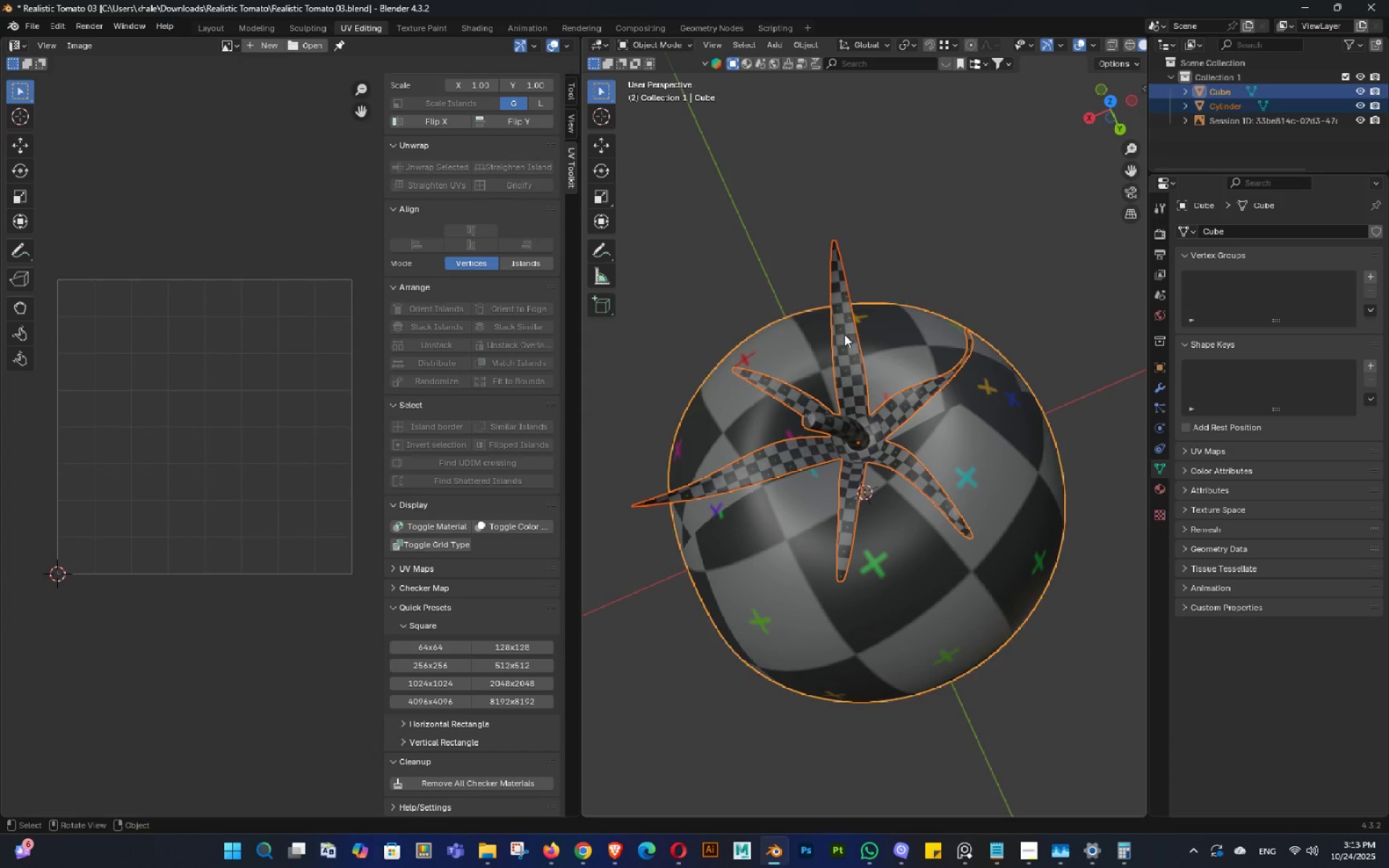 
left_click([844, 334])
 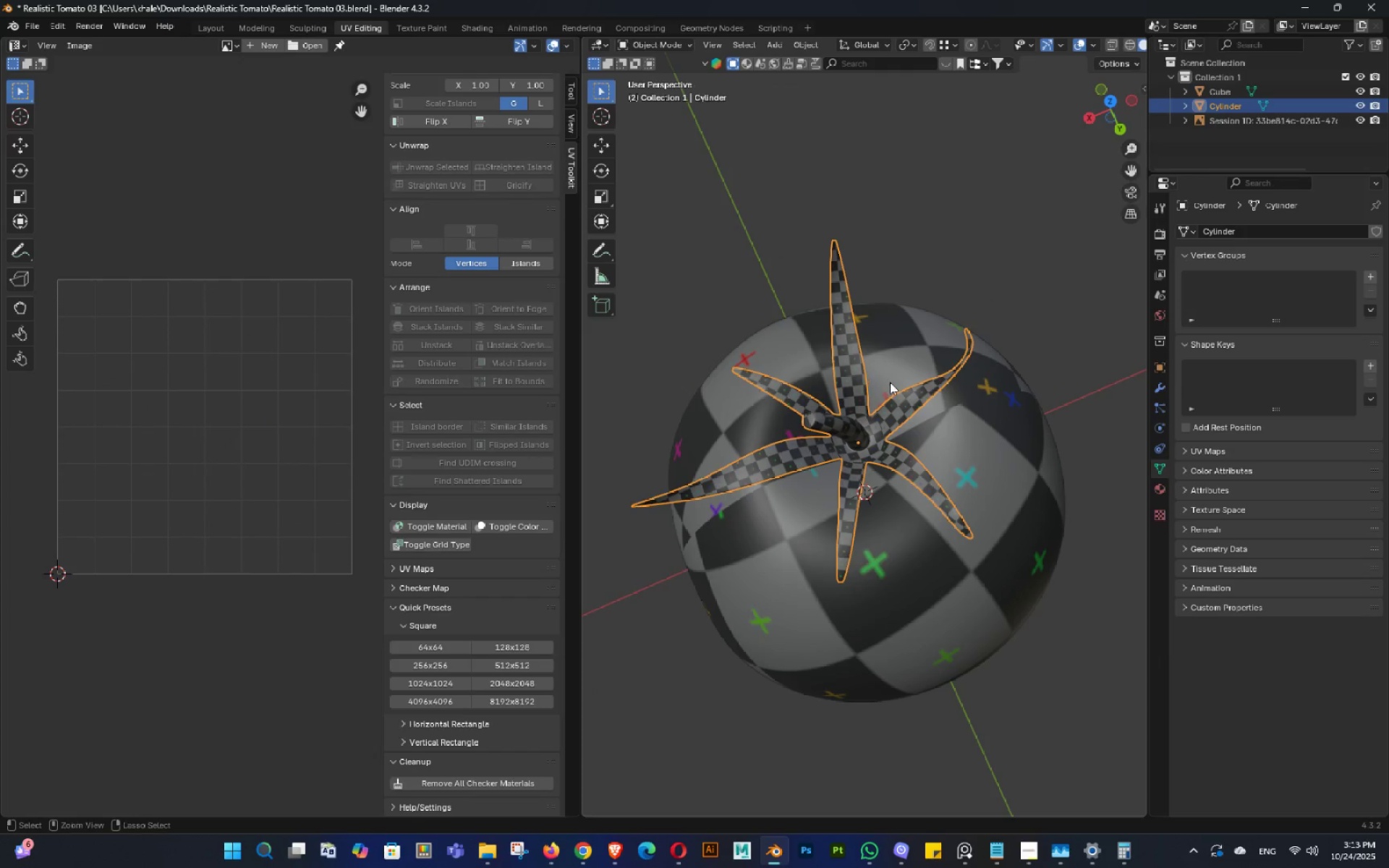 
key(Control+A)
 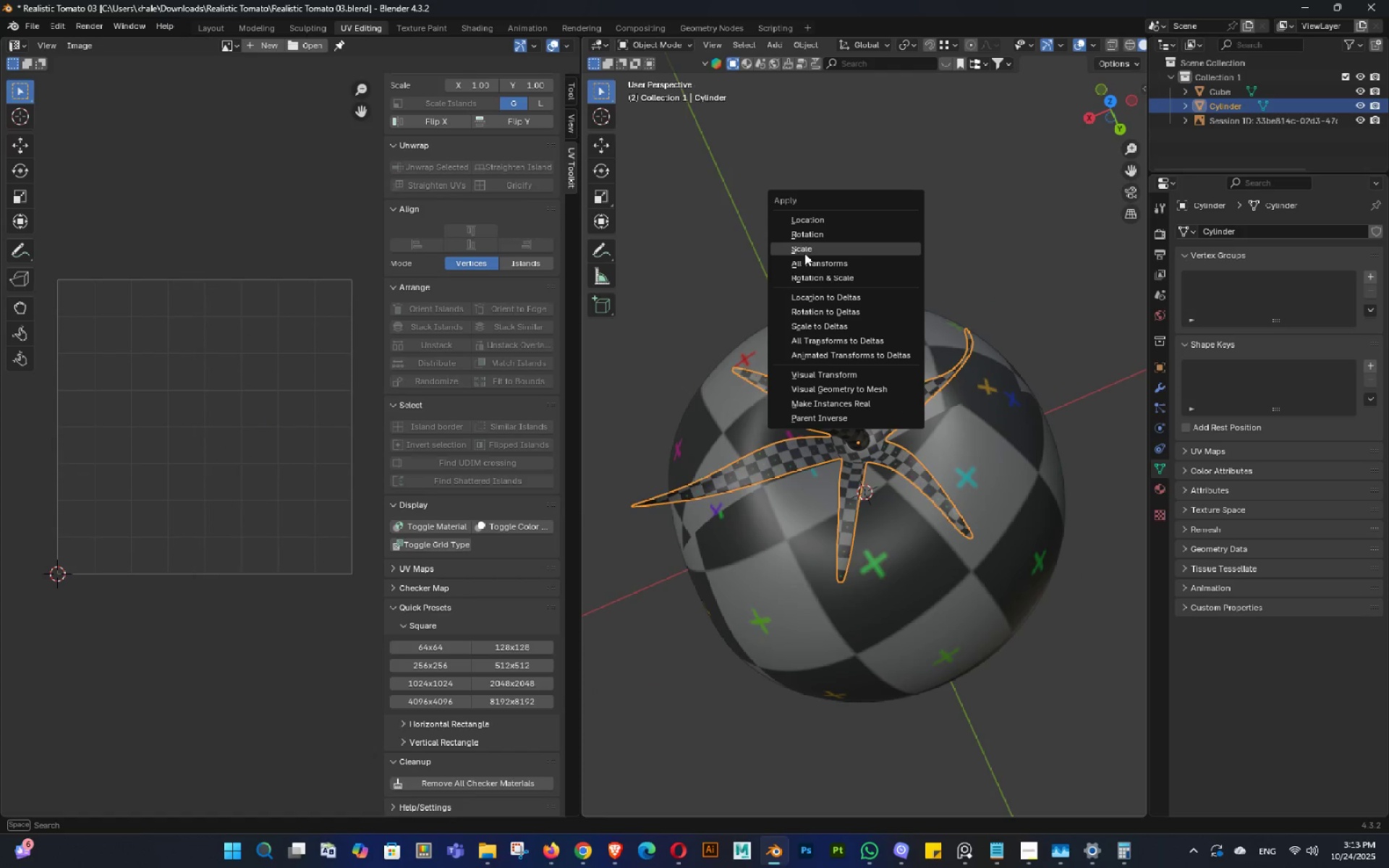 
left_click_drag(start_coordinate=[807, 250], to_coordinate=[820, 268])
 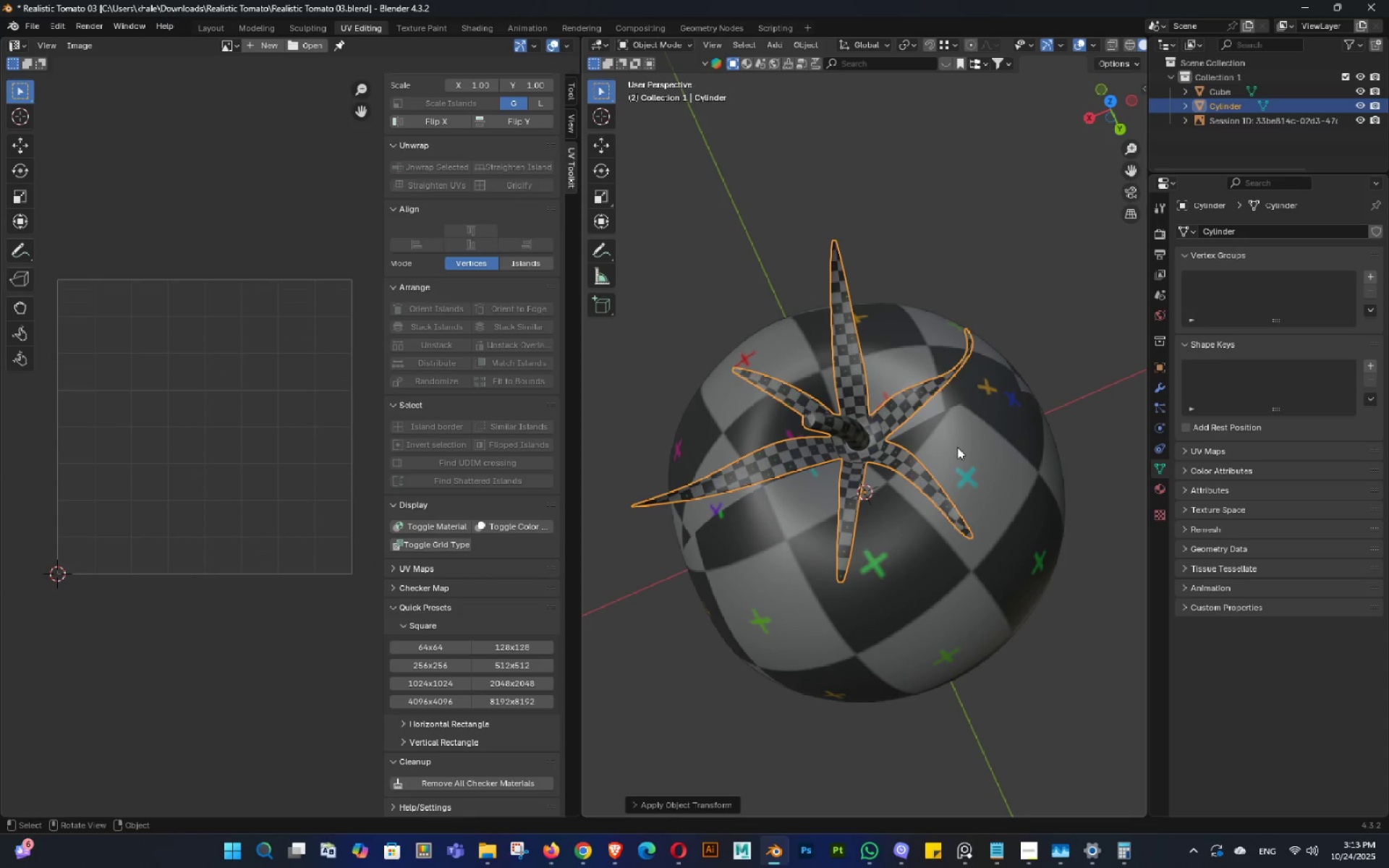 
double_click([959, 448])
 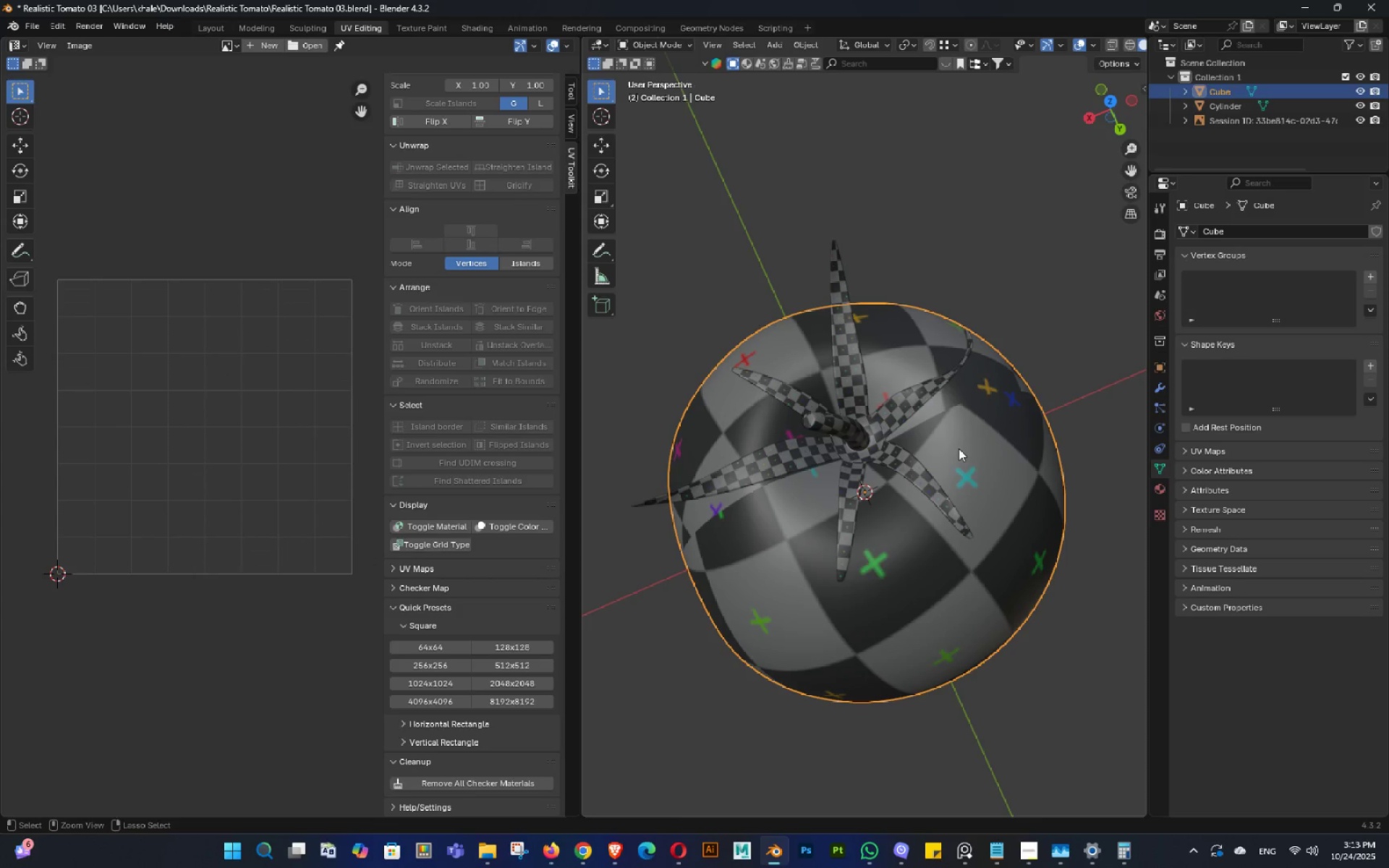 
key(Control+A)
 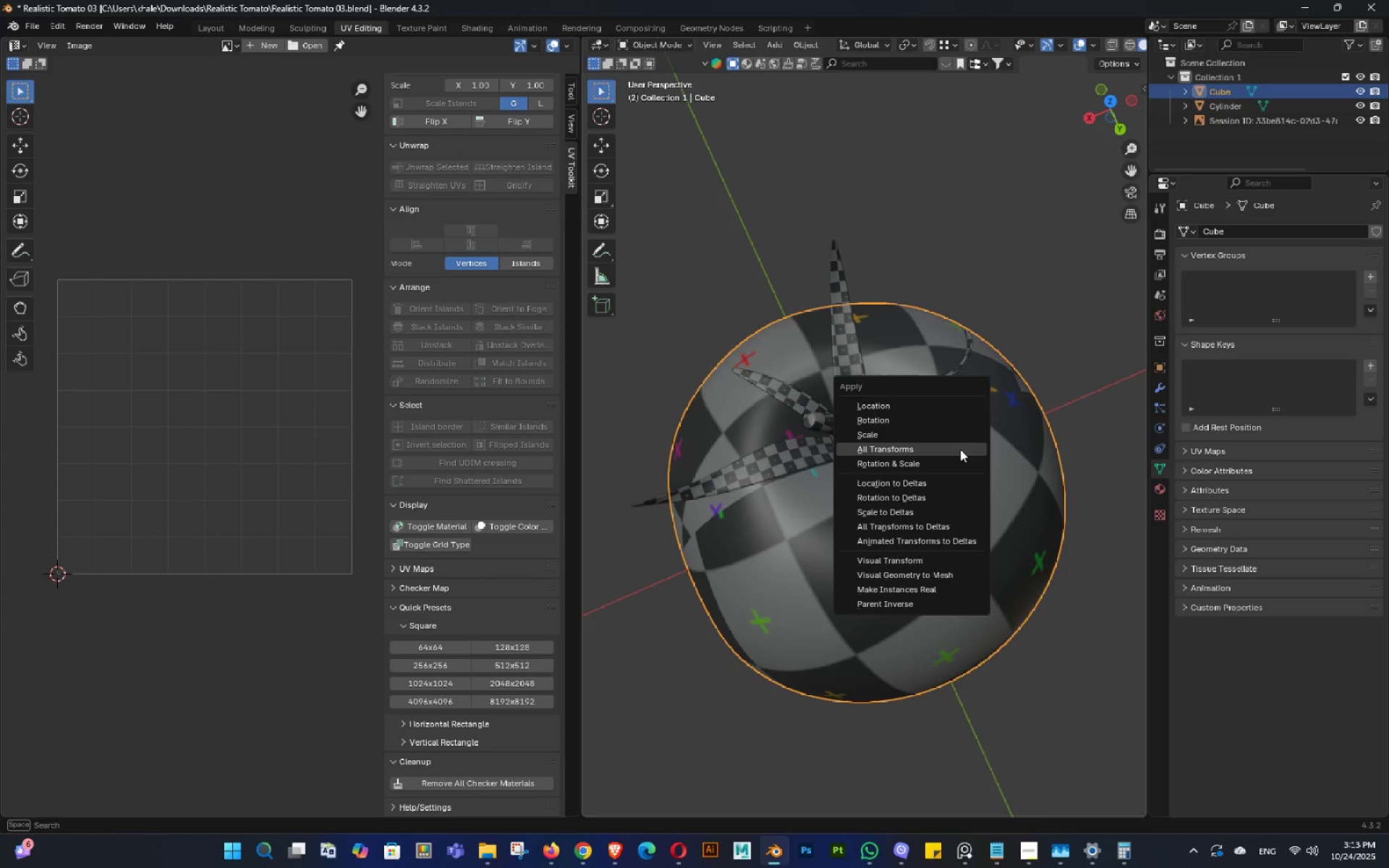 
left_click([960, 449])
 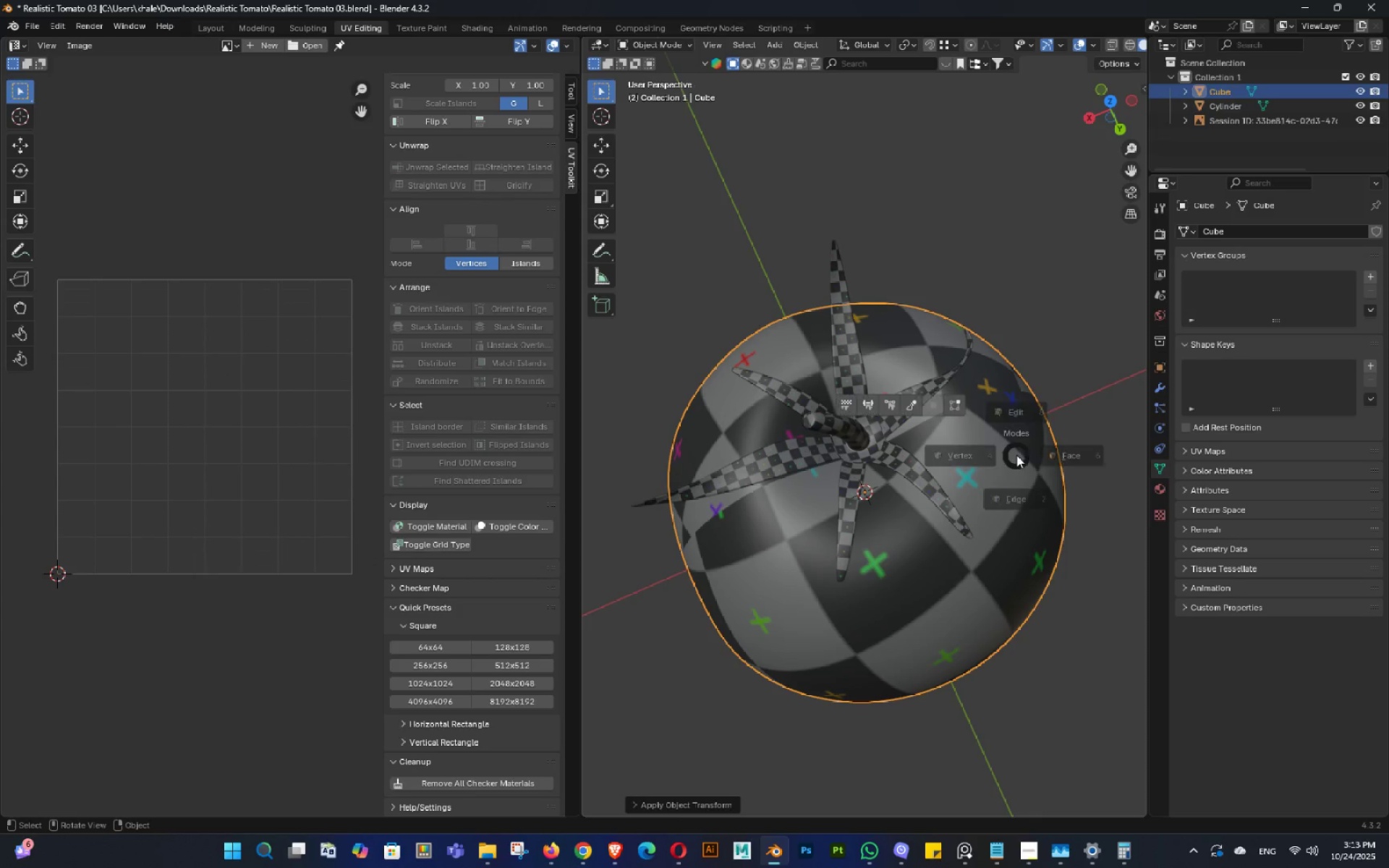 
hold_key(key=Tab, duration=0.51)
 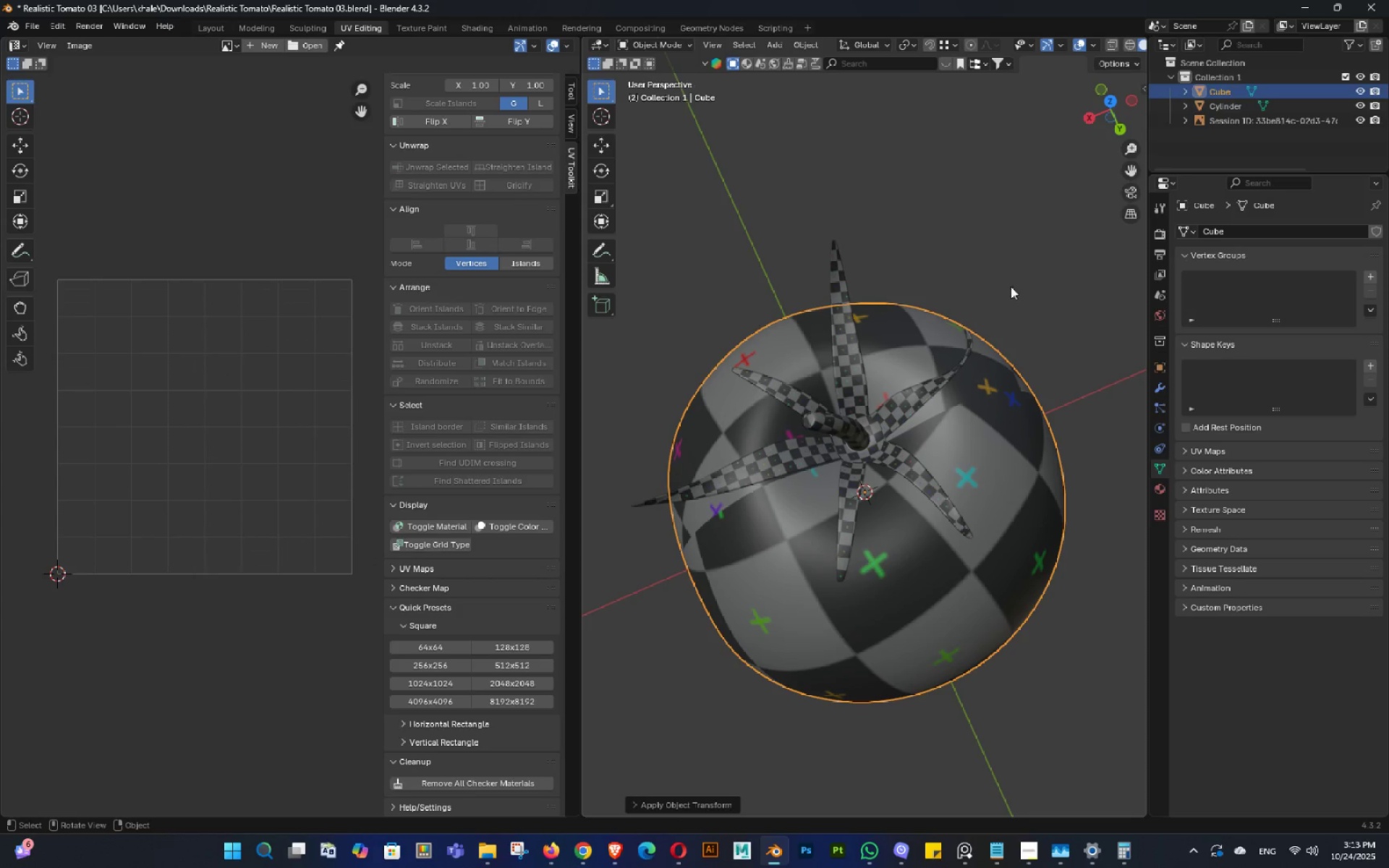 
left_click_drag(start_coordinate=[1024, 284], to_coordinate=[809, 542])
 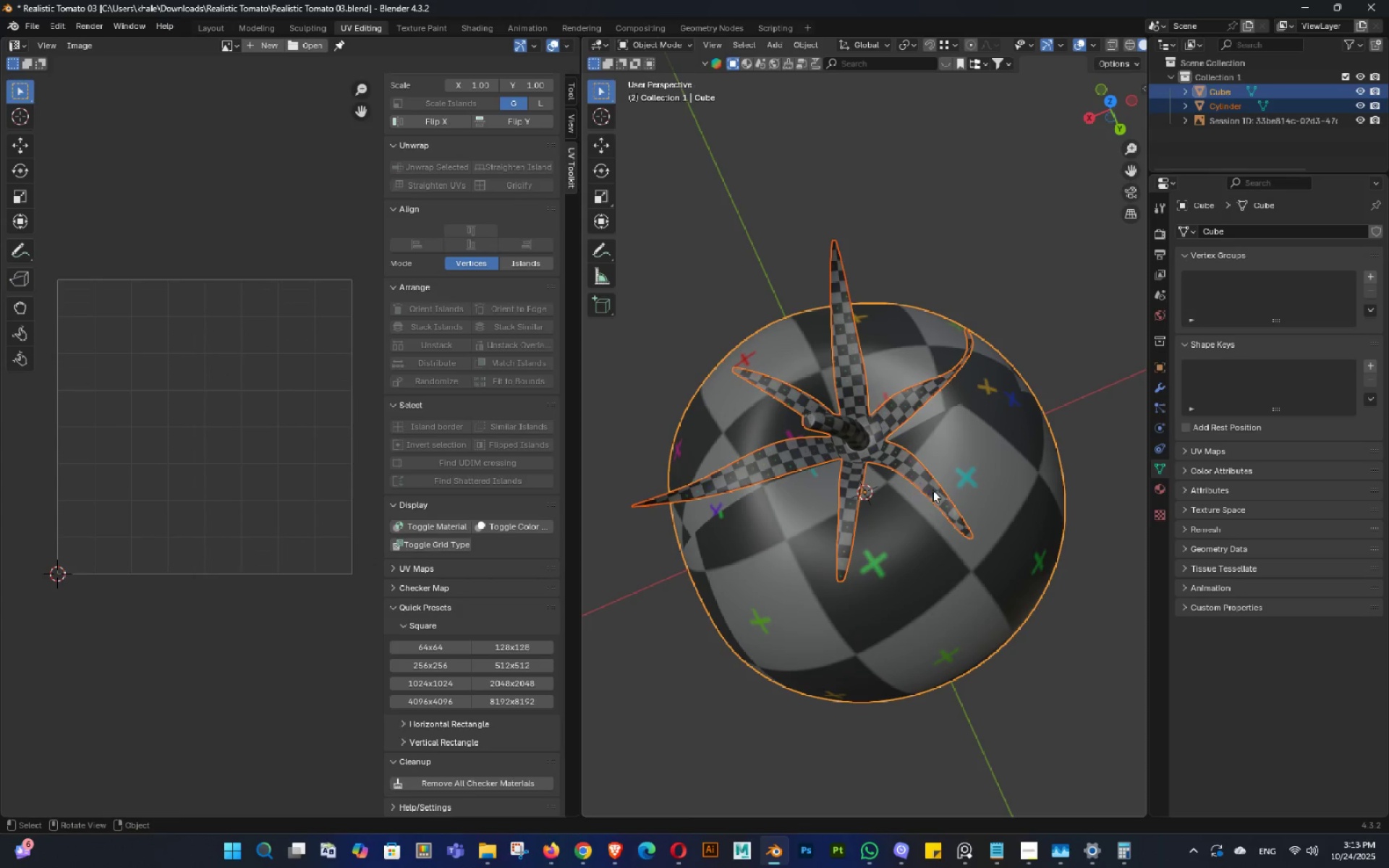 
key(Control+ControlLeft)
 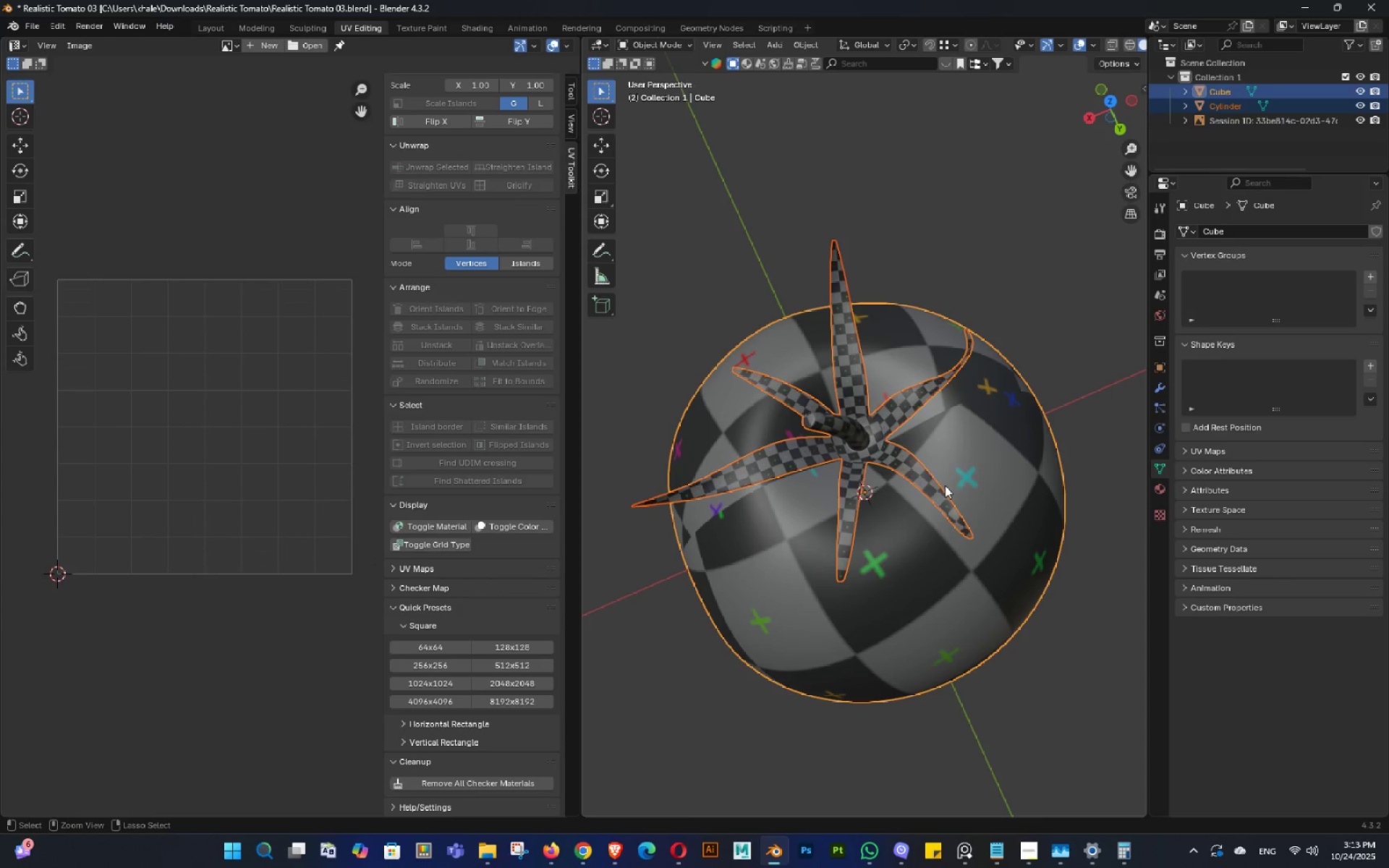 
key(Tab)
 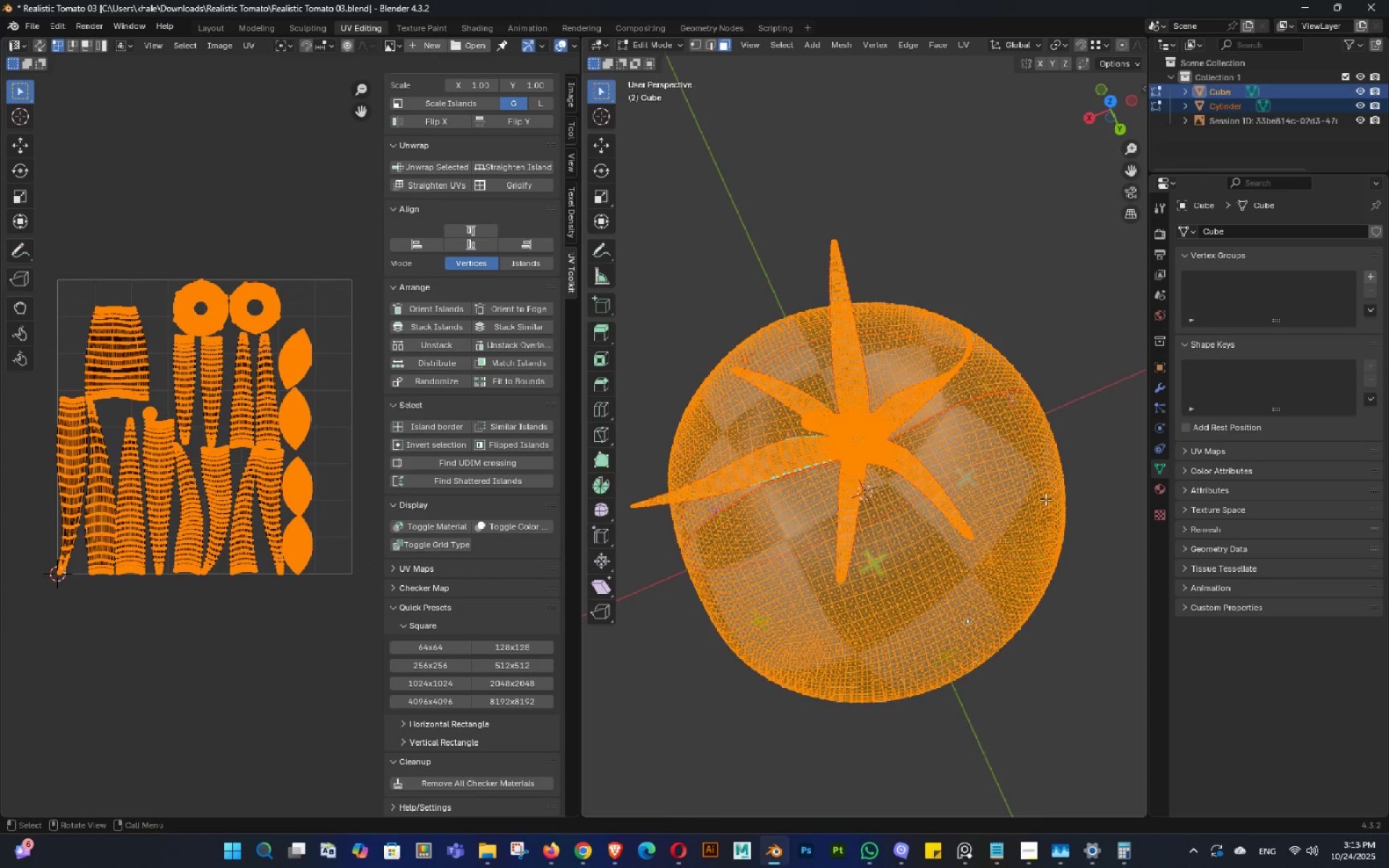 
key(A)
 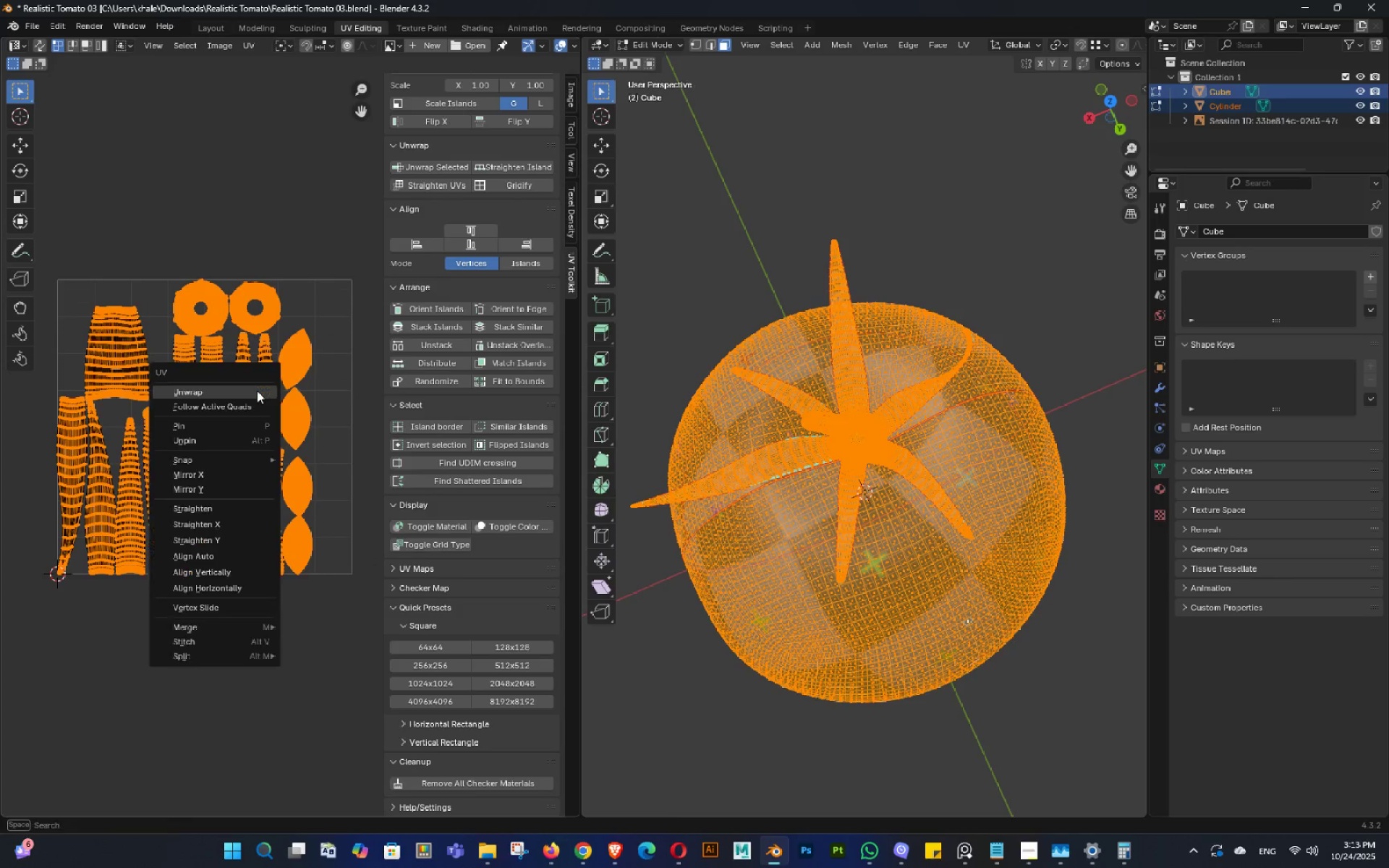 
left_click([257, 391])
 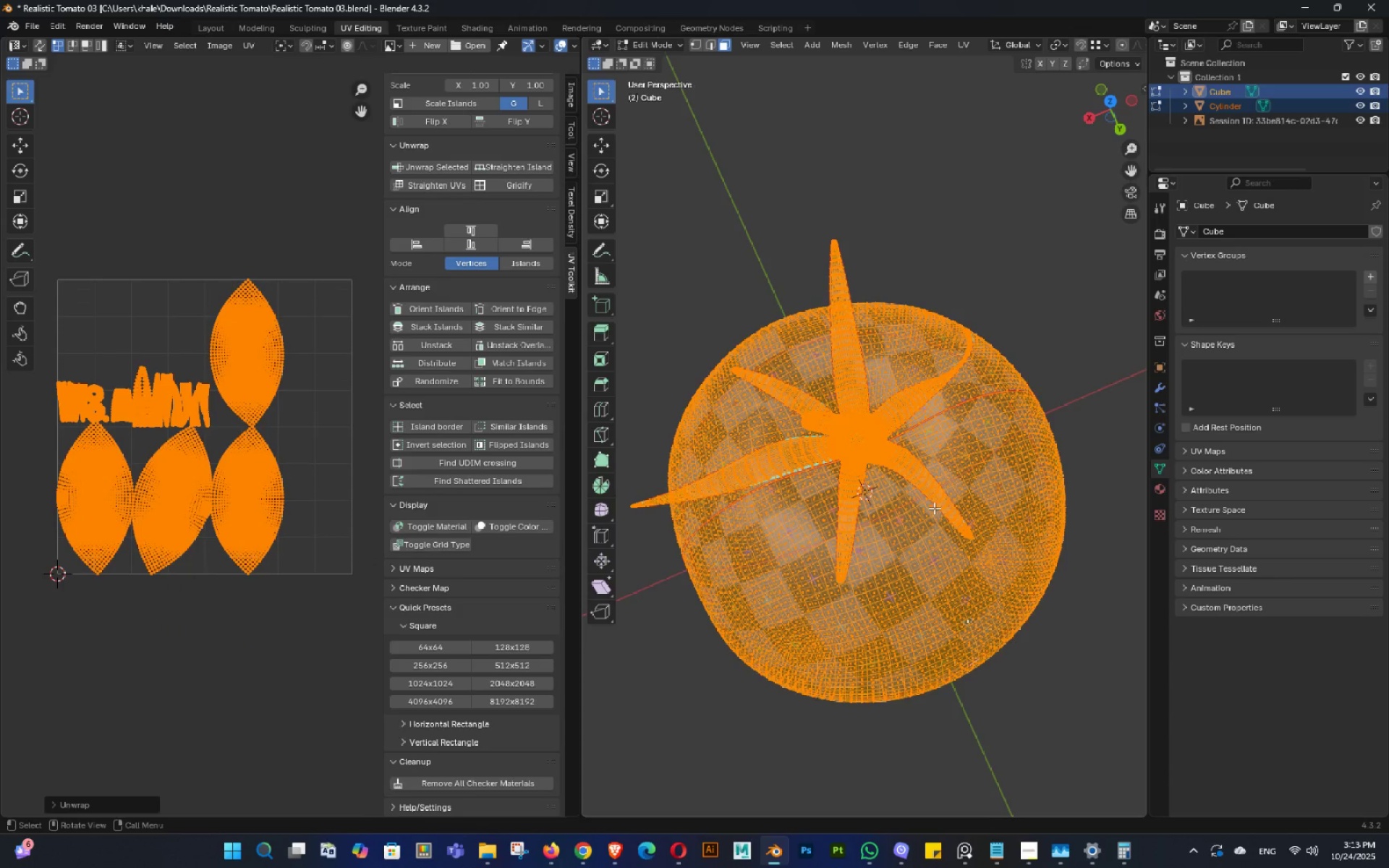 
scroll: coordinate [255, 443], scroll_direction: up, amount: 5.0
 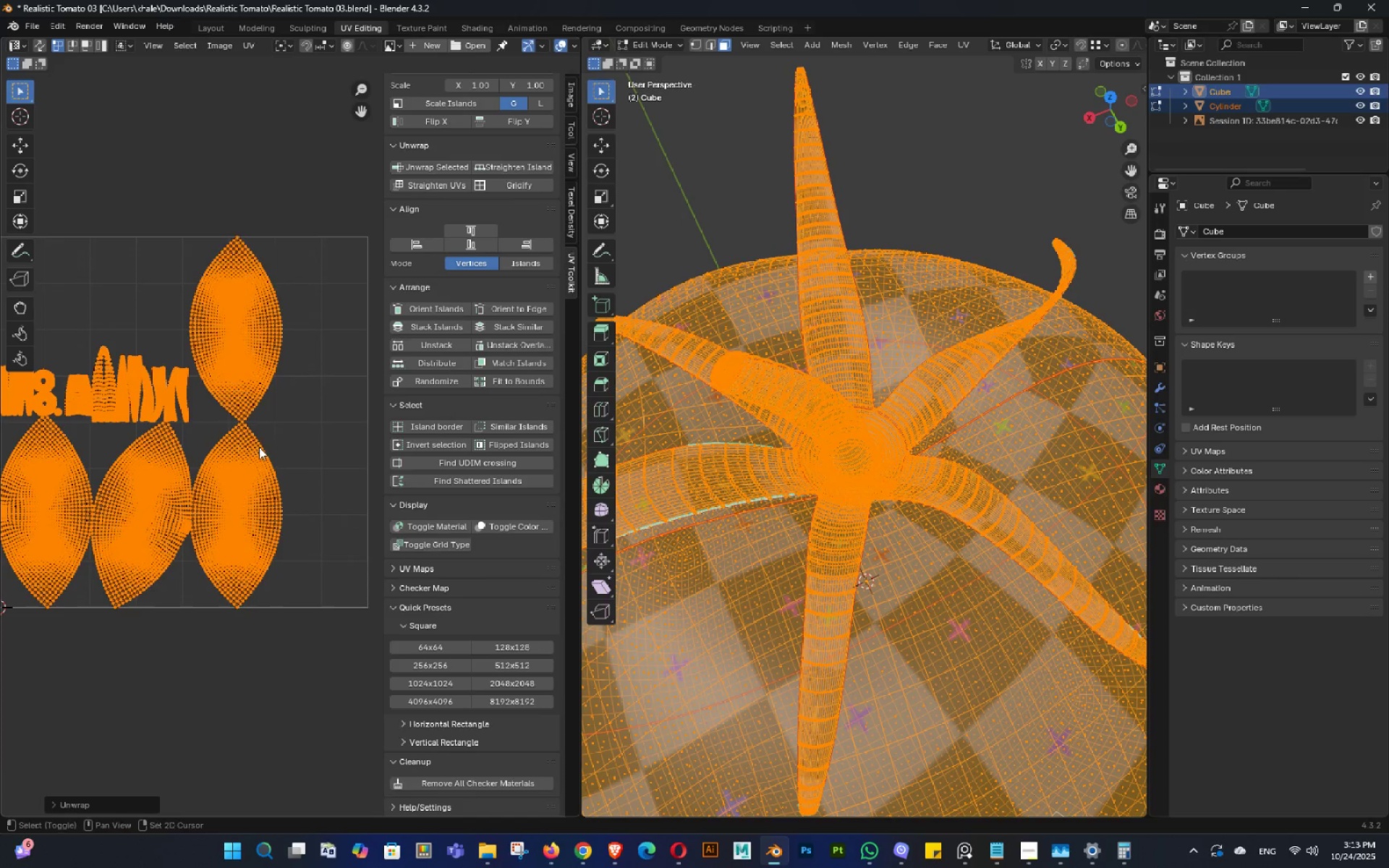 
hold_key(key=ShiftLeft, duration=0.3)
 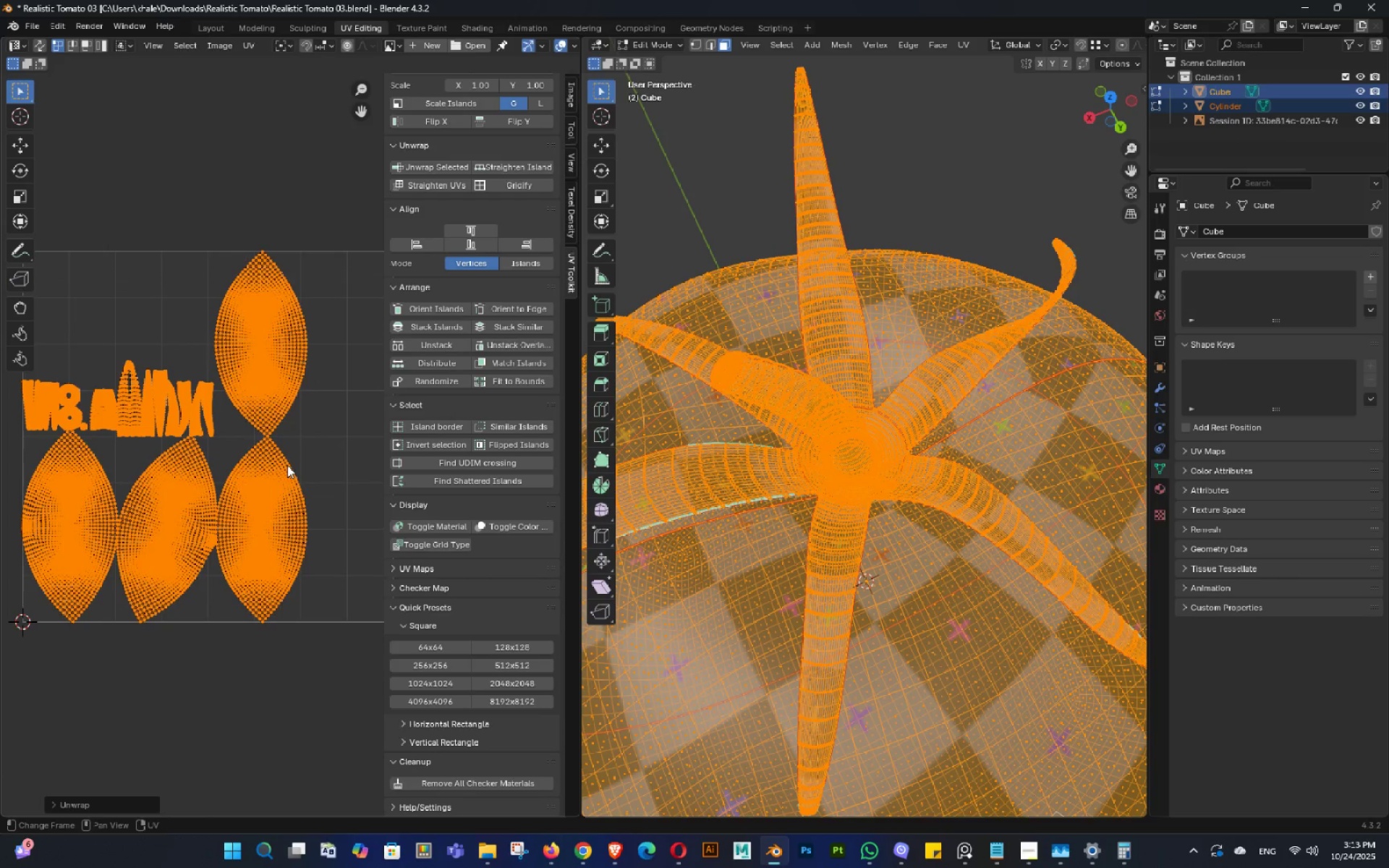 
key(Control+ControlLeft)
 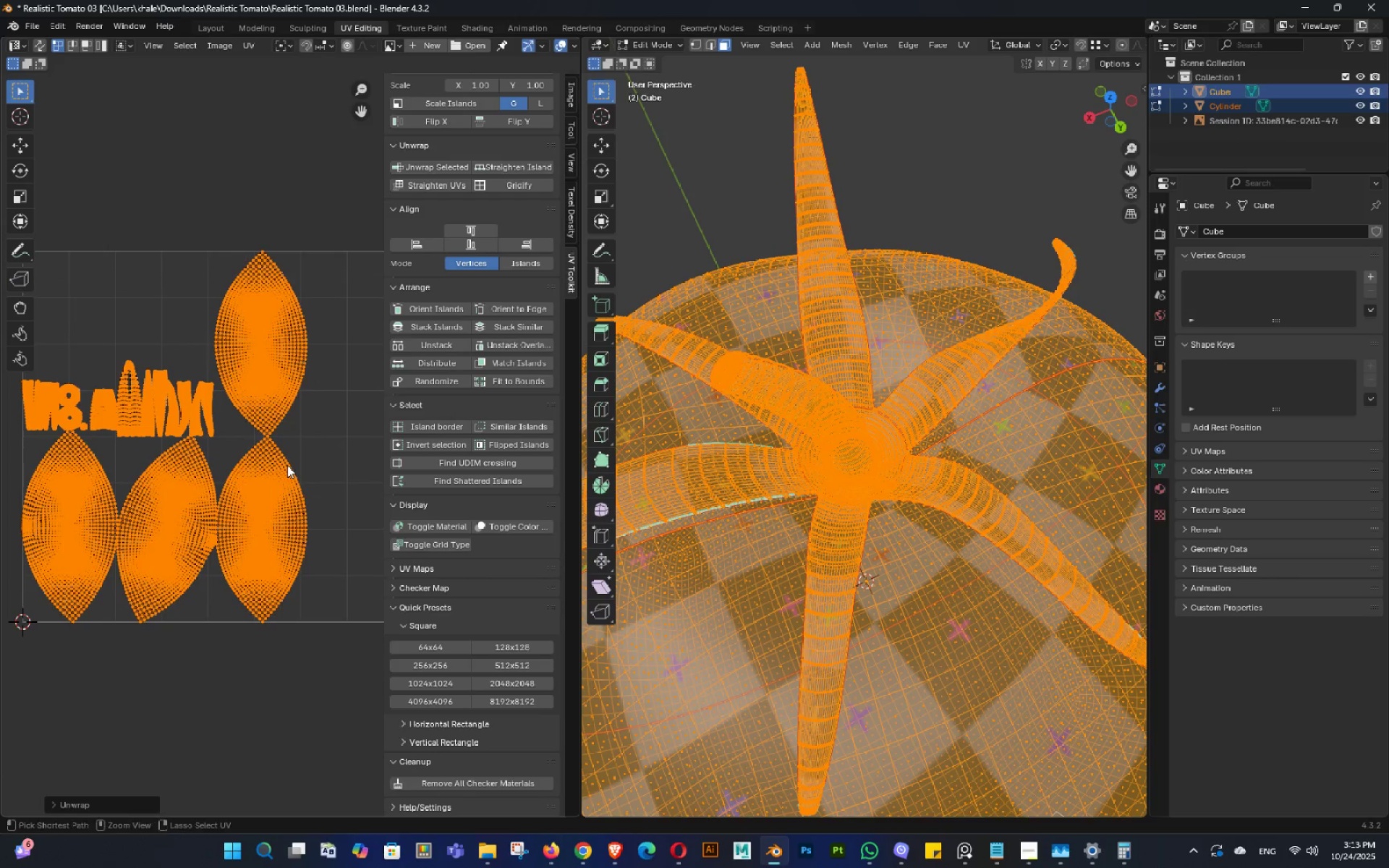 
key(Control+S)
 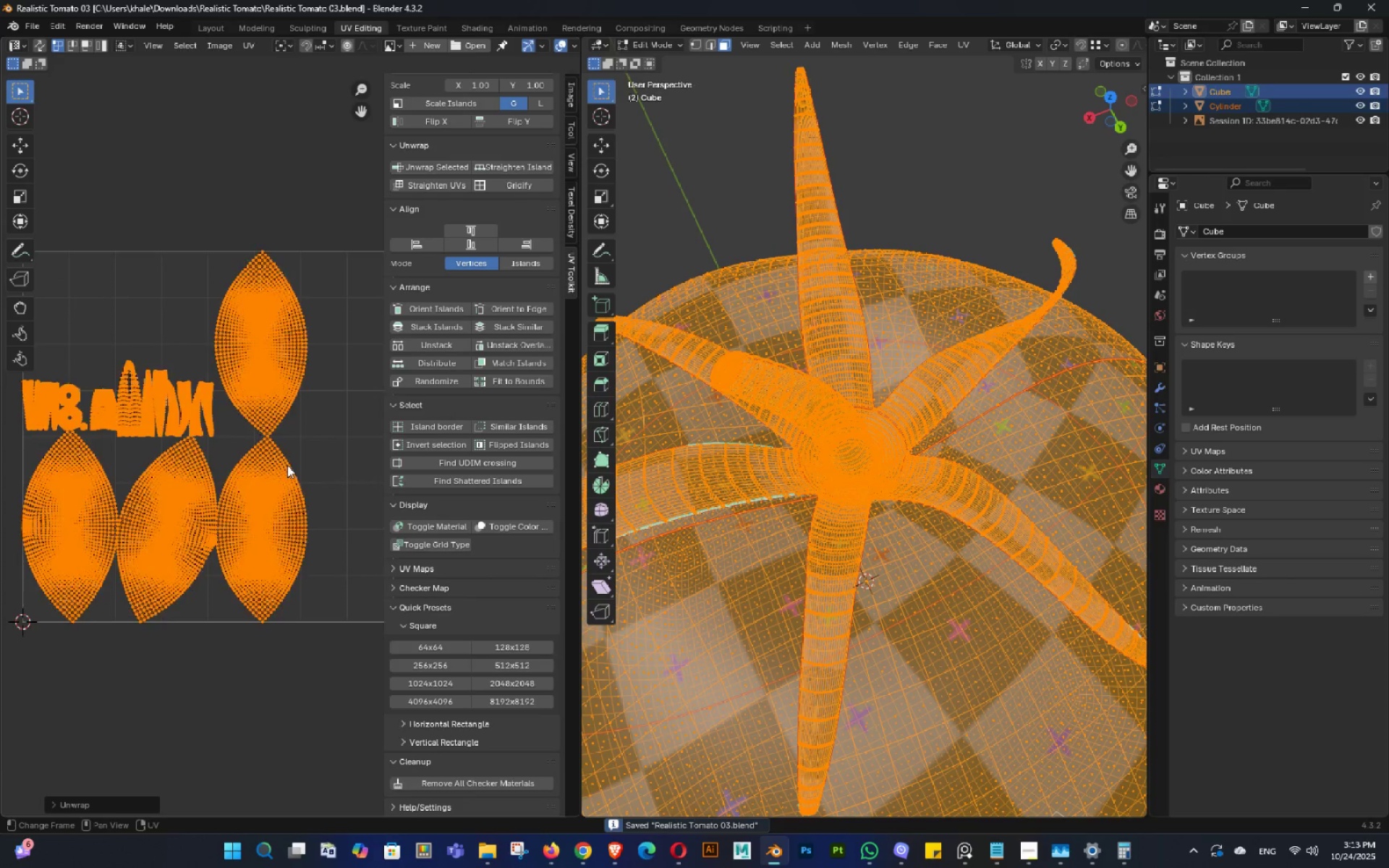 
scroll: coordinate [287, 465], scroll_direction: down, amount: 2.0
 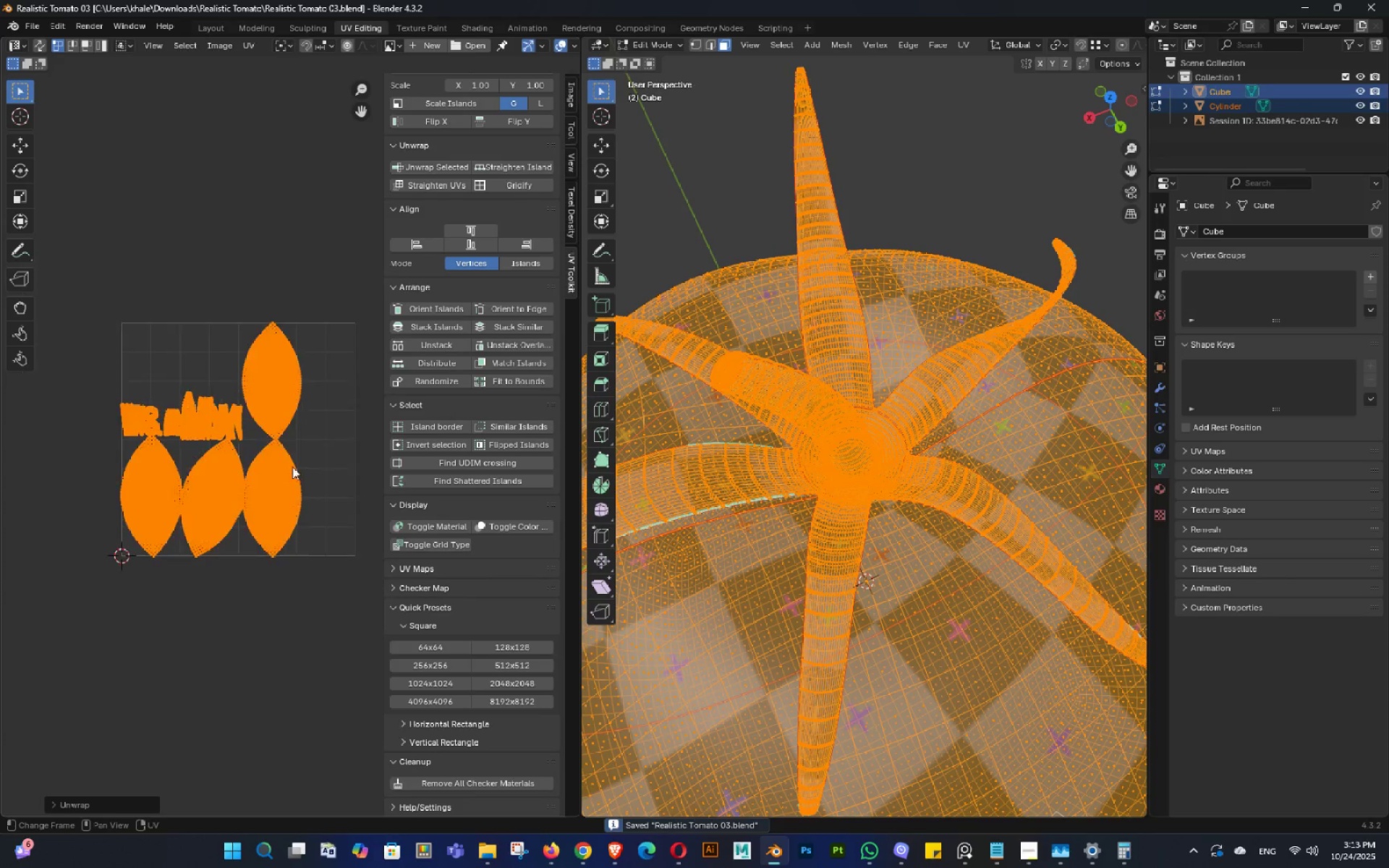 
key(Shift+ShiftLeft)
 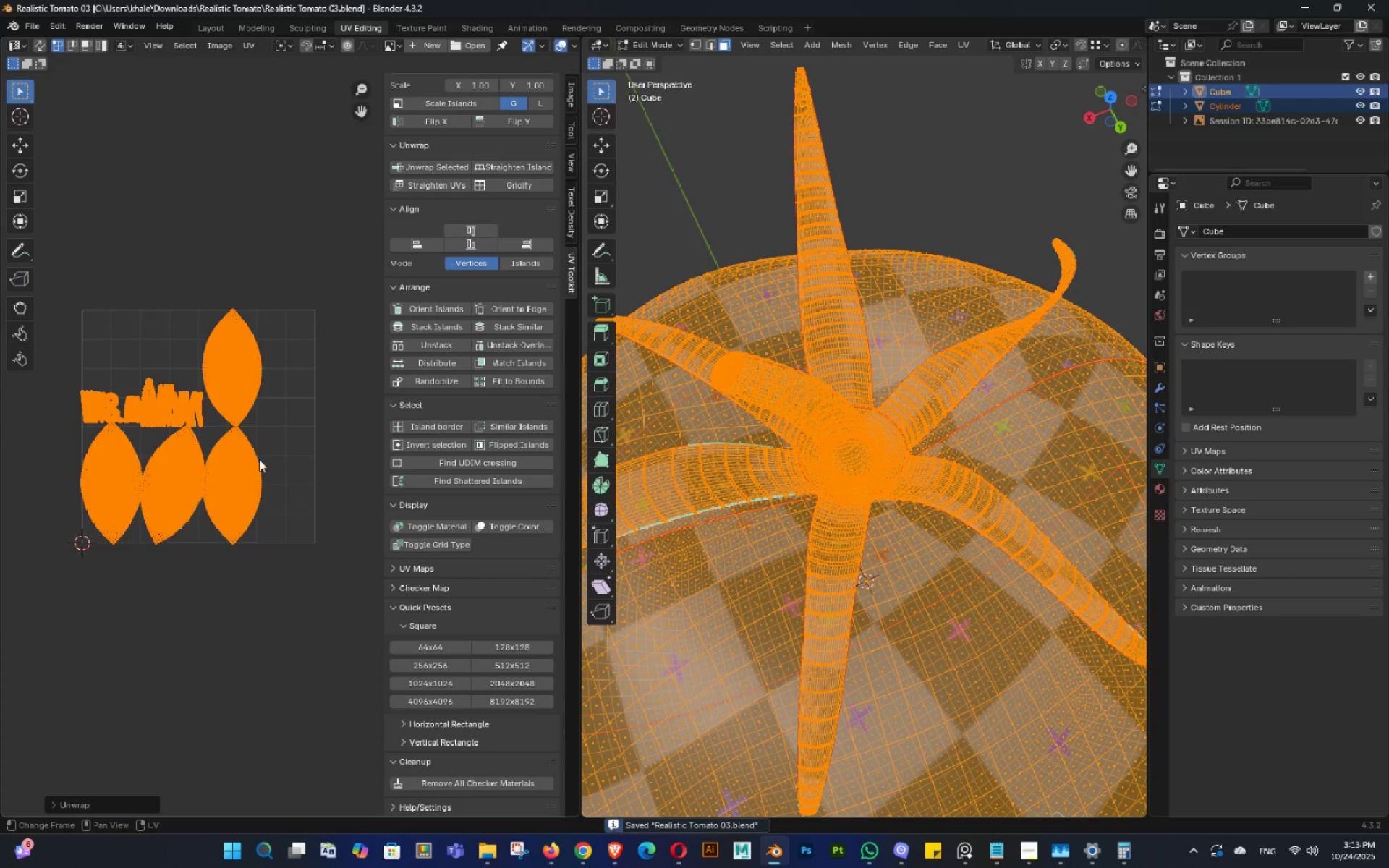 
key(Control+ControlLeft)
 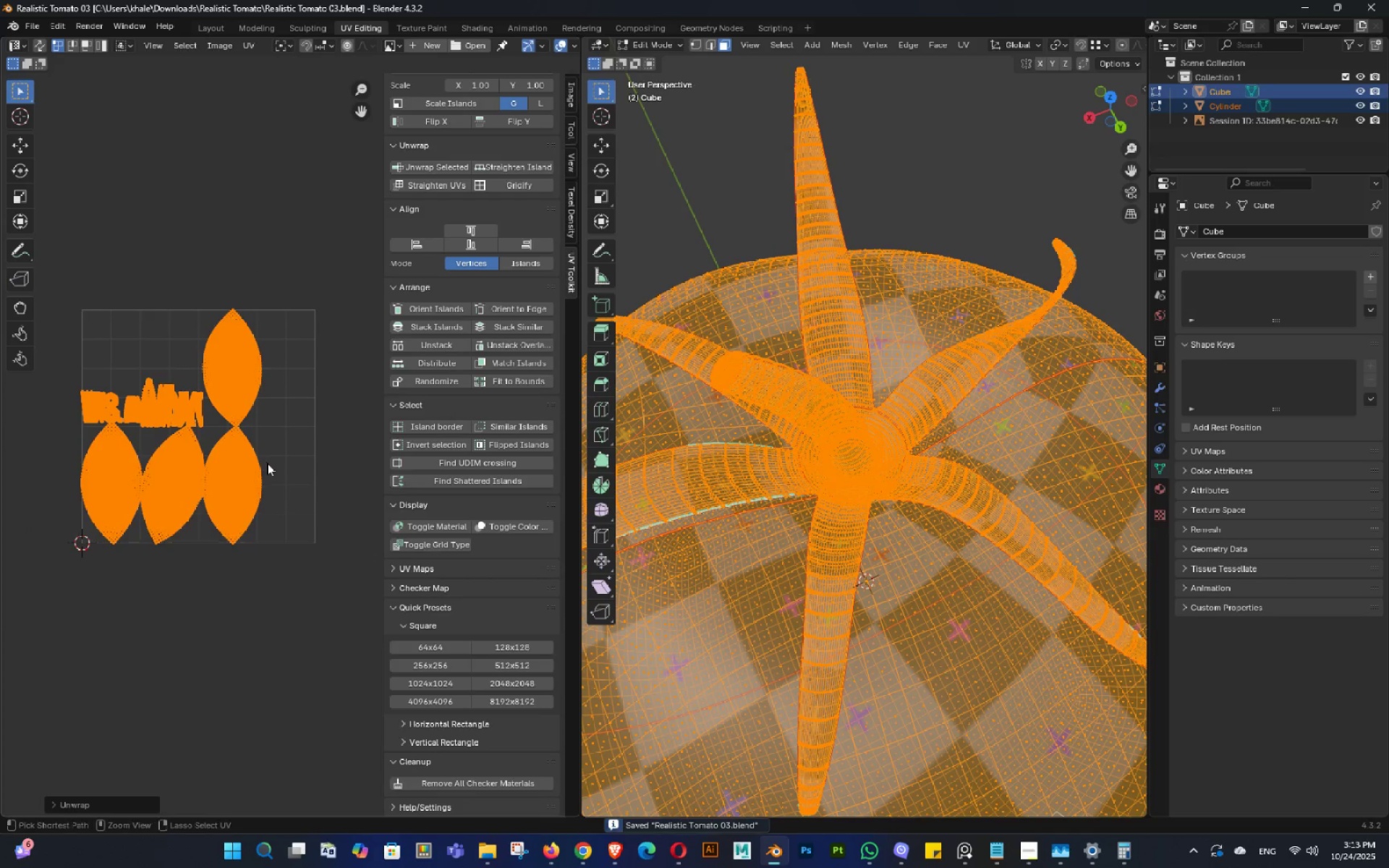 
key(Control+S)
 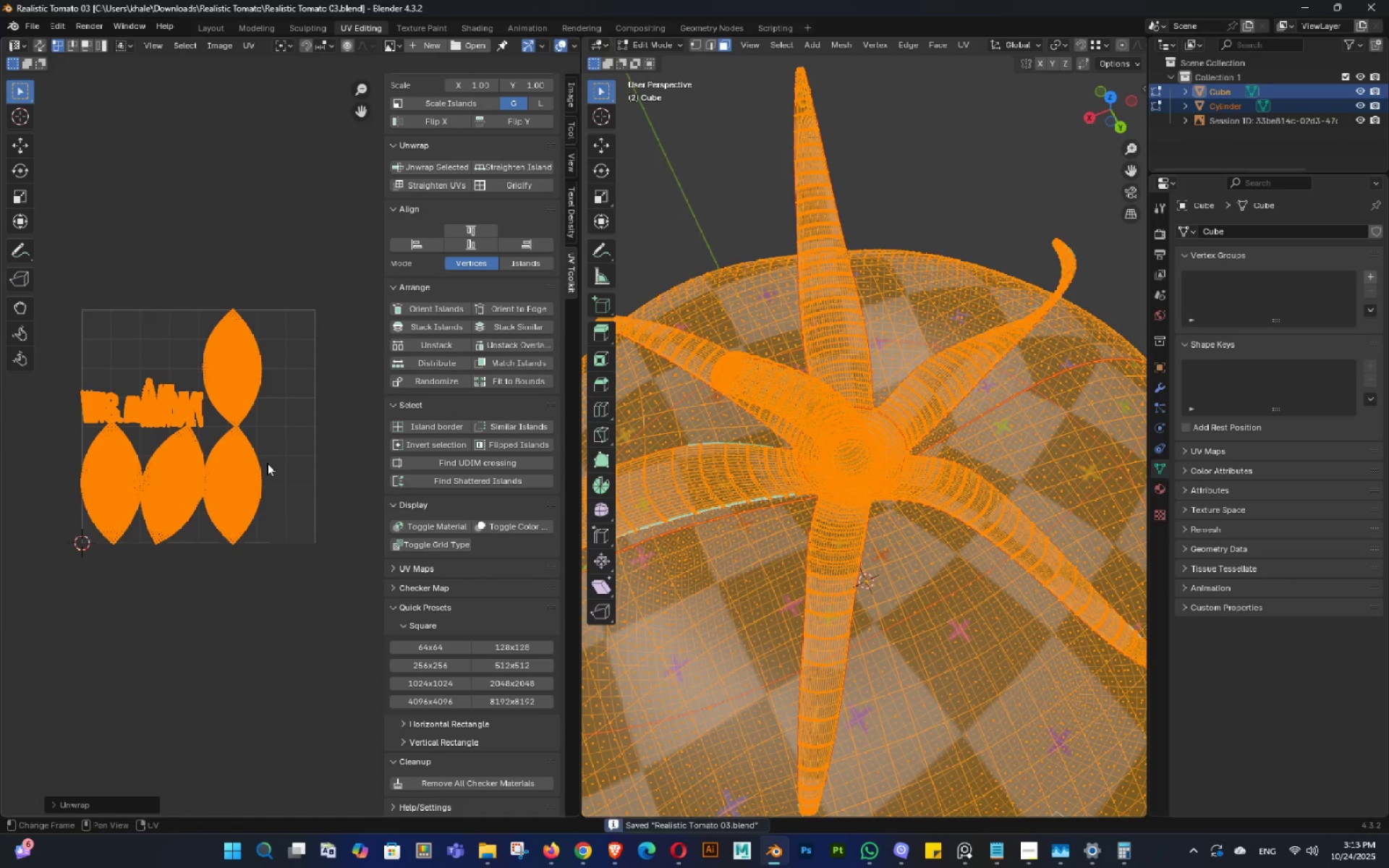 
hold_key(key=ShiftLeft, duration=0.33)
 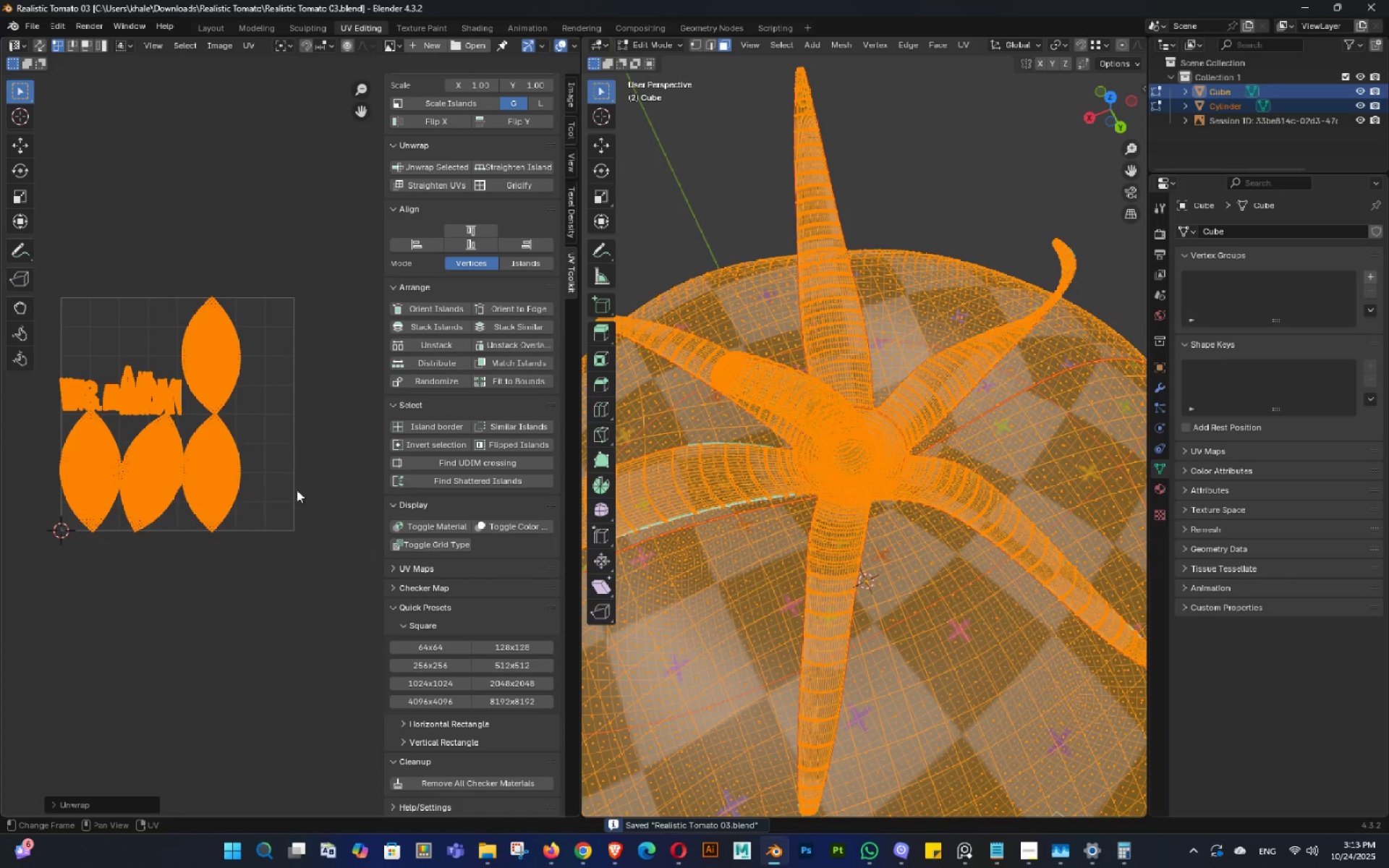 
hold_key(key=ShiftLeft, duration=0.32)
 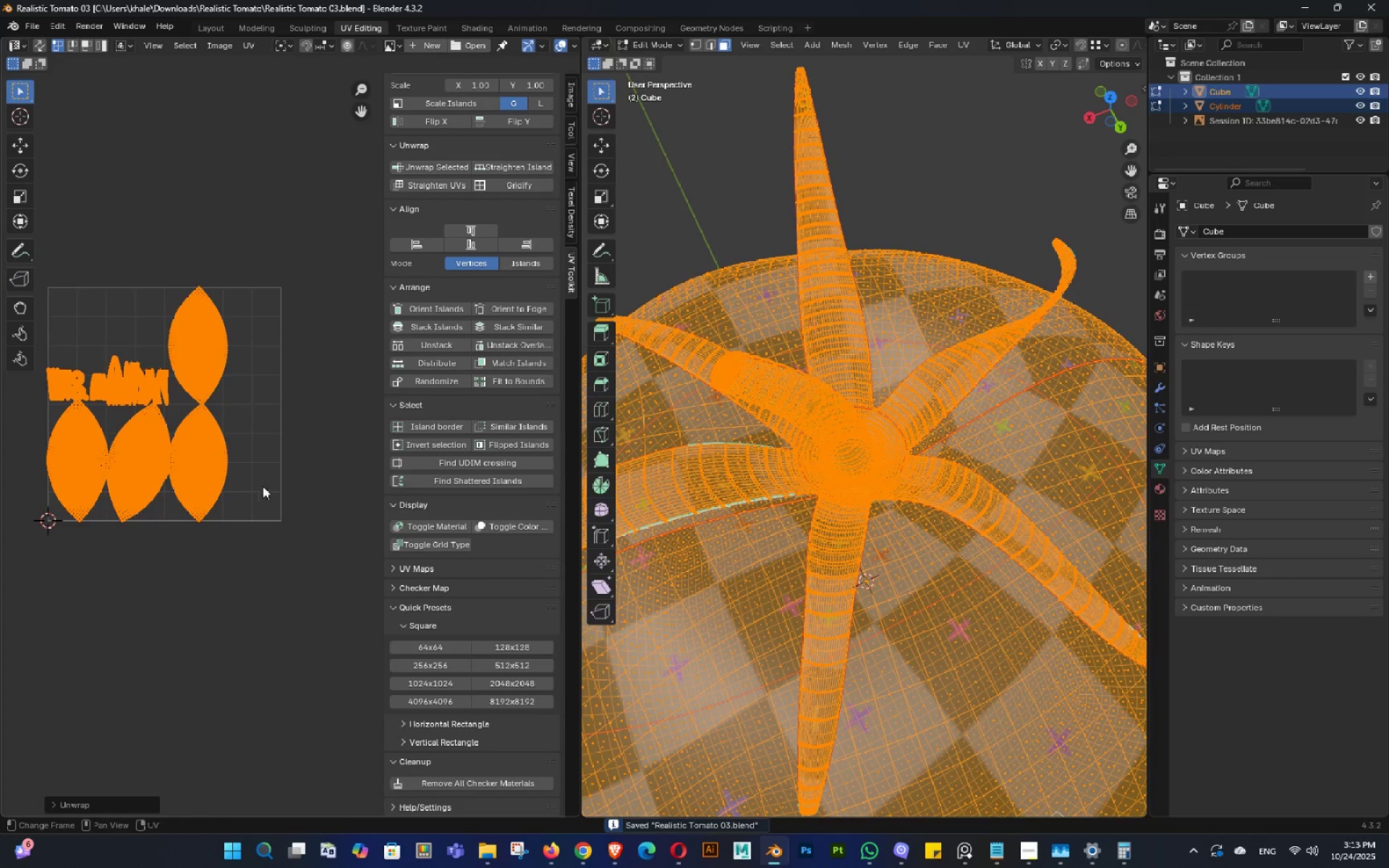 
key(S)
 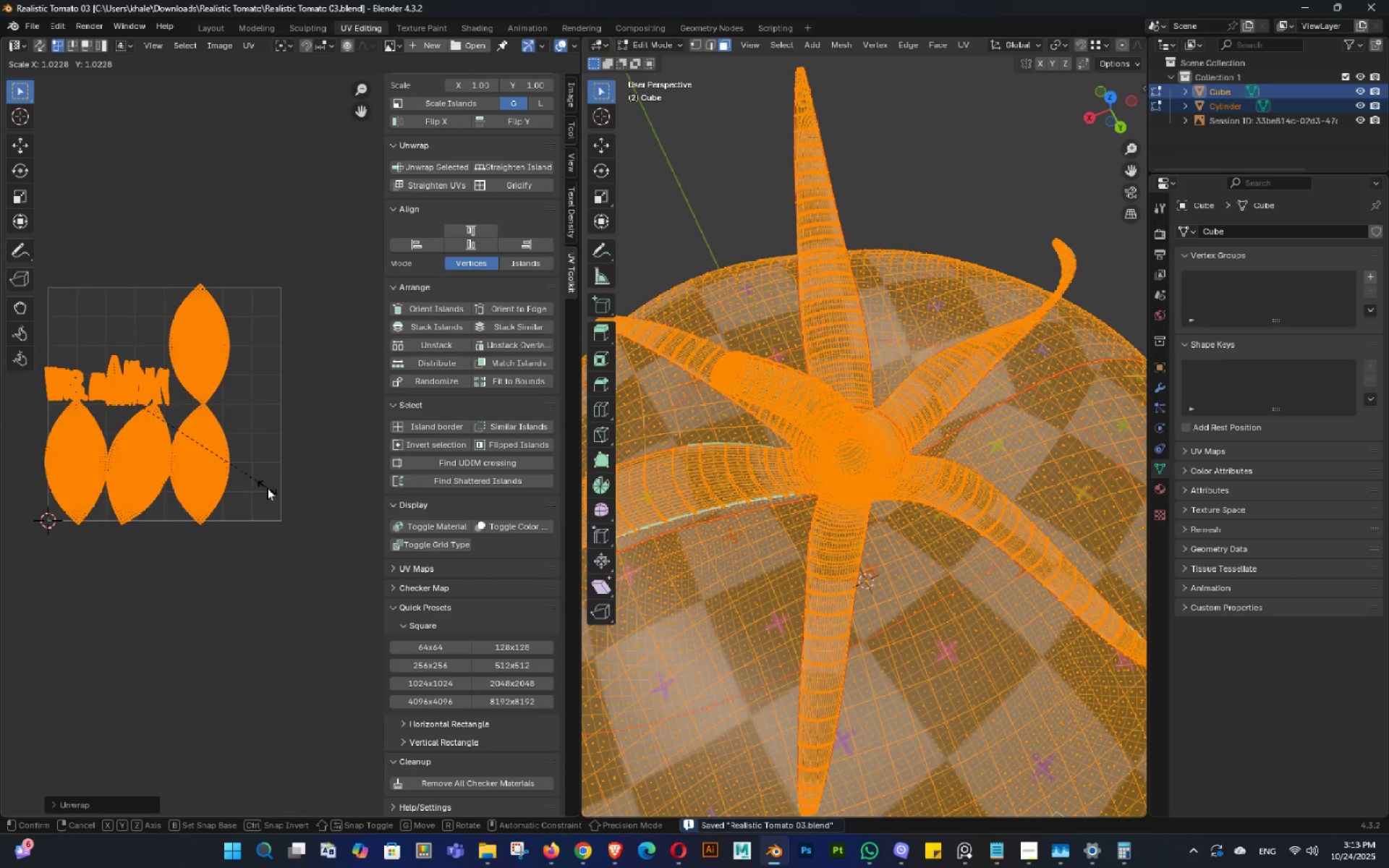 
hold_key(key=ShiftLeft, duration=1.52)
left_click([567, 681])
 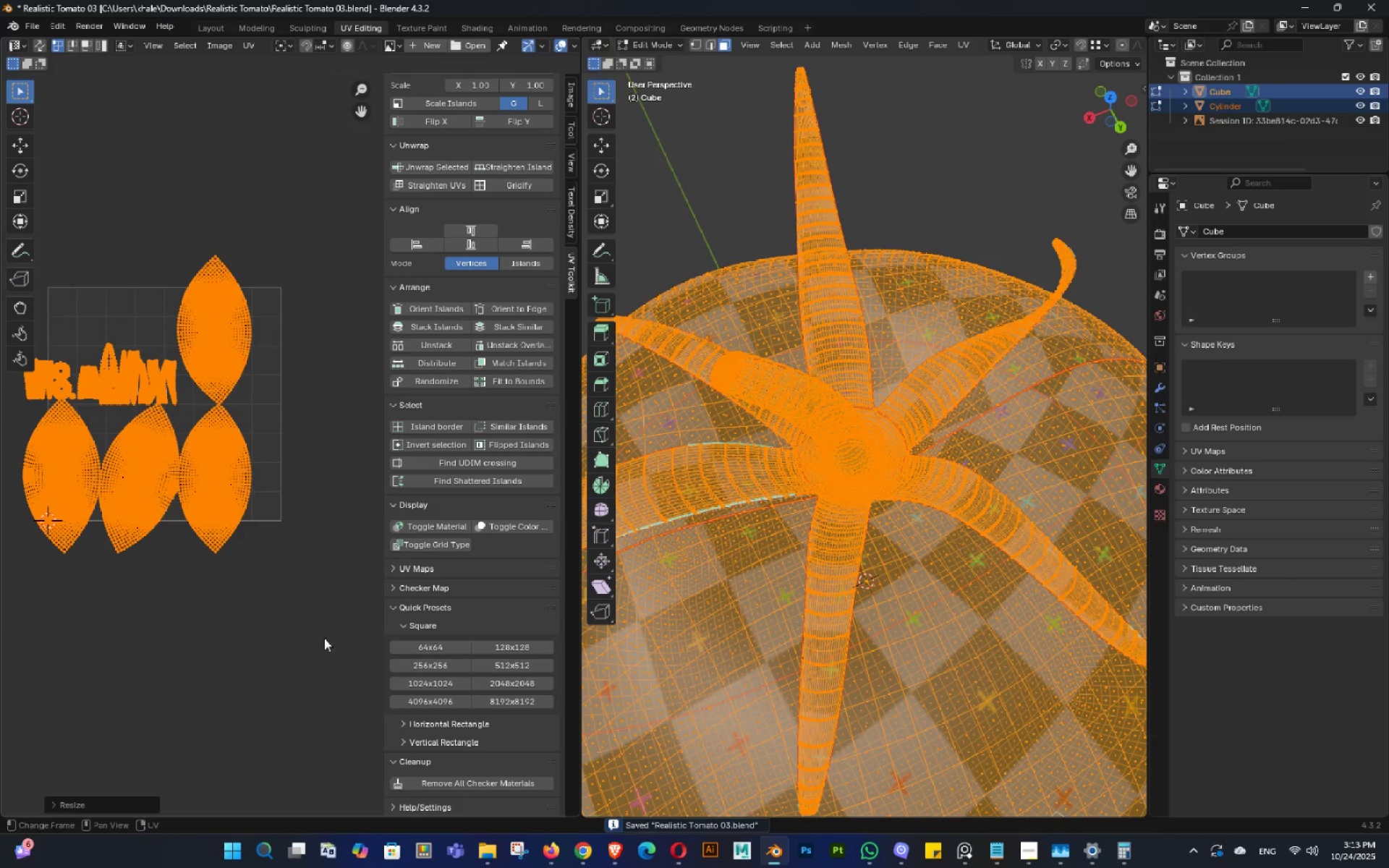 
key(N)
 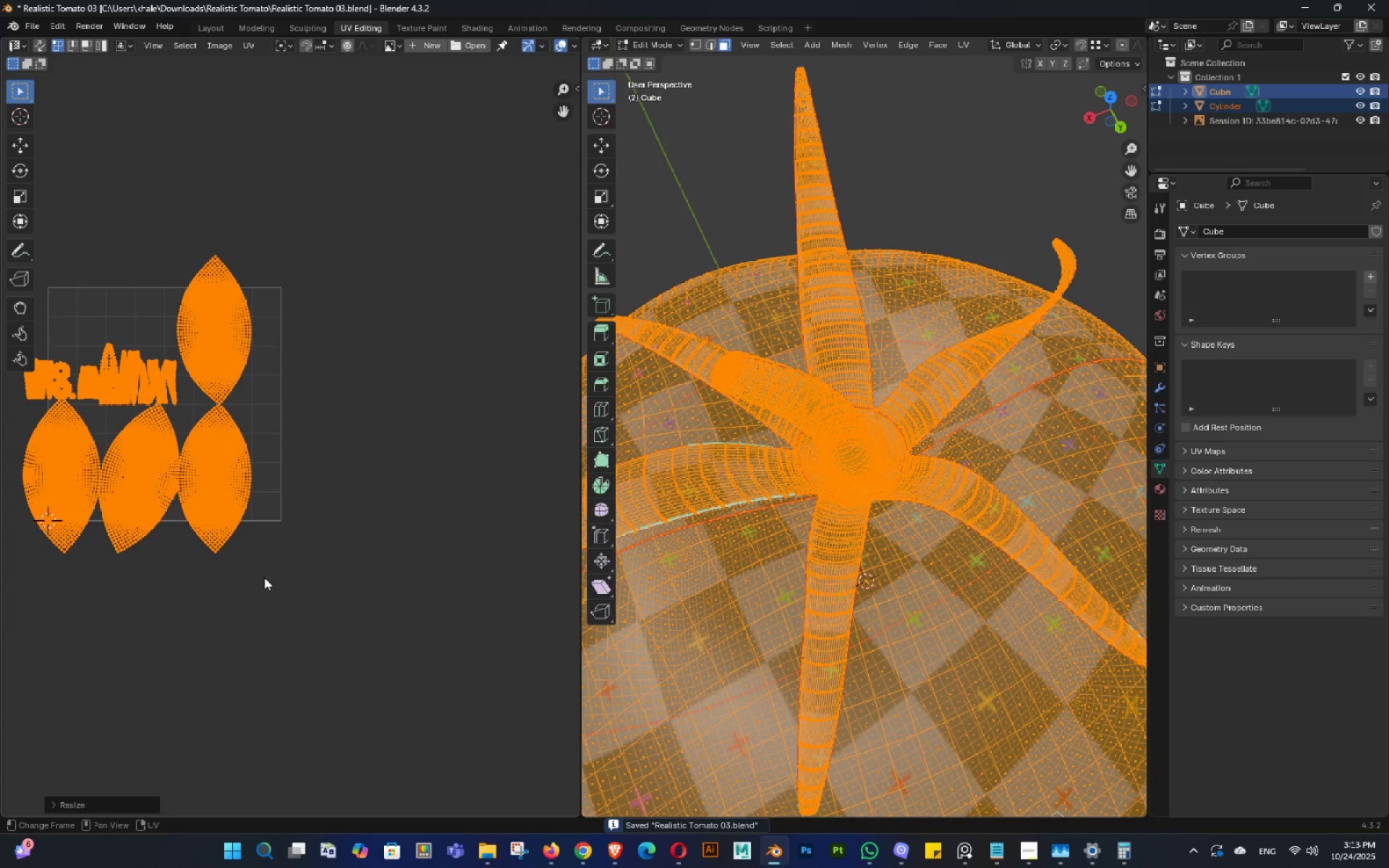 
hold_key(key=ShiftLeft, duration=0.31)
 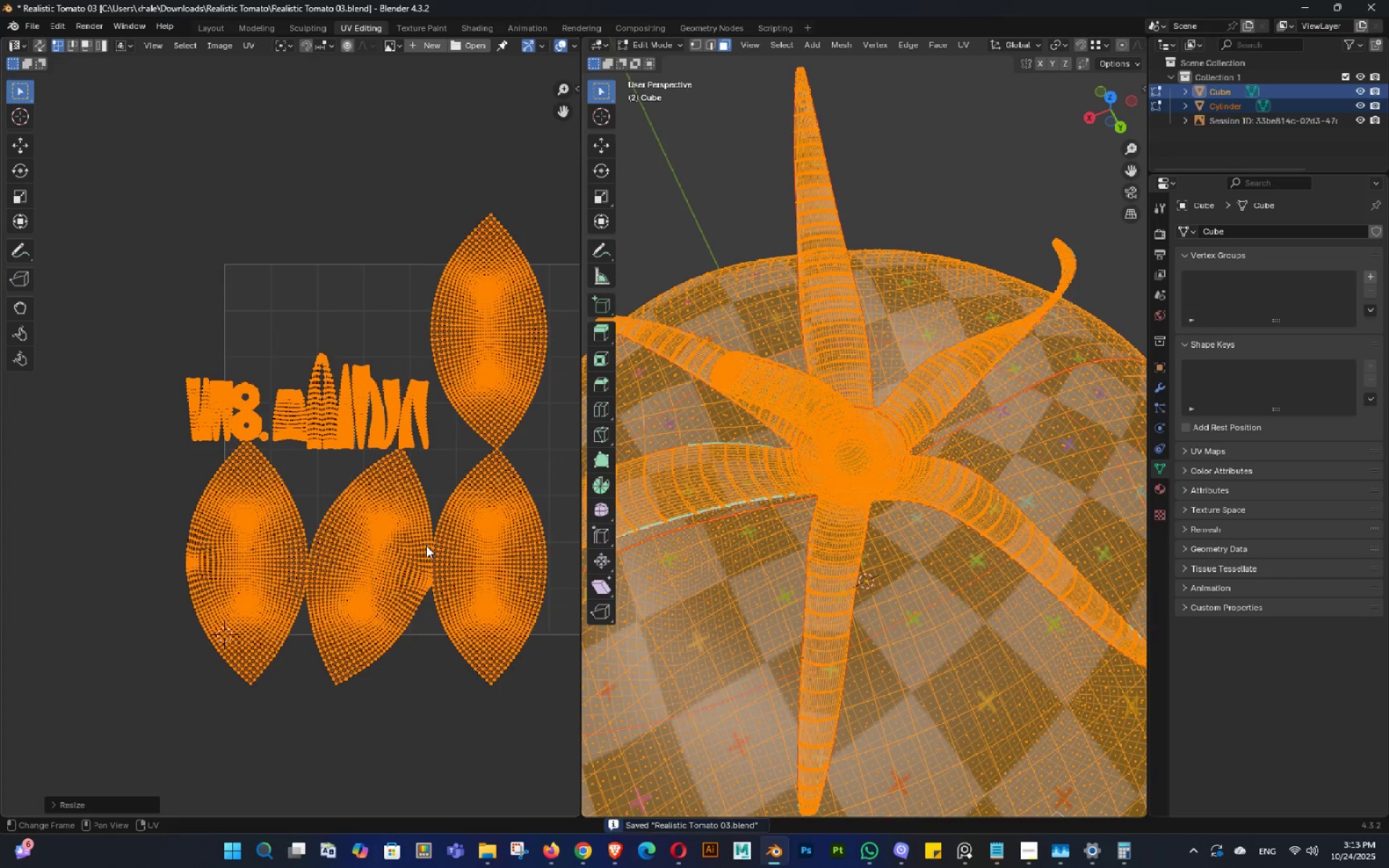 
scroll: coordinate [427, 548], scroll_direction: up, amount: 2.0
 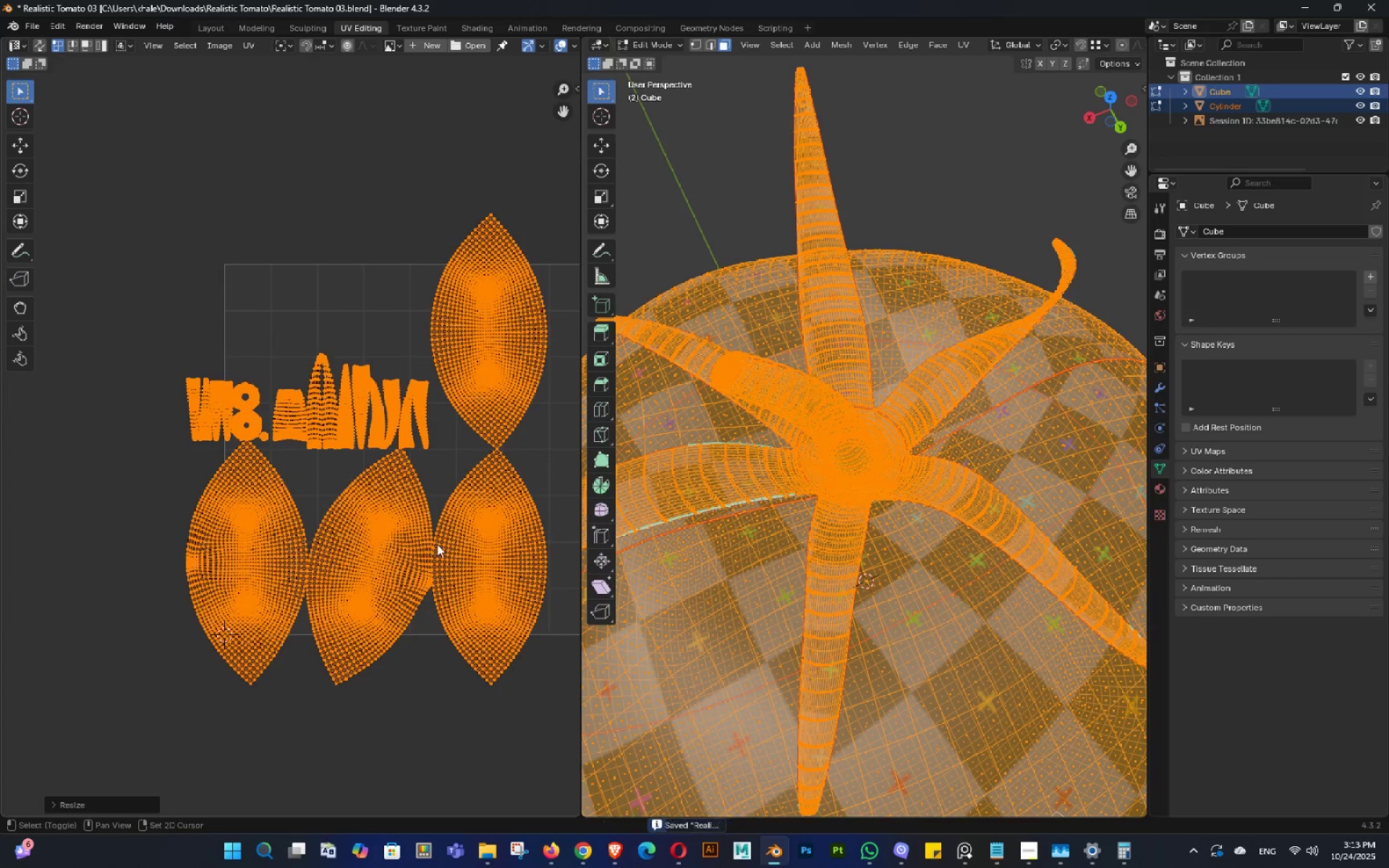 
hold_key(key=ShiftLeft, duration=0.33)
 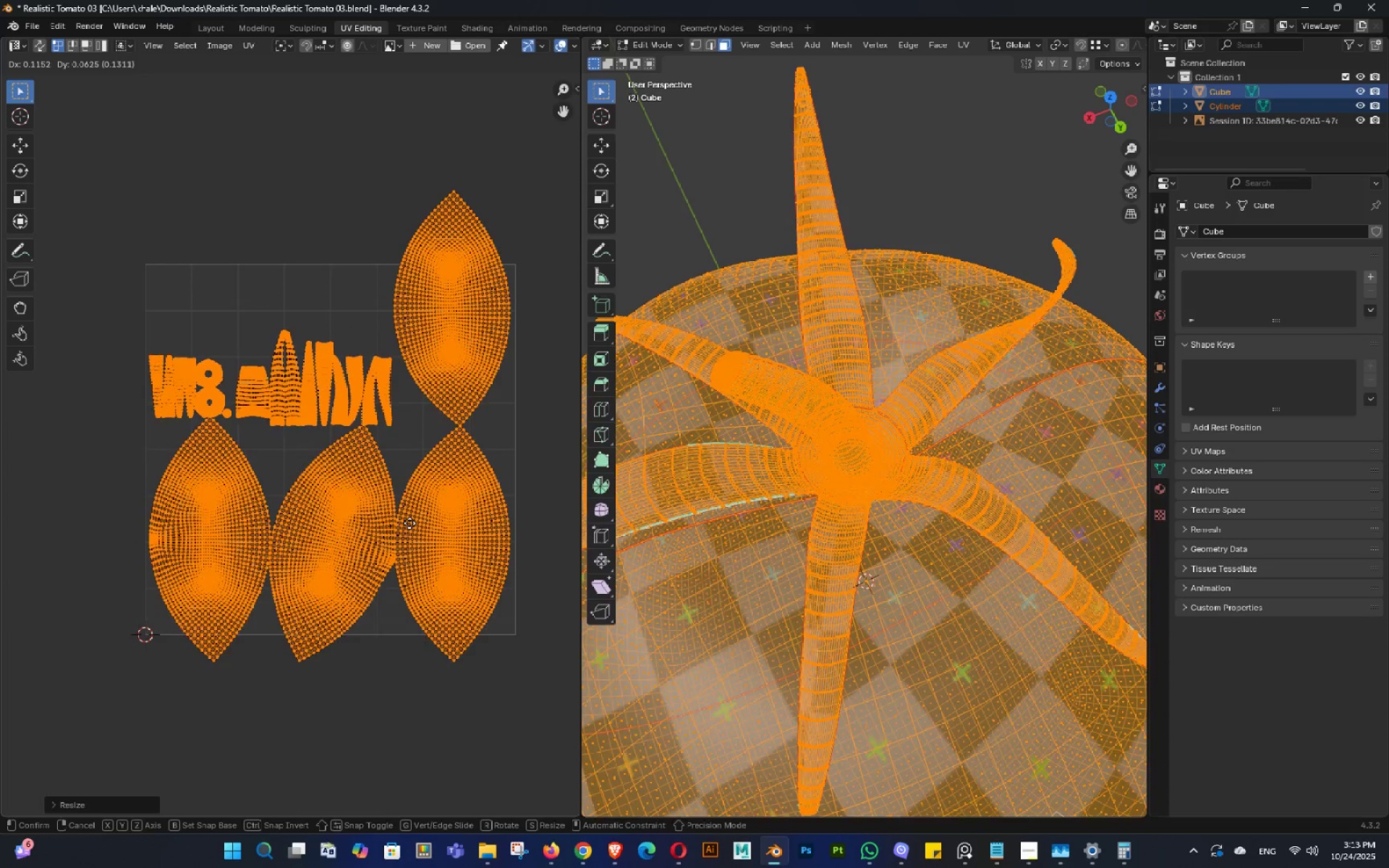 
hold_key(key=ShiftLeft, duration=1.53)
 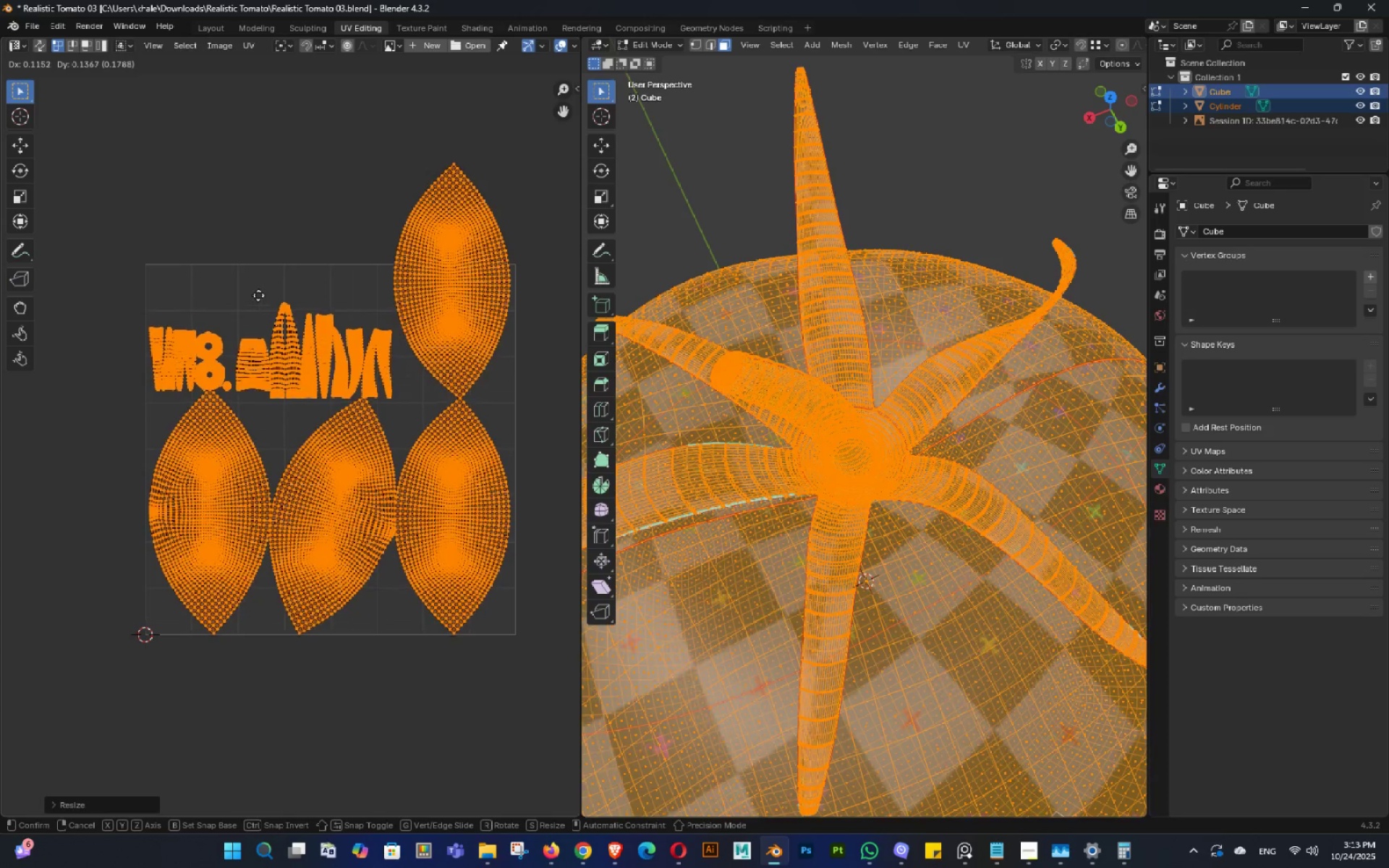 
hold_key(key=ShiftLeft, duration=1.52)
 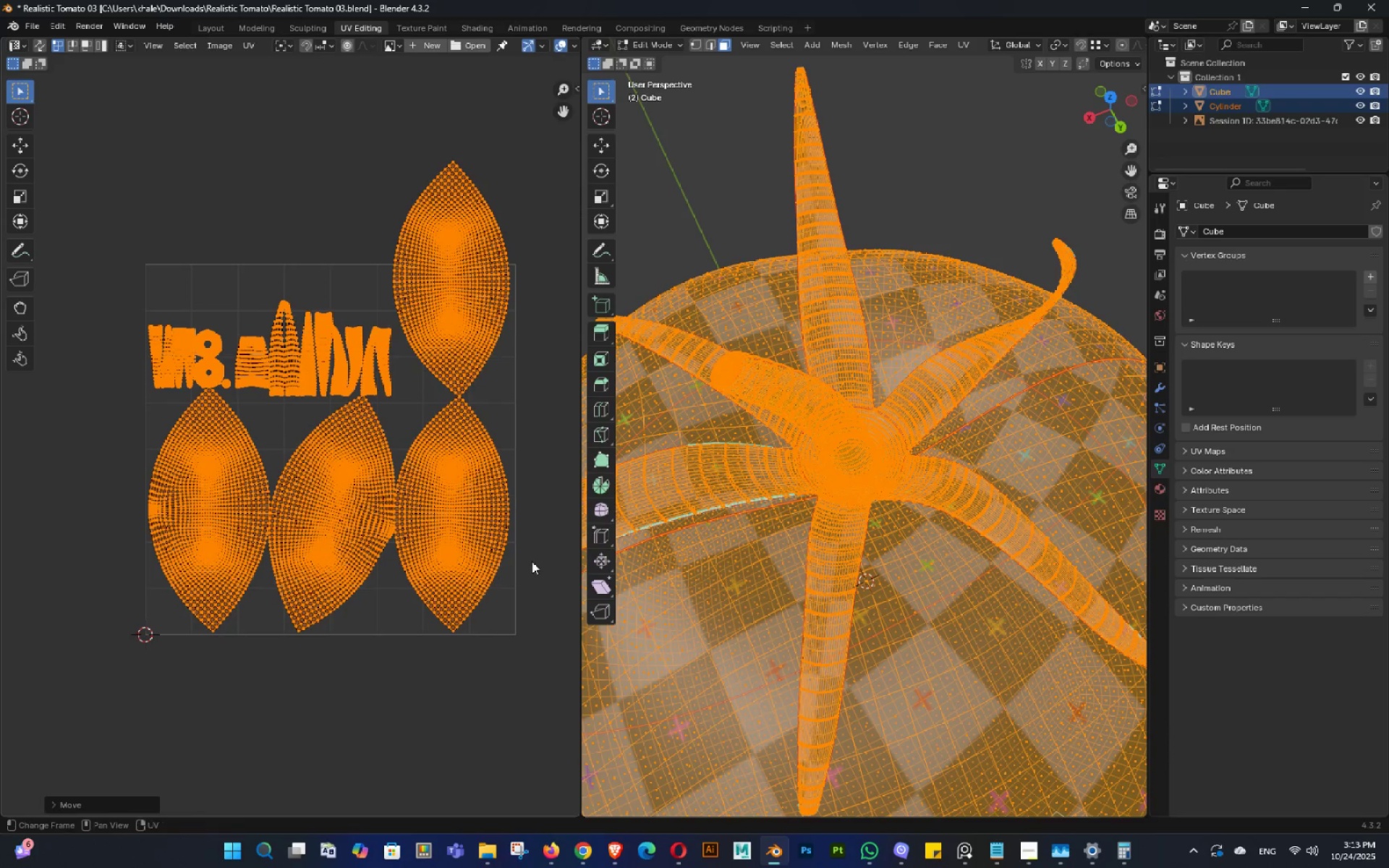 
hold_key(key=ShiftLeft, duration=0.49)
left_click([255, 276])
 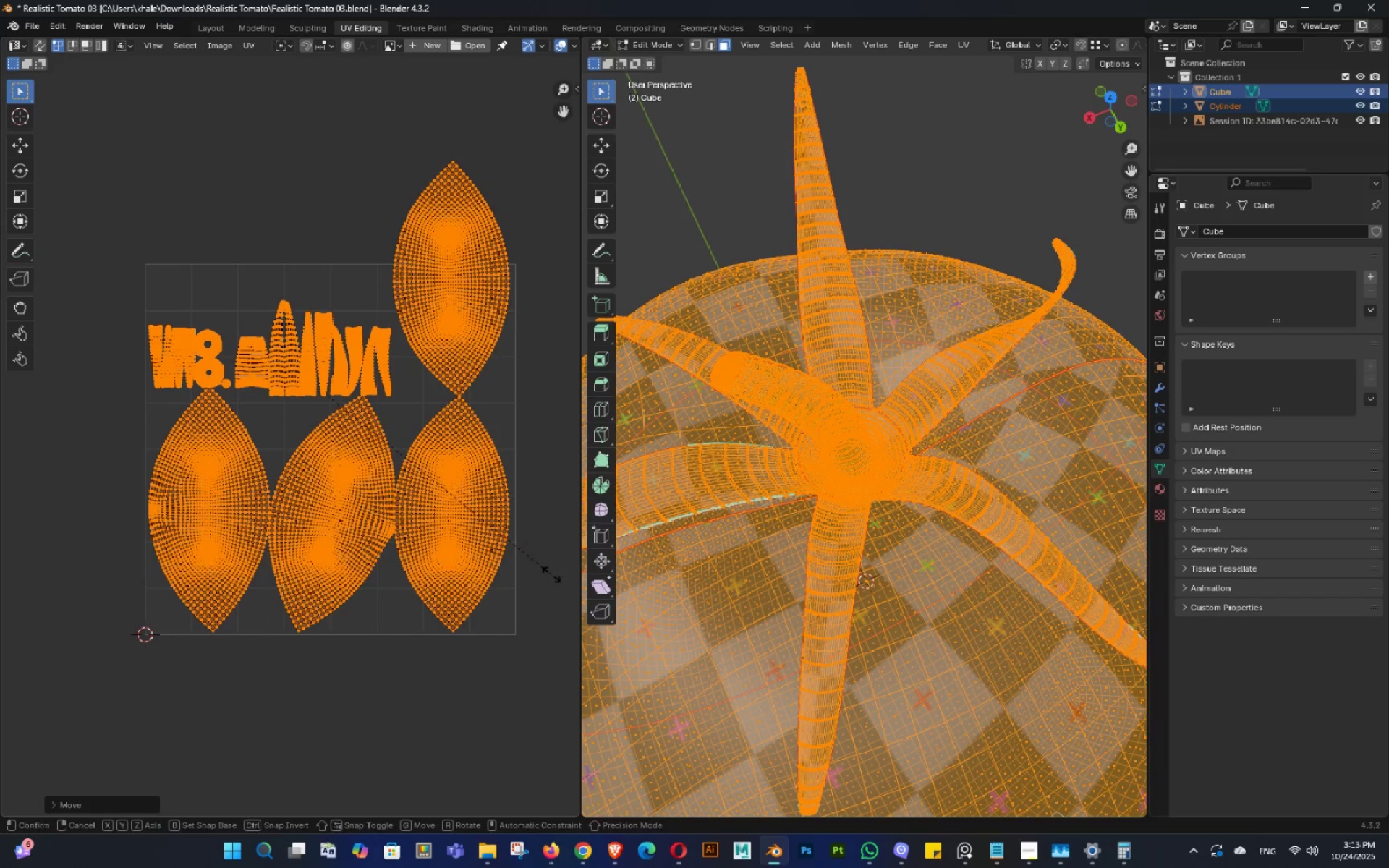 
key(S)
 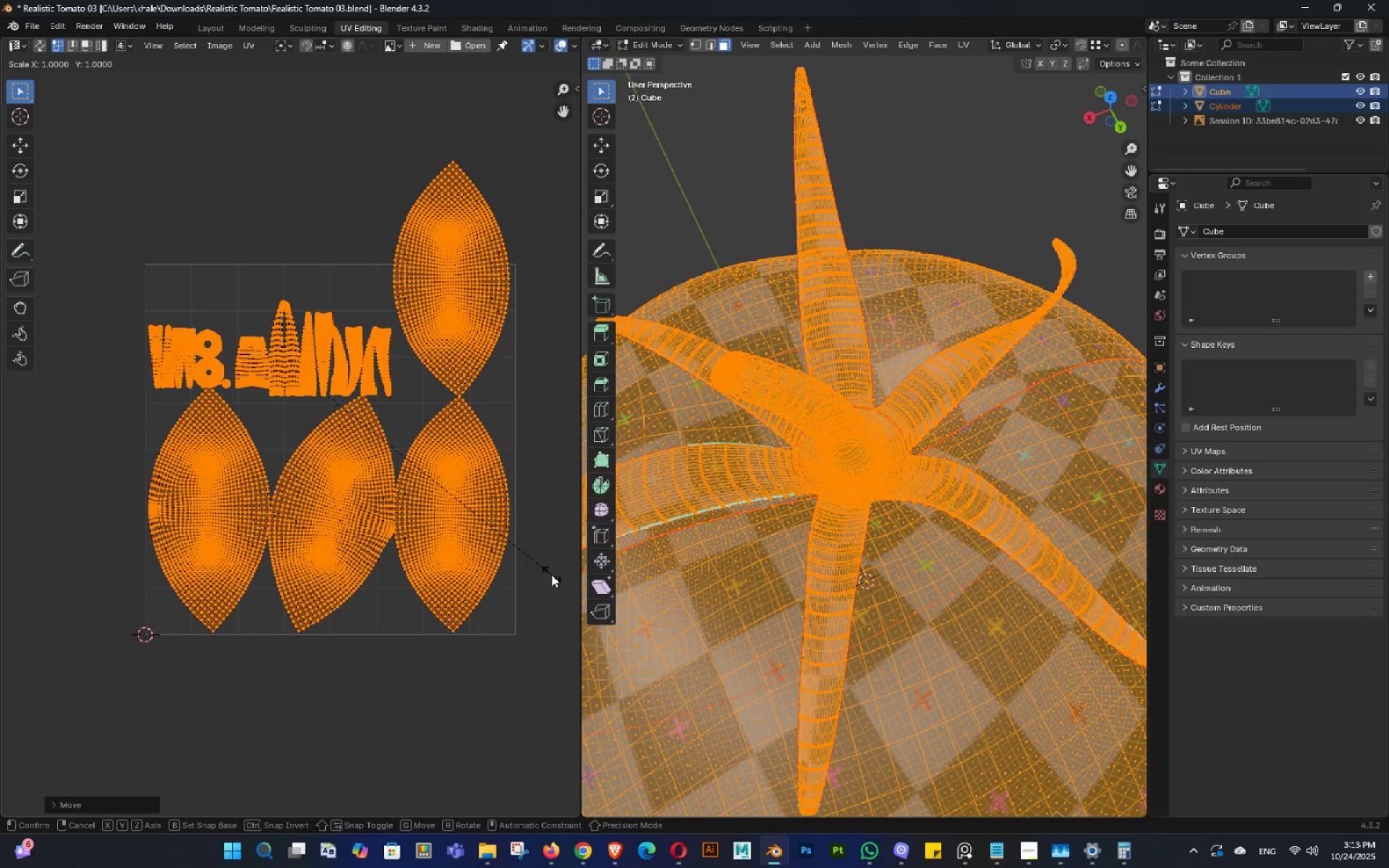 
hold_key(key=ShiftLeft, duration=1.0)
left_click([569, 605])
 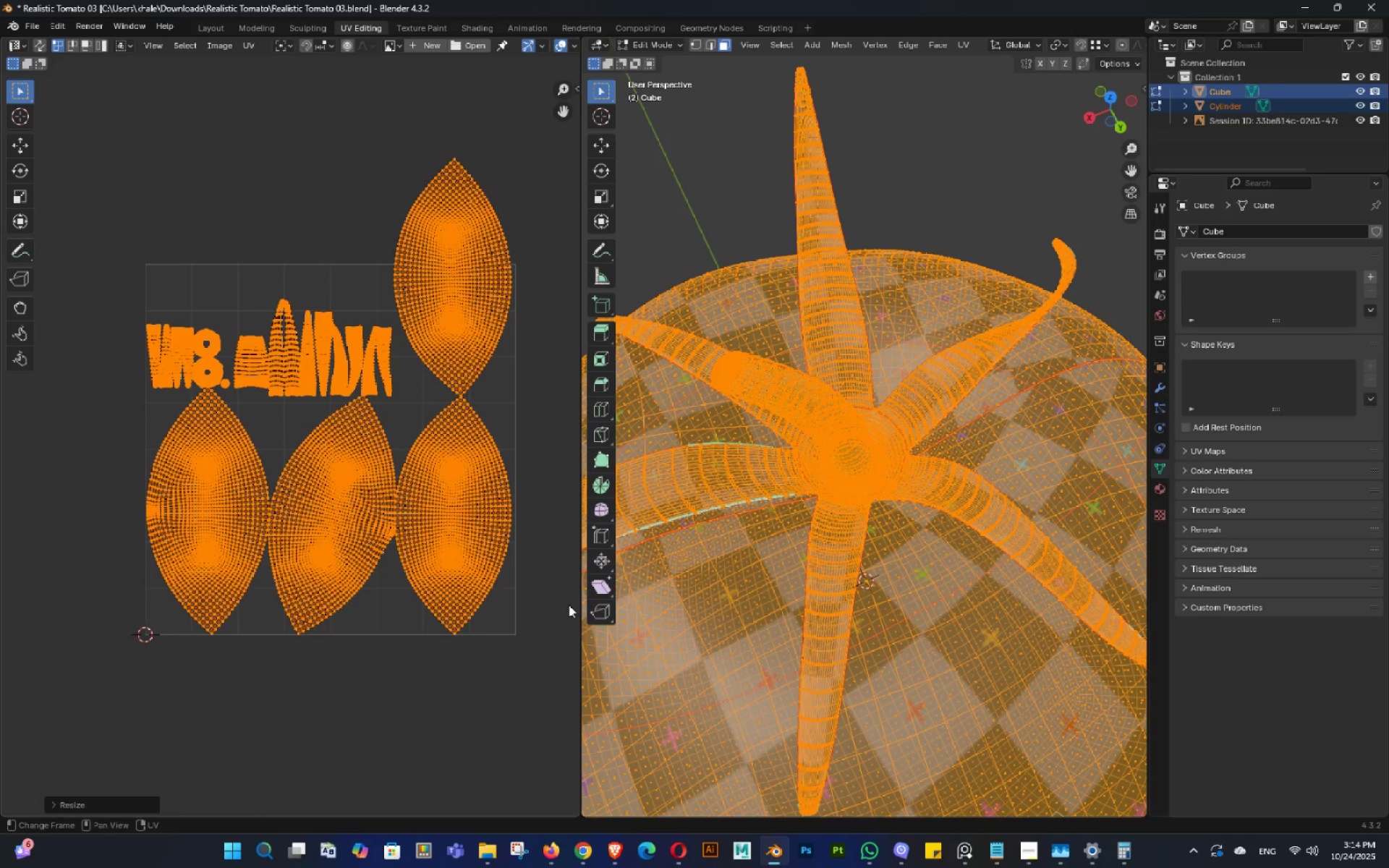 
key(G)
 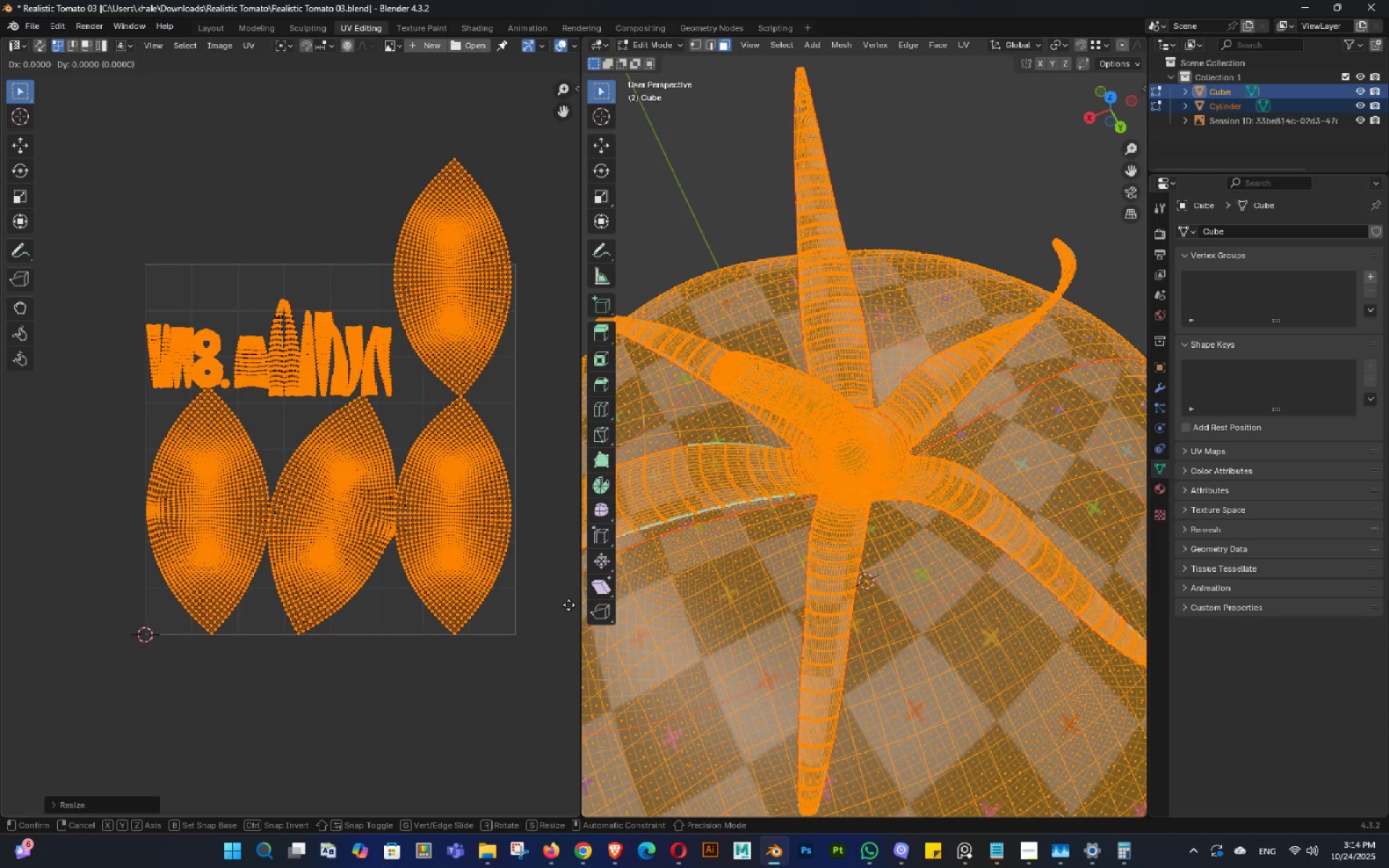 
hold_key(key=ShiftLeft, duration=1.46)
left_click([9, 583])
 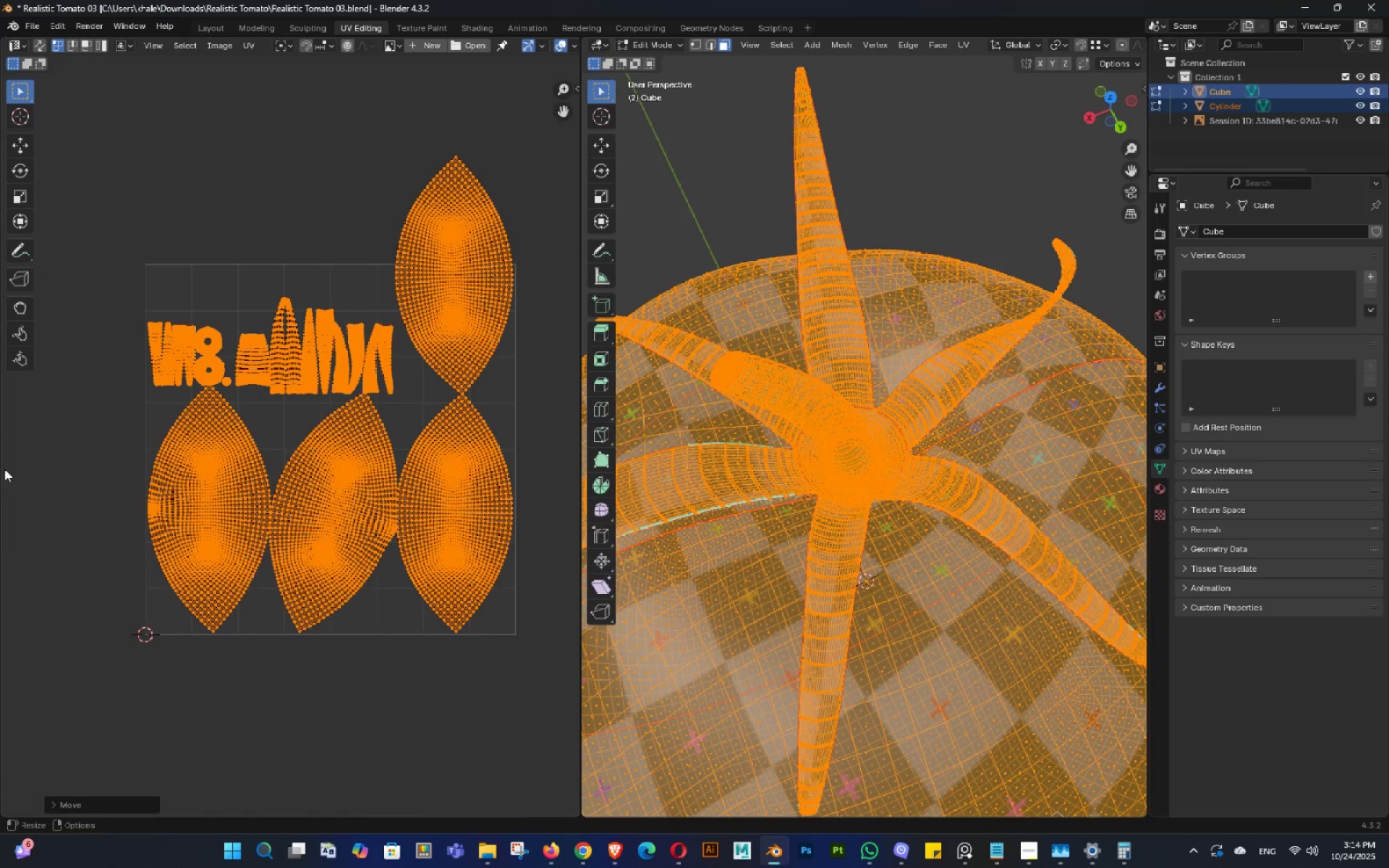 
key(Control+ControlLeft)
 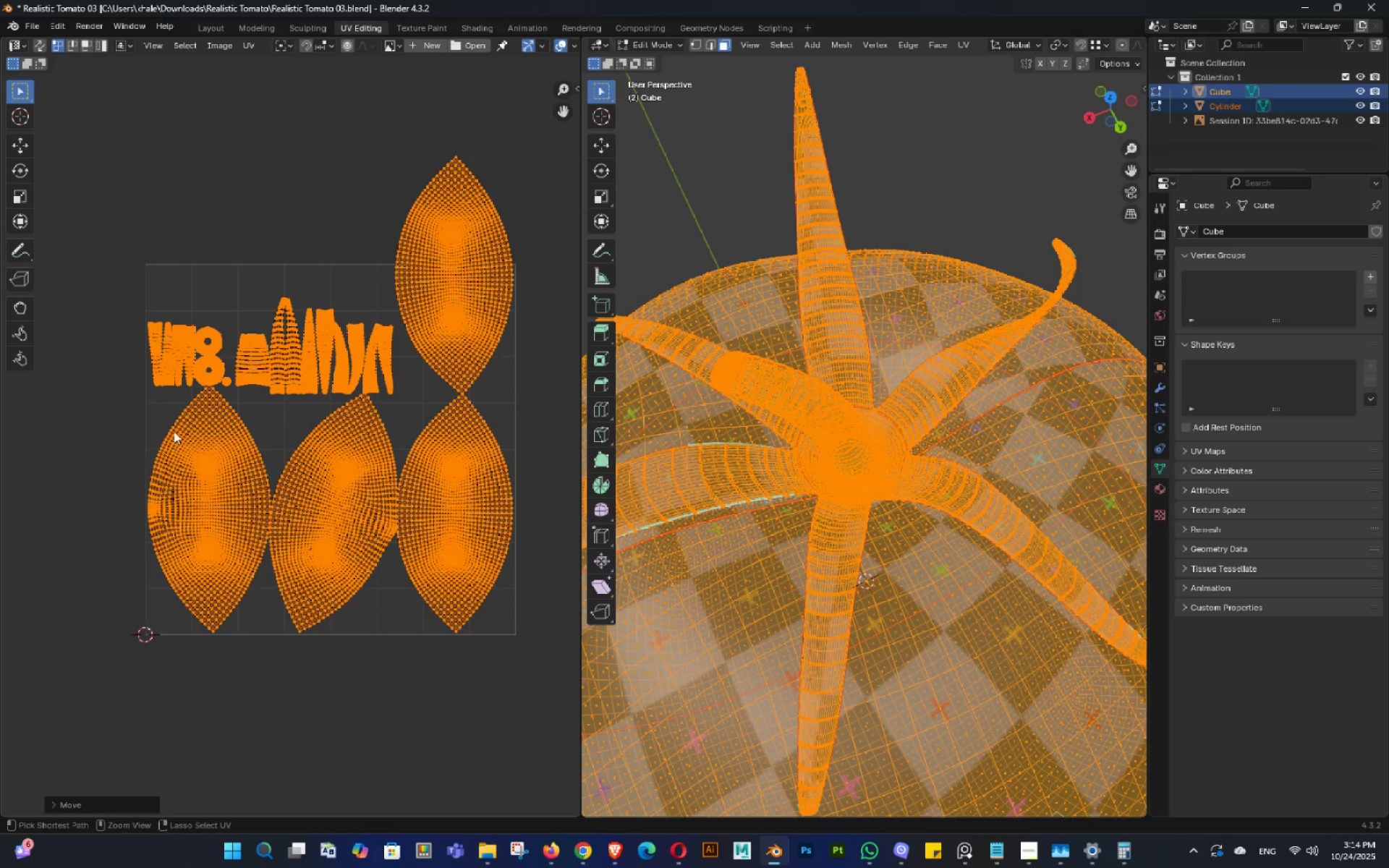 
key(Control+S)
 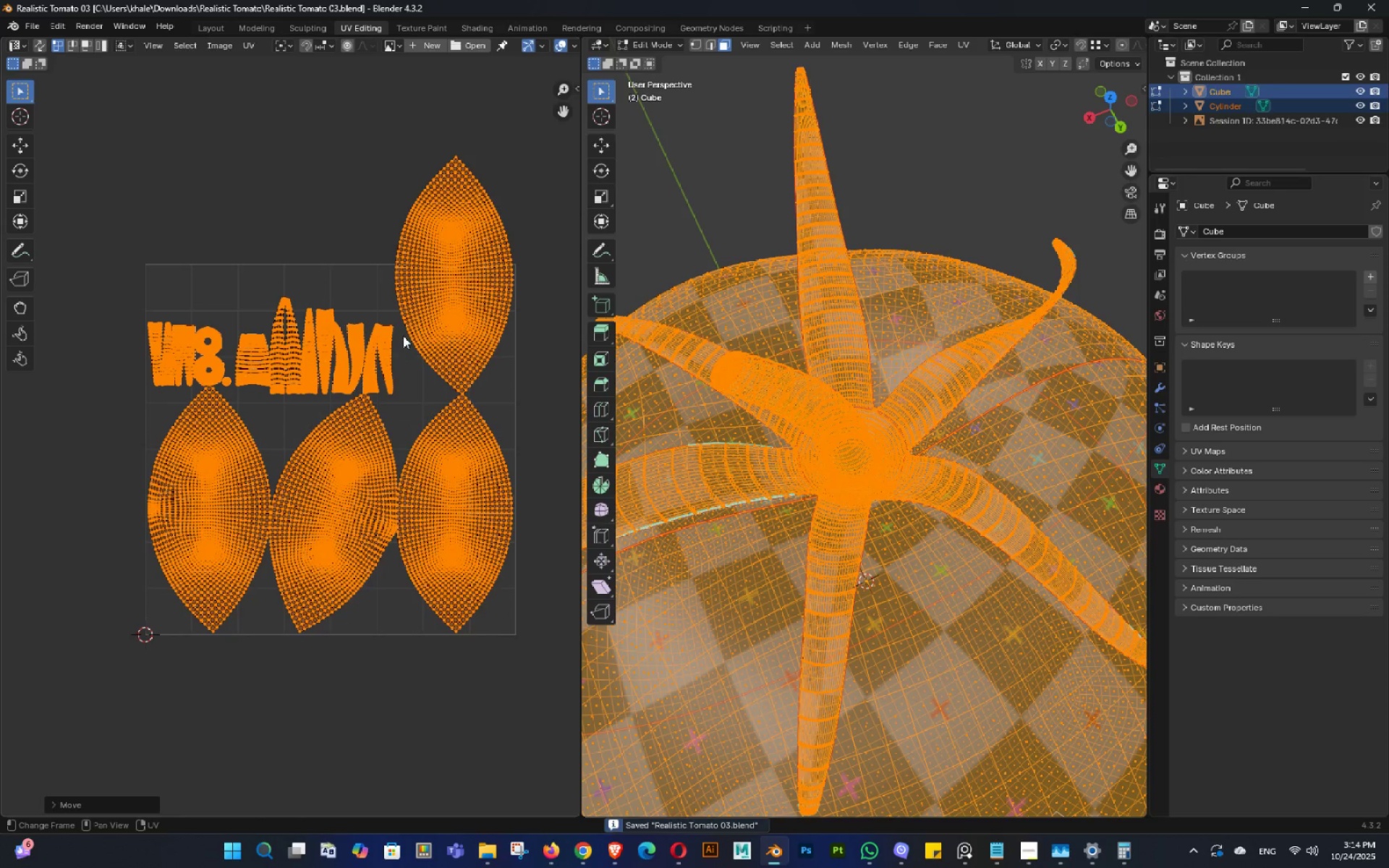 
hold_key(key=ShiftLeft, duration=9.2)
double_click([404, 375])
 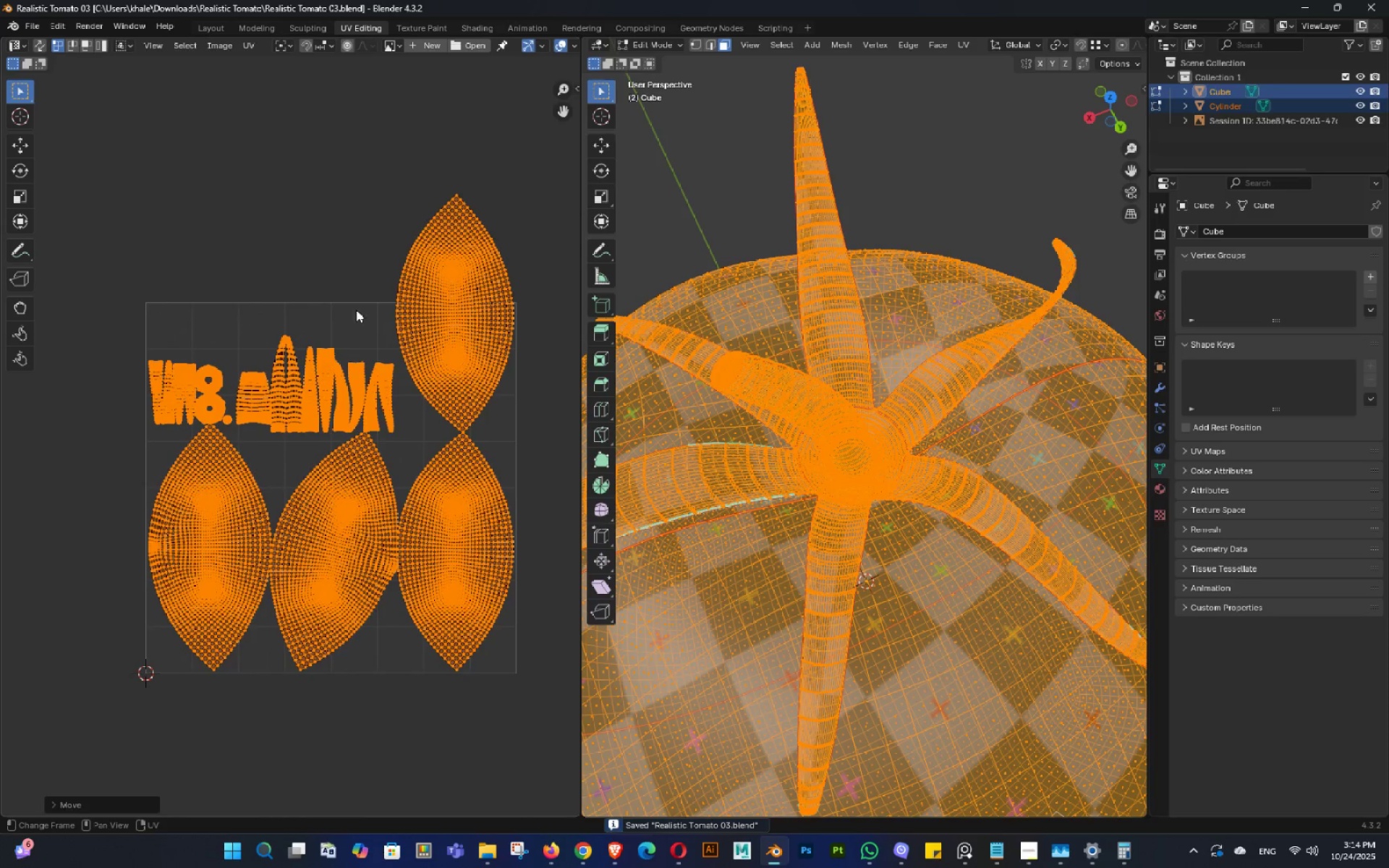 
left_click([353, 312])
 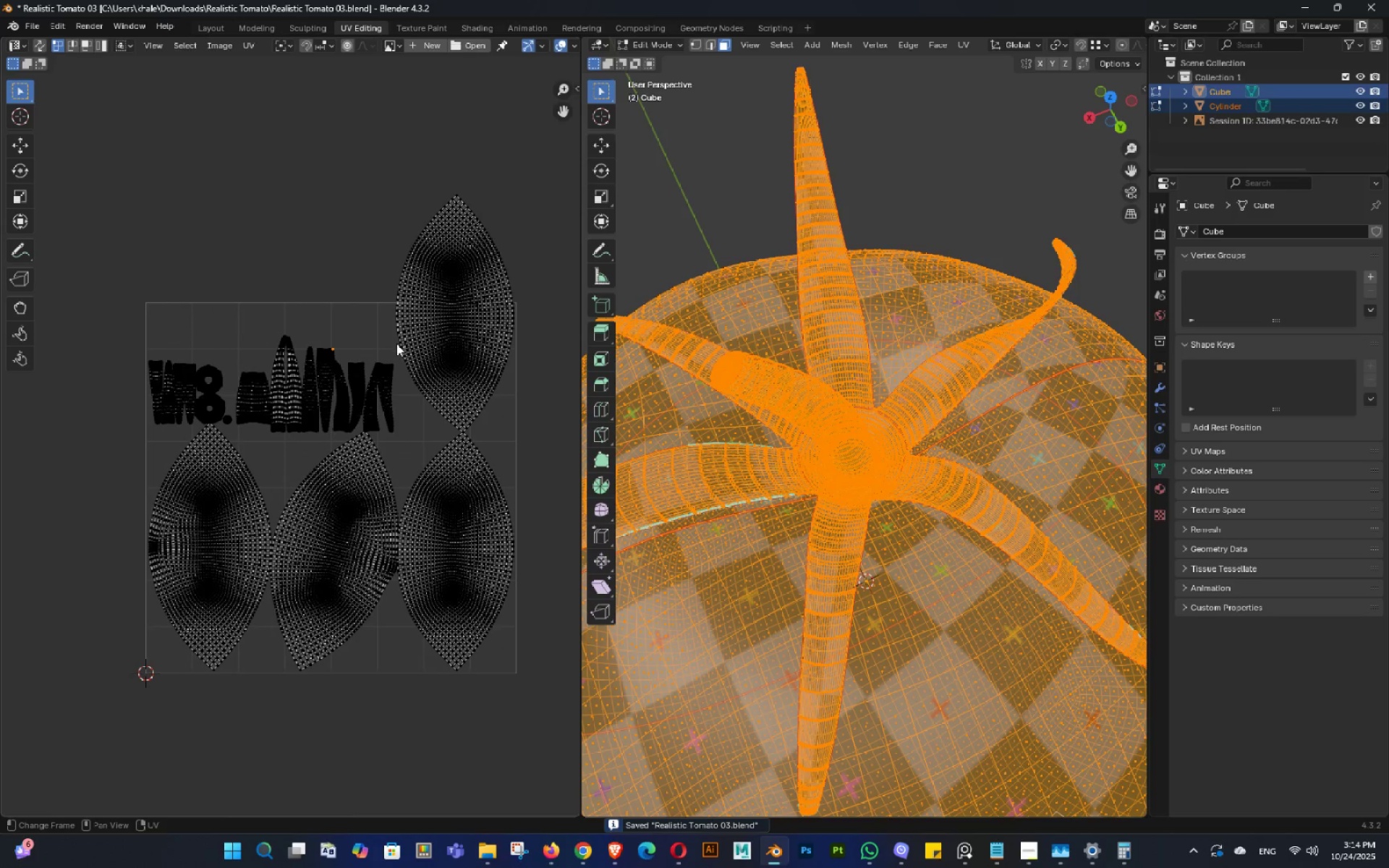 
left_click_drag(start_coordinate=[392, 344], to_coordinate=[113, 398])
 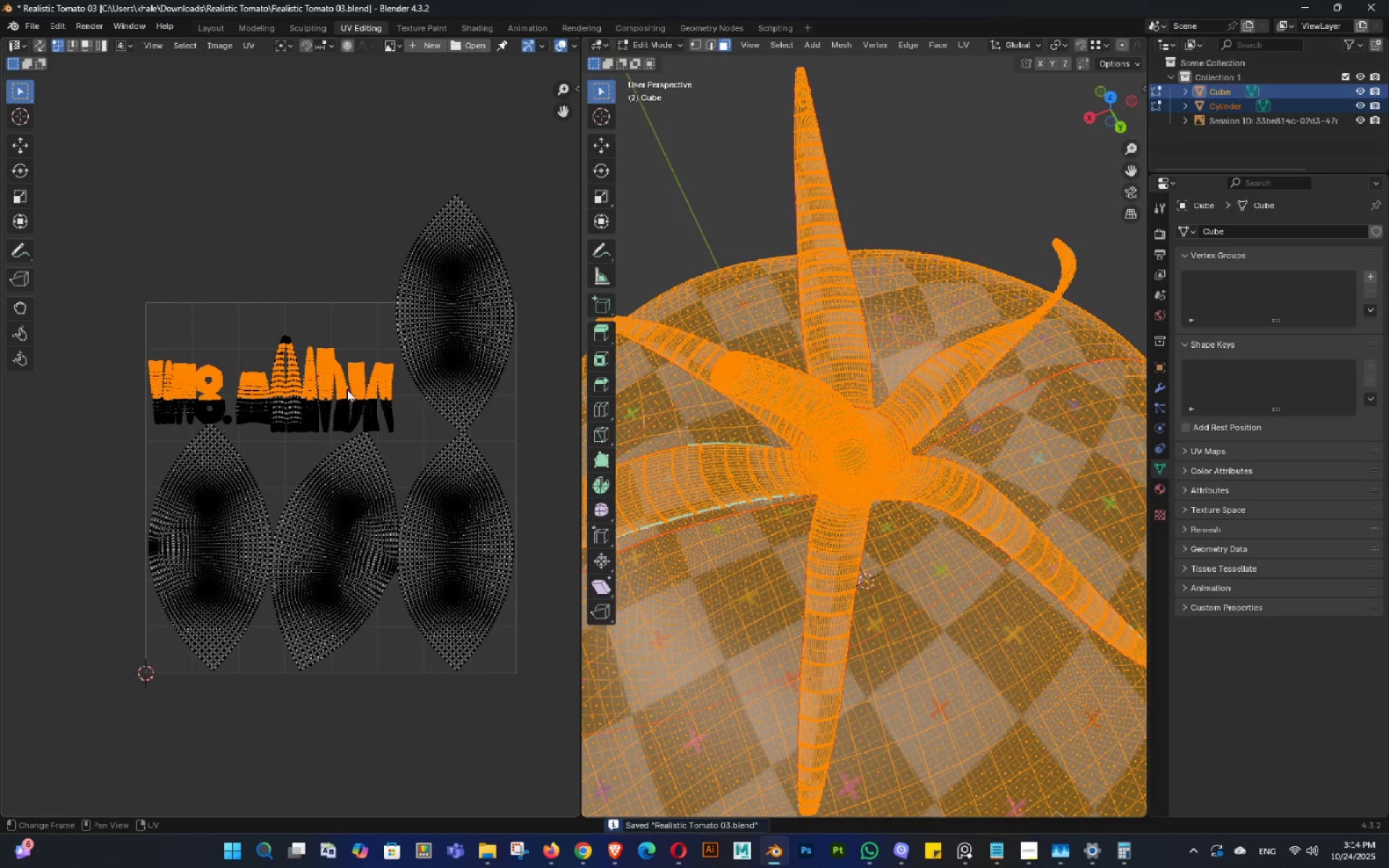 
hold_key(key=Tab, duration=0.51)
 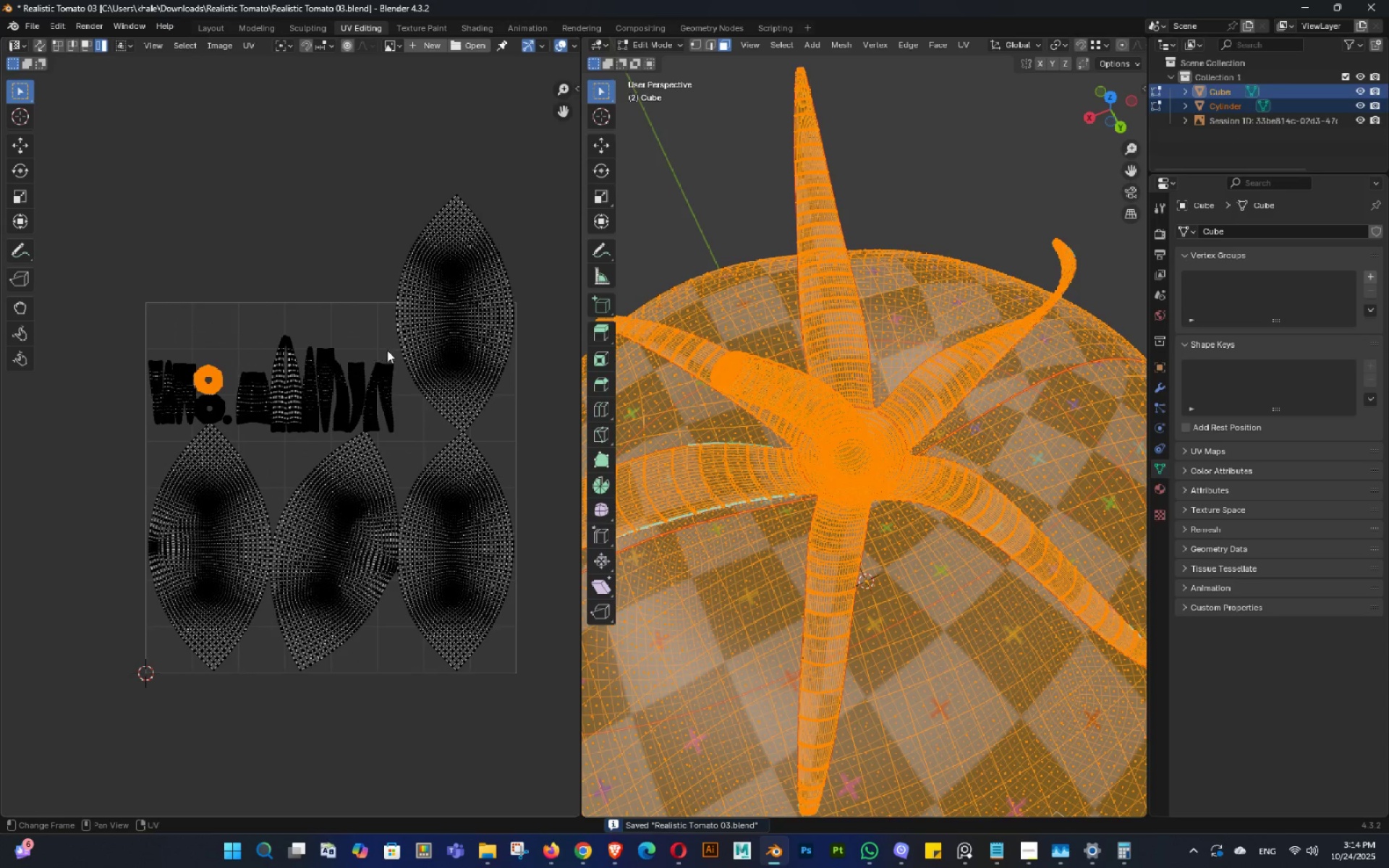 
left_click_drag(start_coordinate=[394, 355], to_coordinate=[89, 419])
 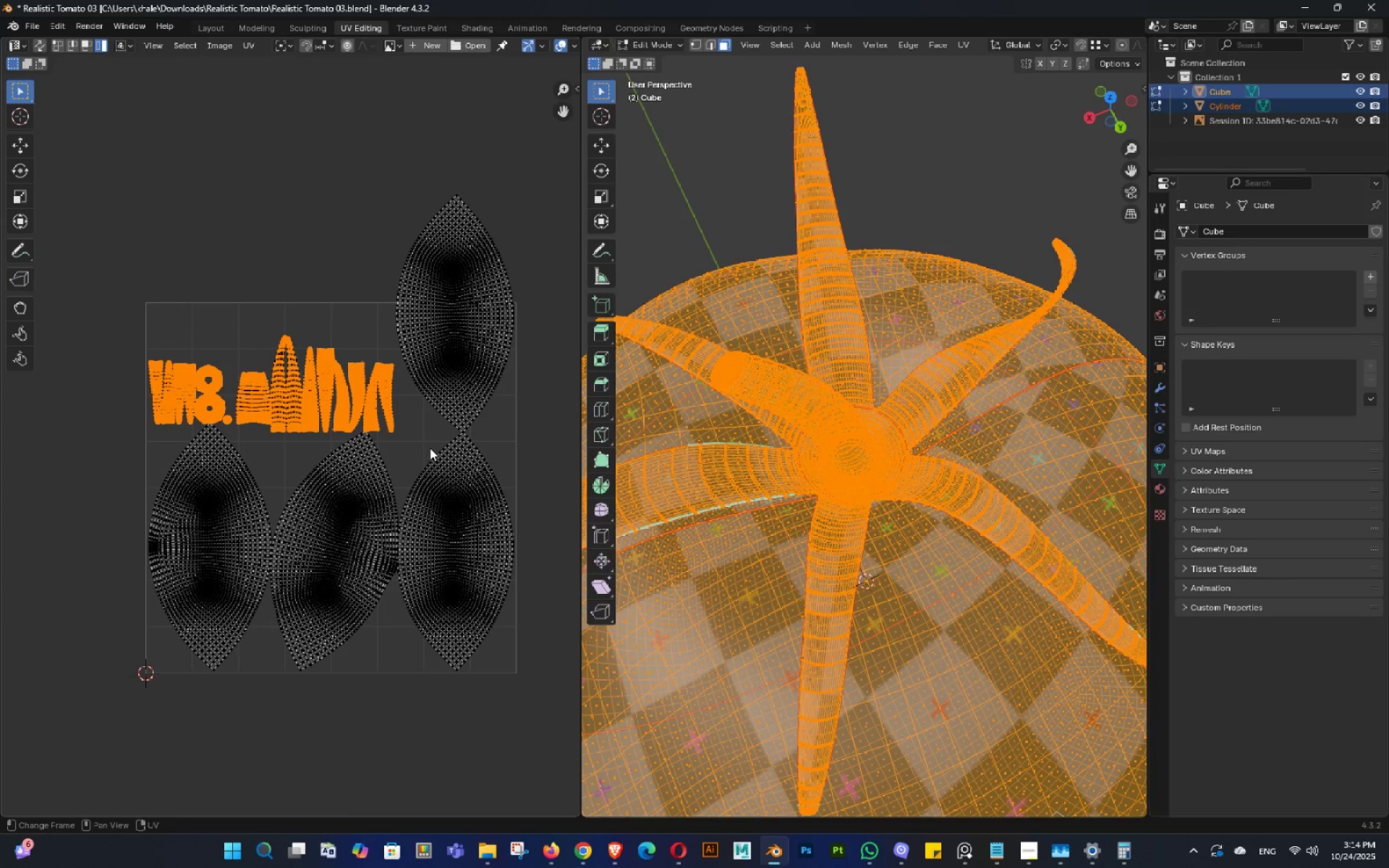 
key(G)
 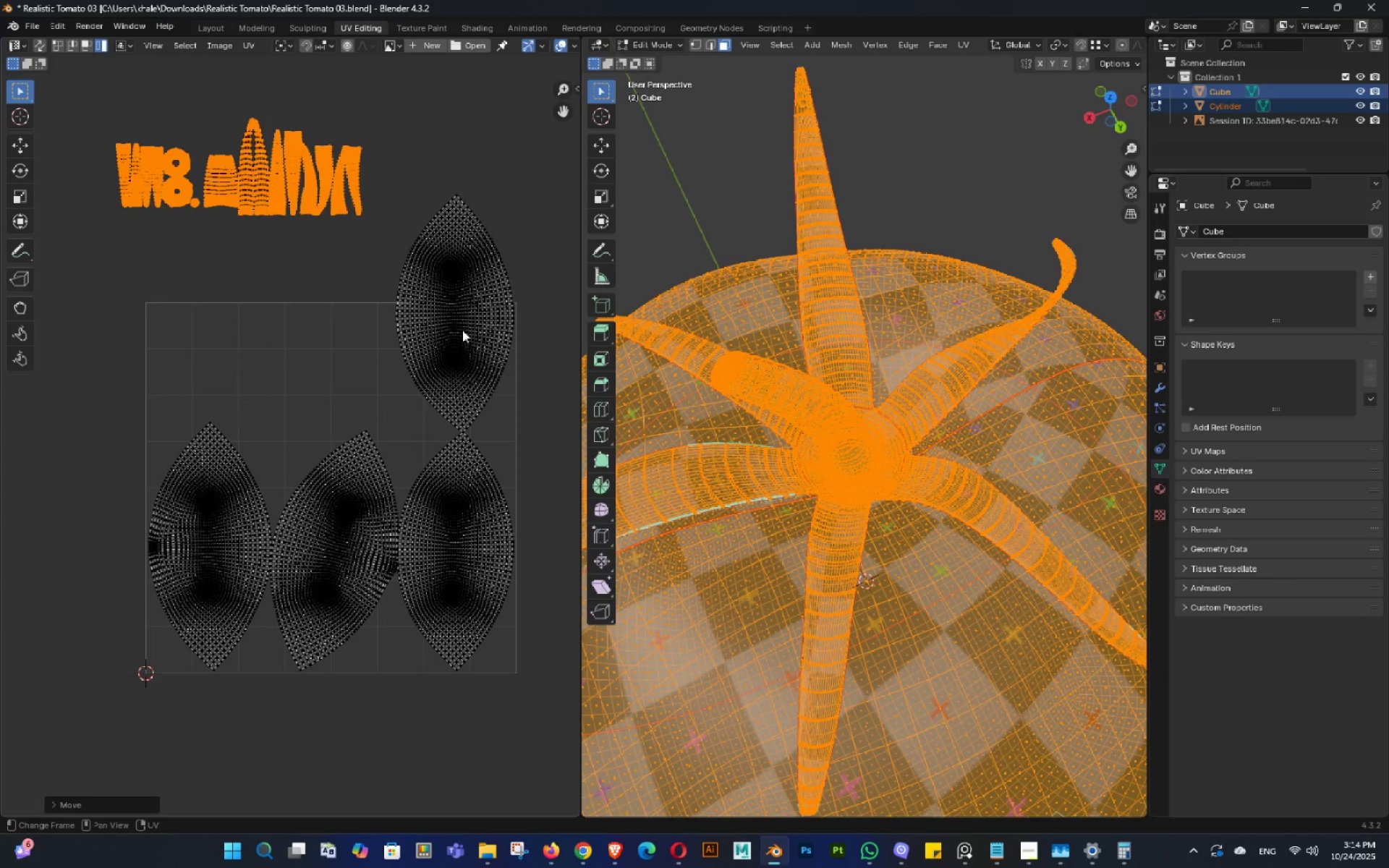 
double_click([471, 335])
 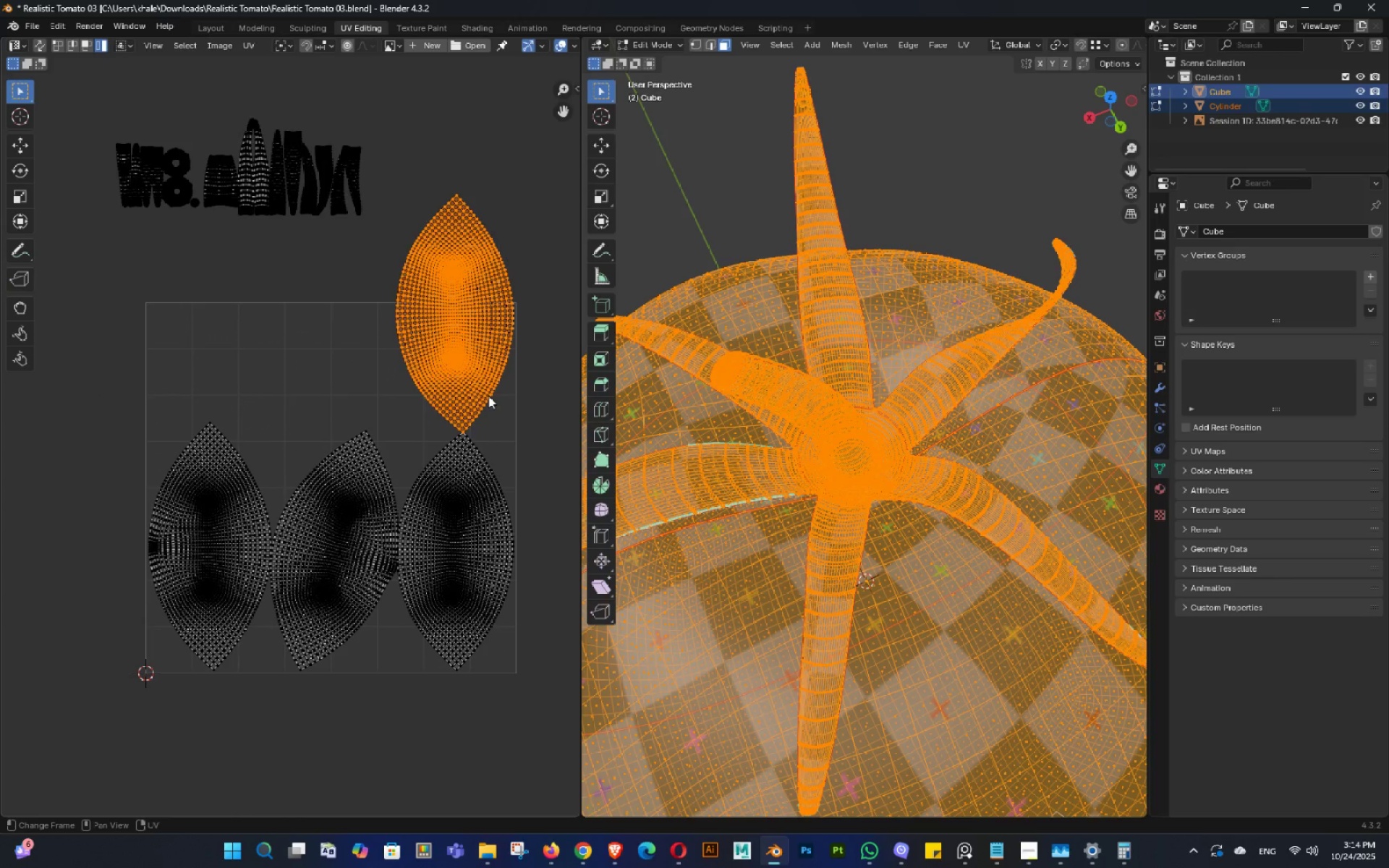 
key(R)
 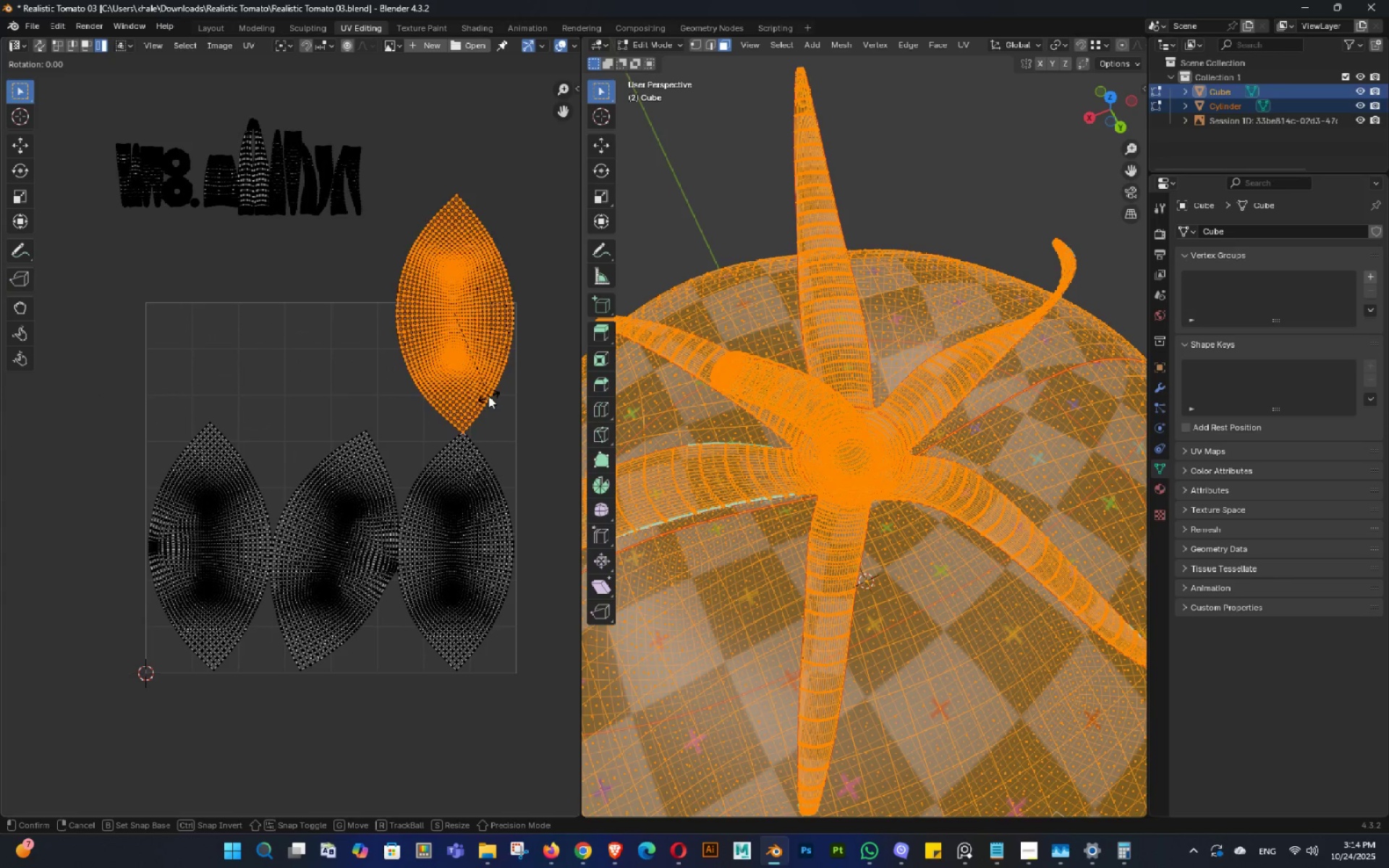 
key(Numpad9)
 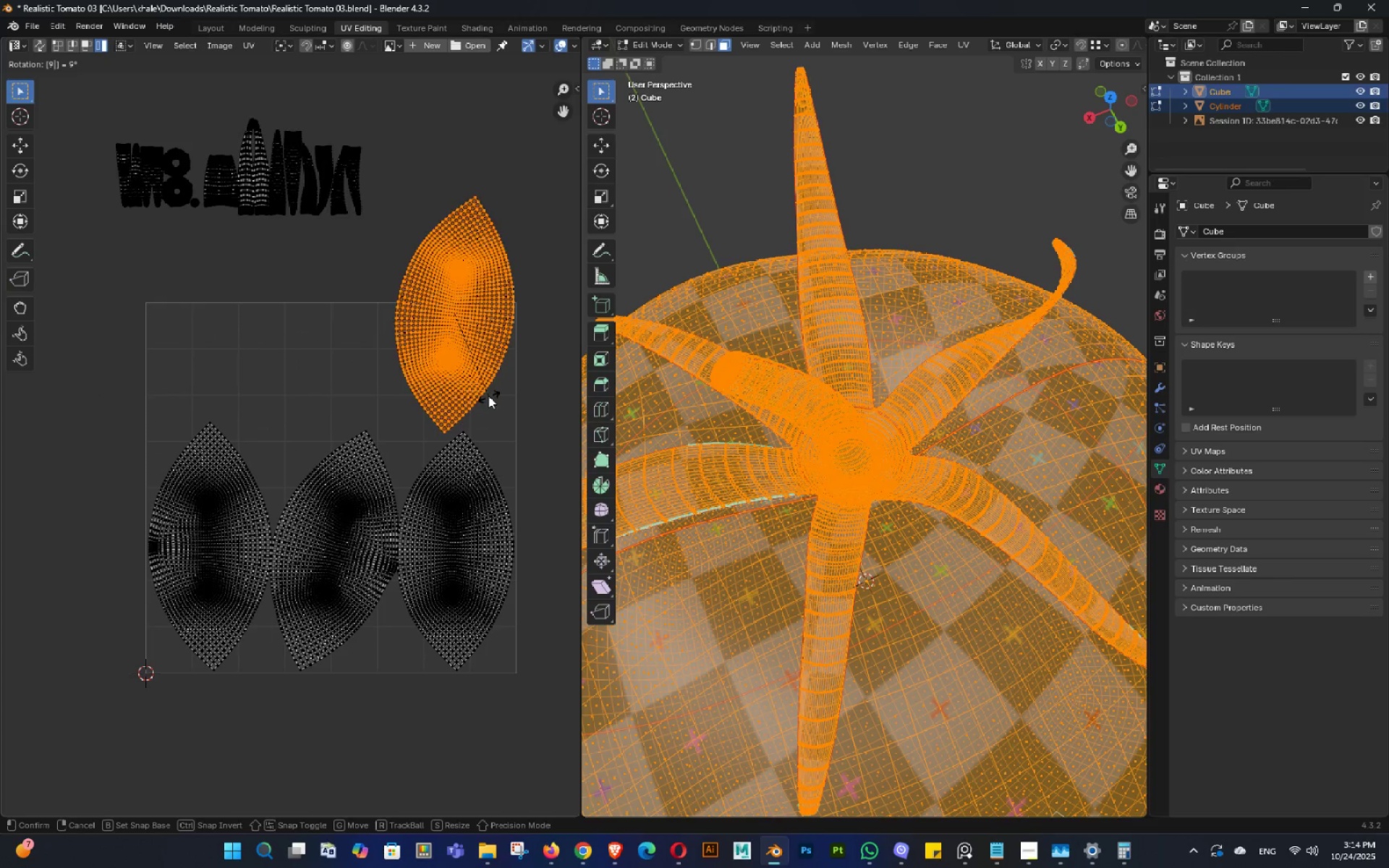 
key(Numpad0)
 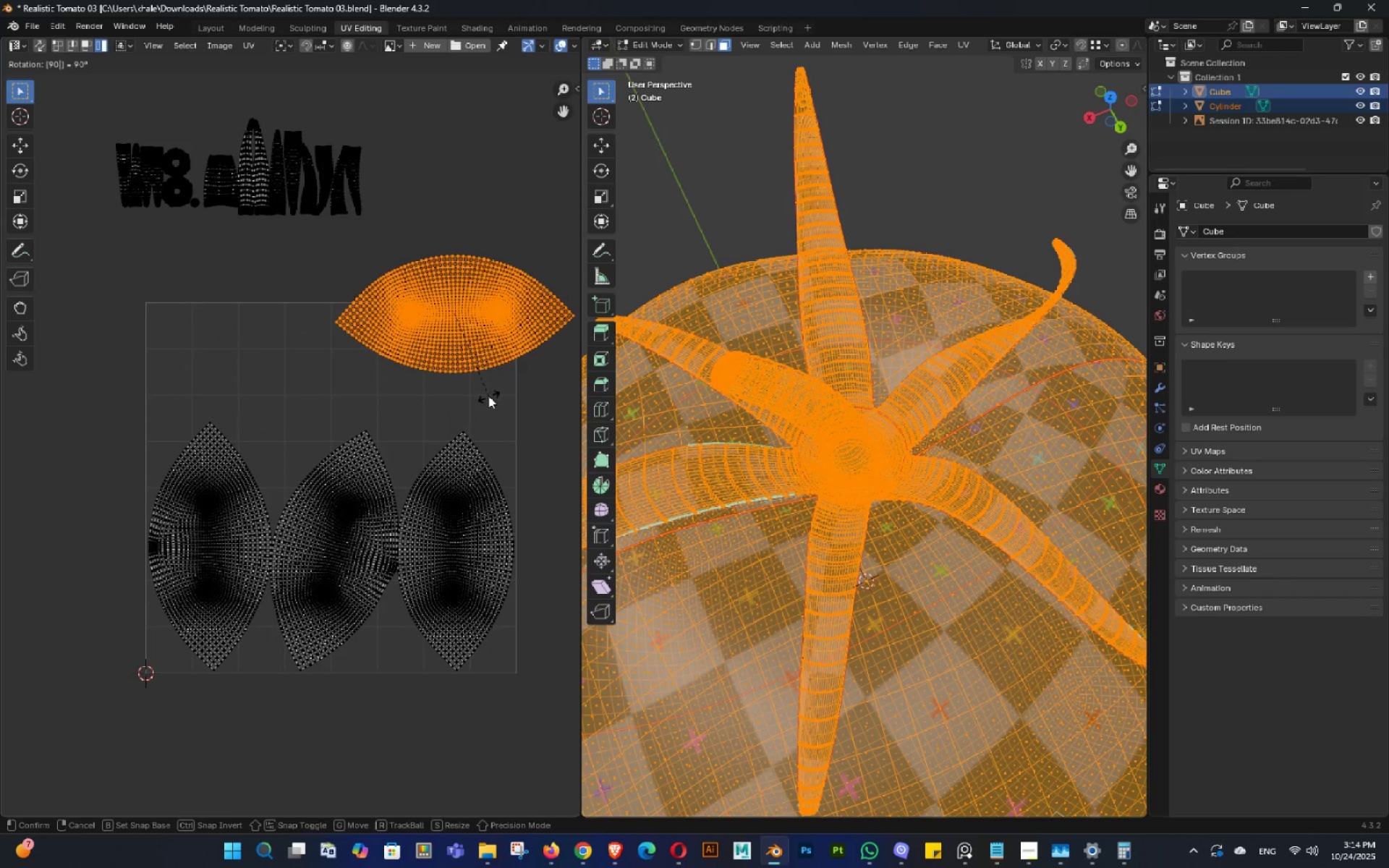 
key(NumpadEnter)
 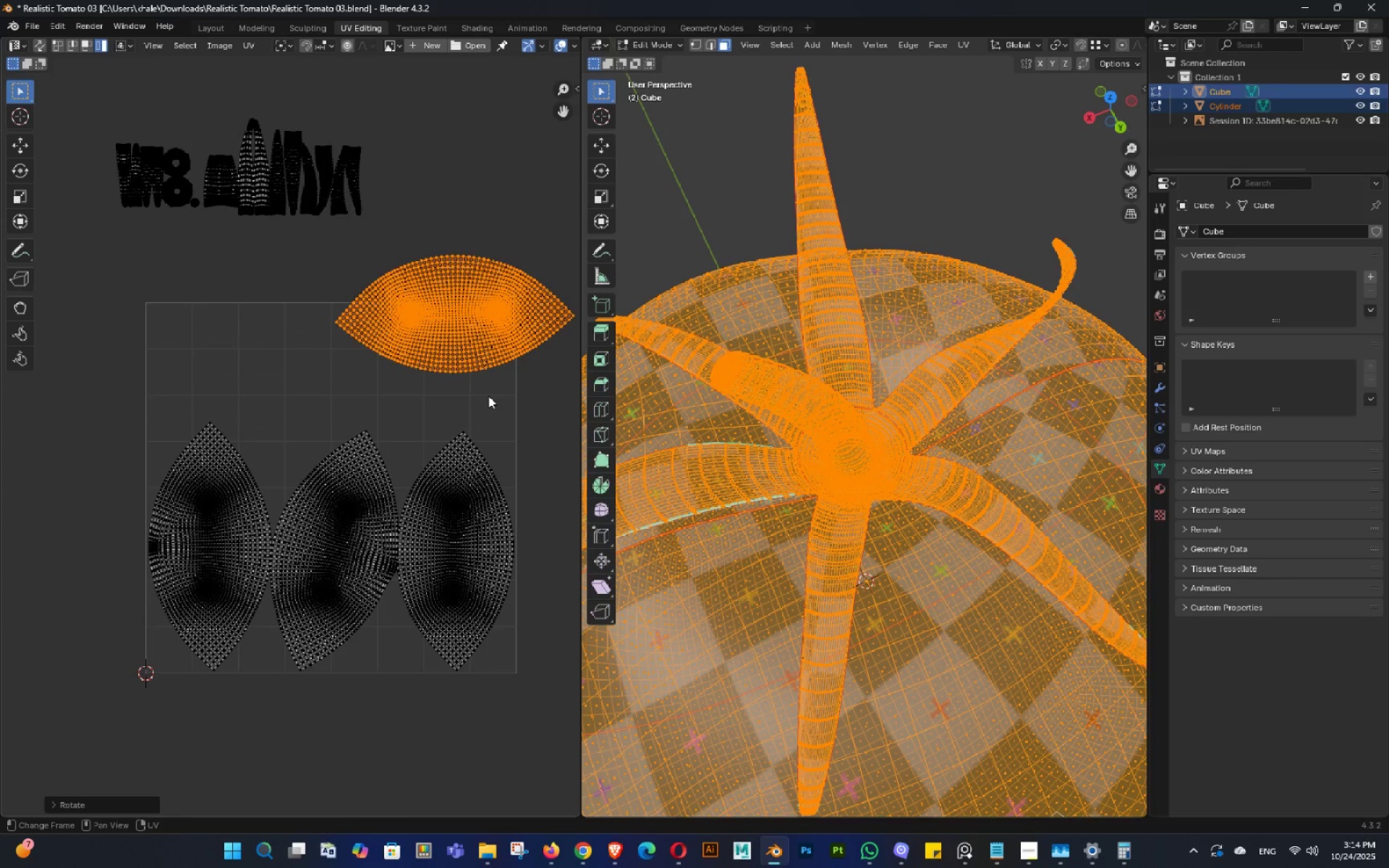 
key(G)
 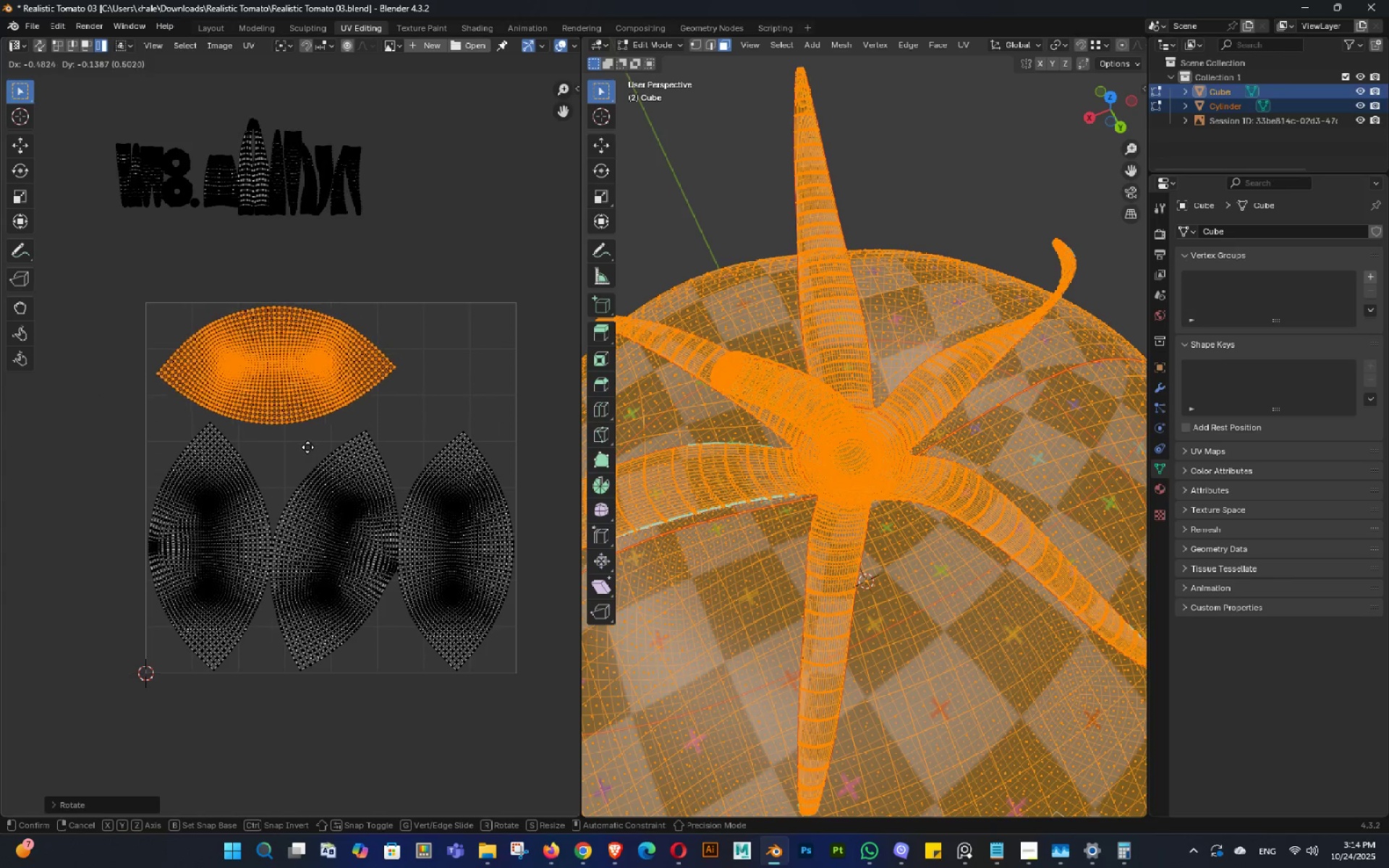 
hold_key(key=ShiftLeft, duration=1.53)
 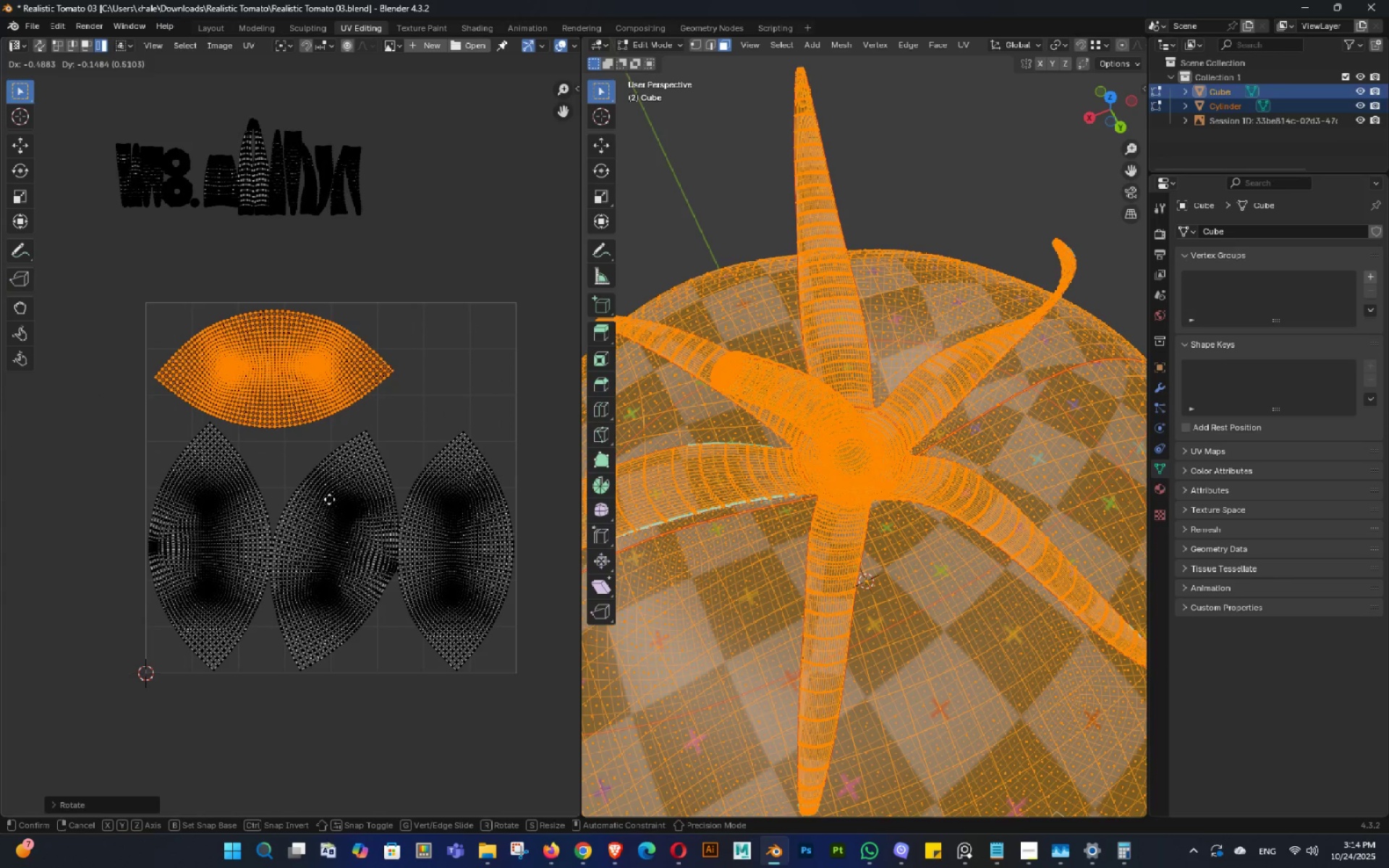 
hold_key(key=ShiftLeft, duration=1.52)
 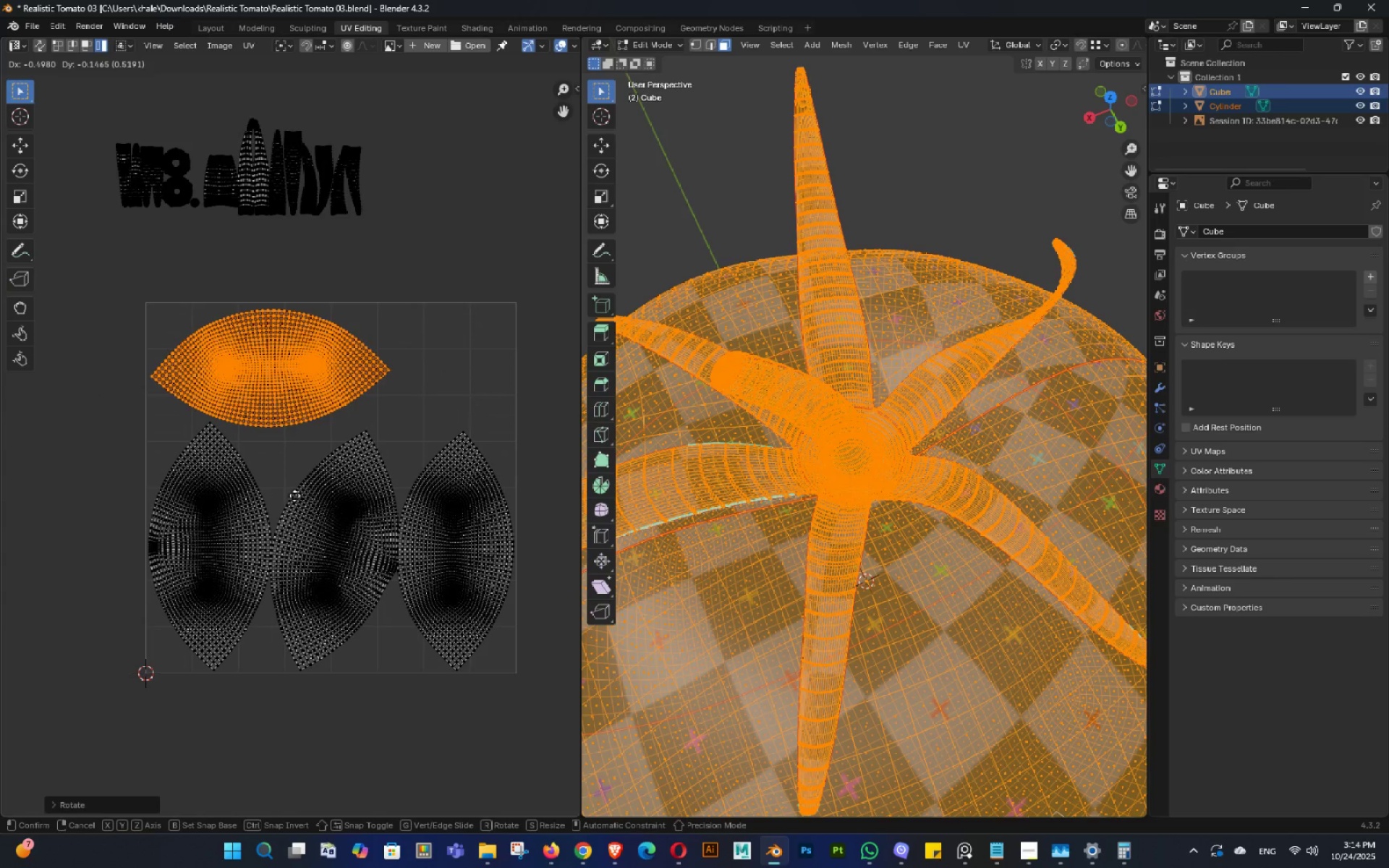 
hold_key(key=ShiftLeft, duration=1.16)
 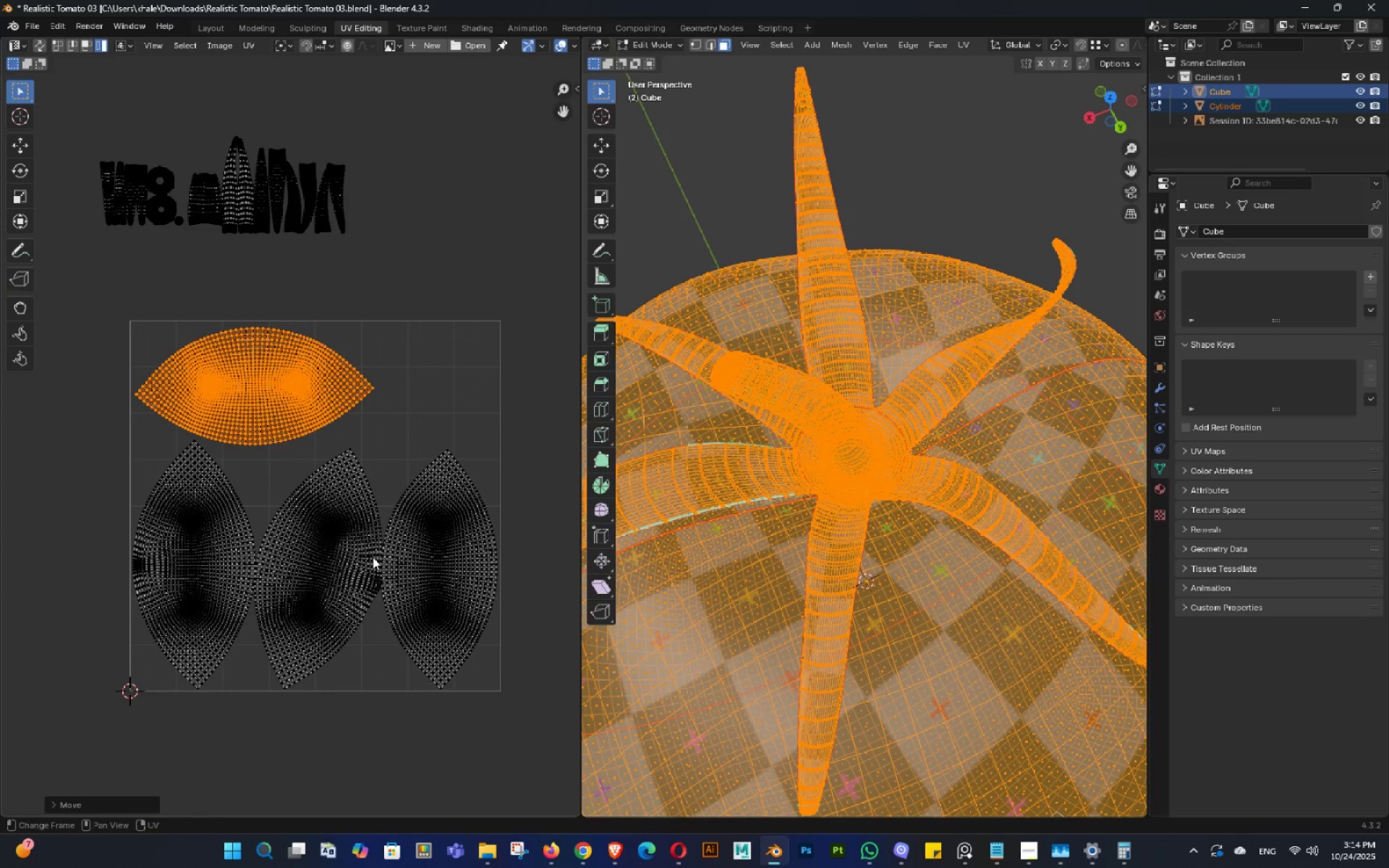 
left_click([292, 495])
 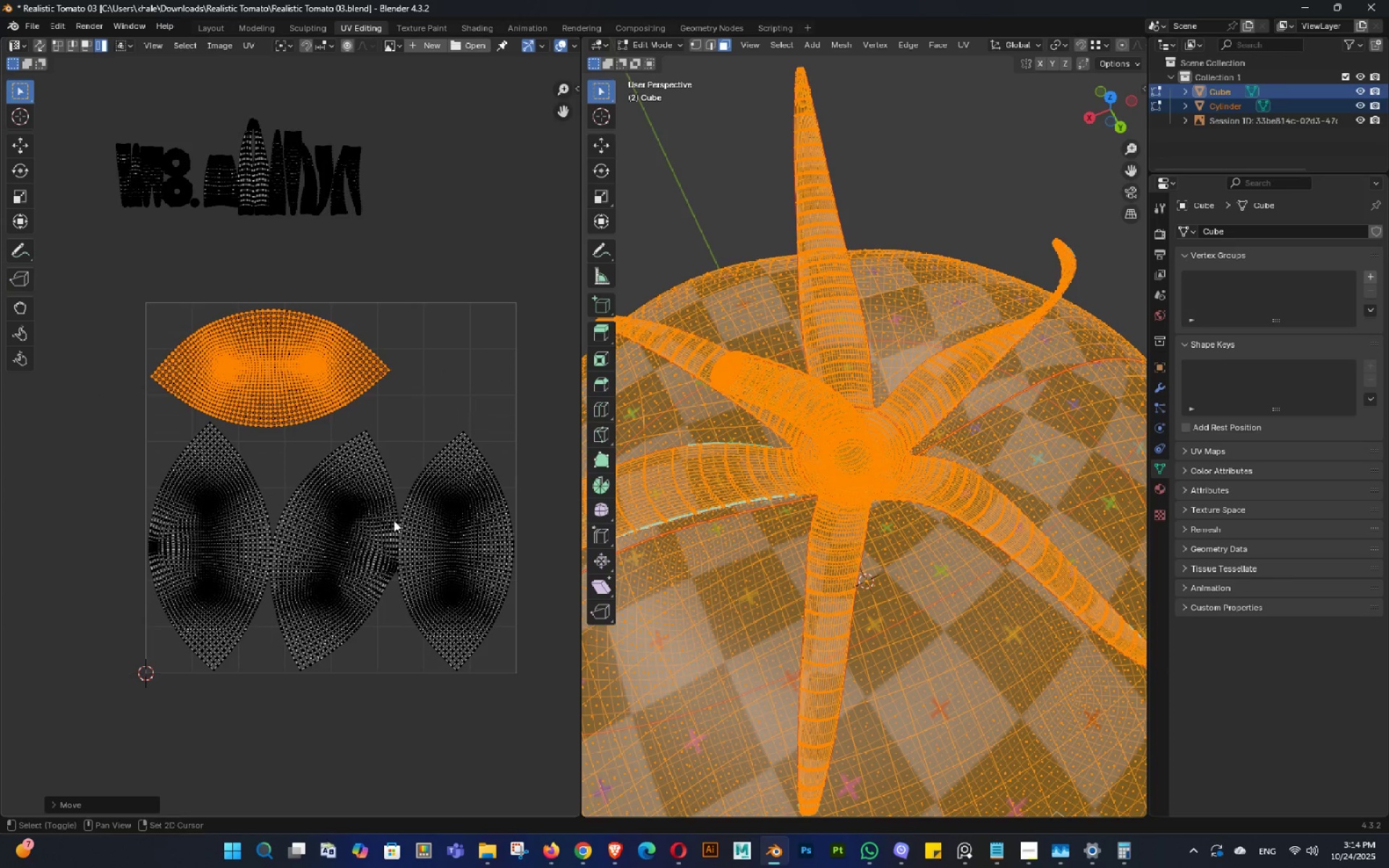 
hold_key(key=ShiftLeft, duration=0.37)
double_click([381, 552])
 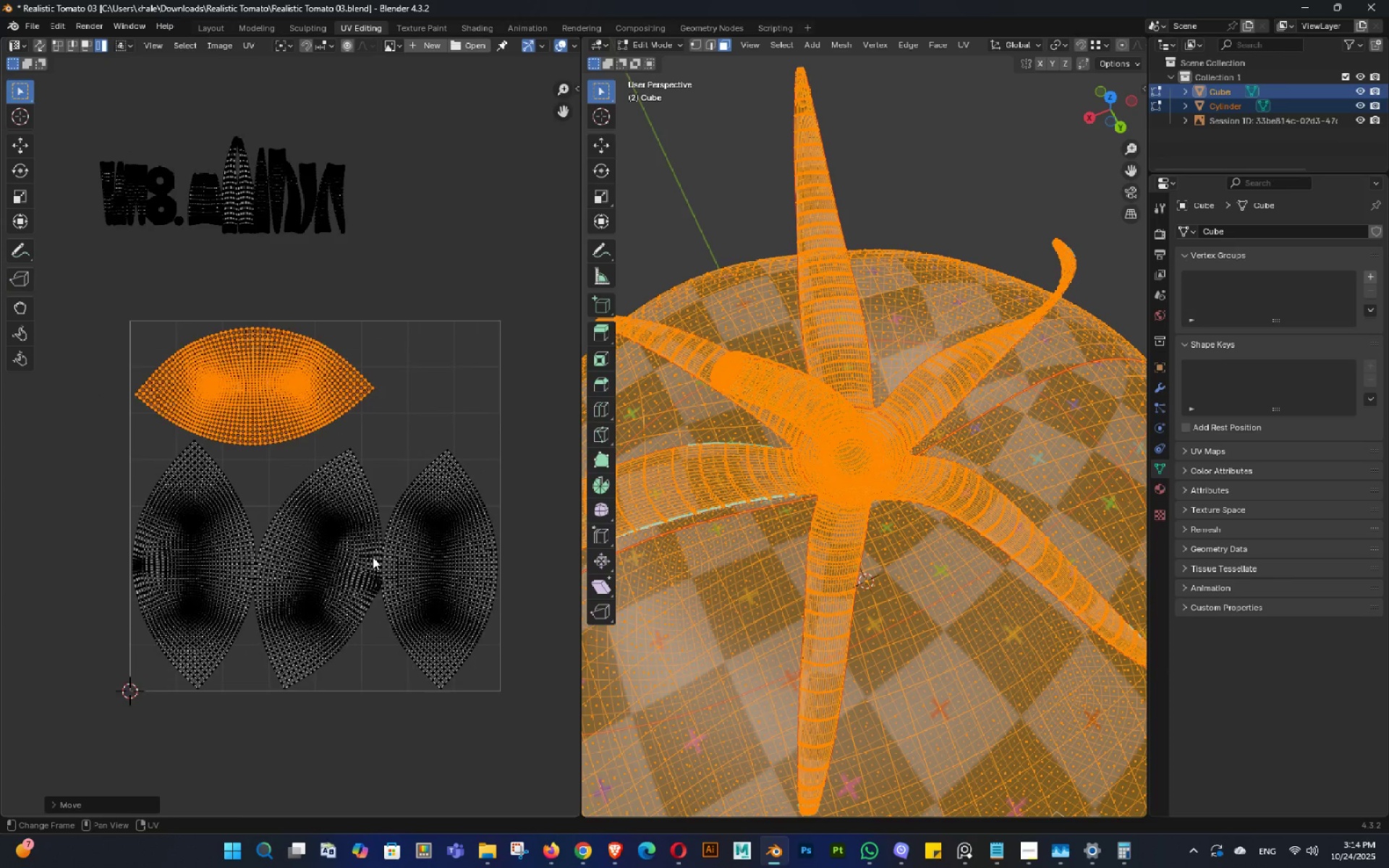 
scroll: coordinate [373, 557], scroll_direction: up, amount: 1.0
 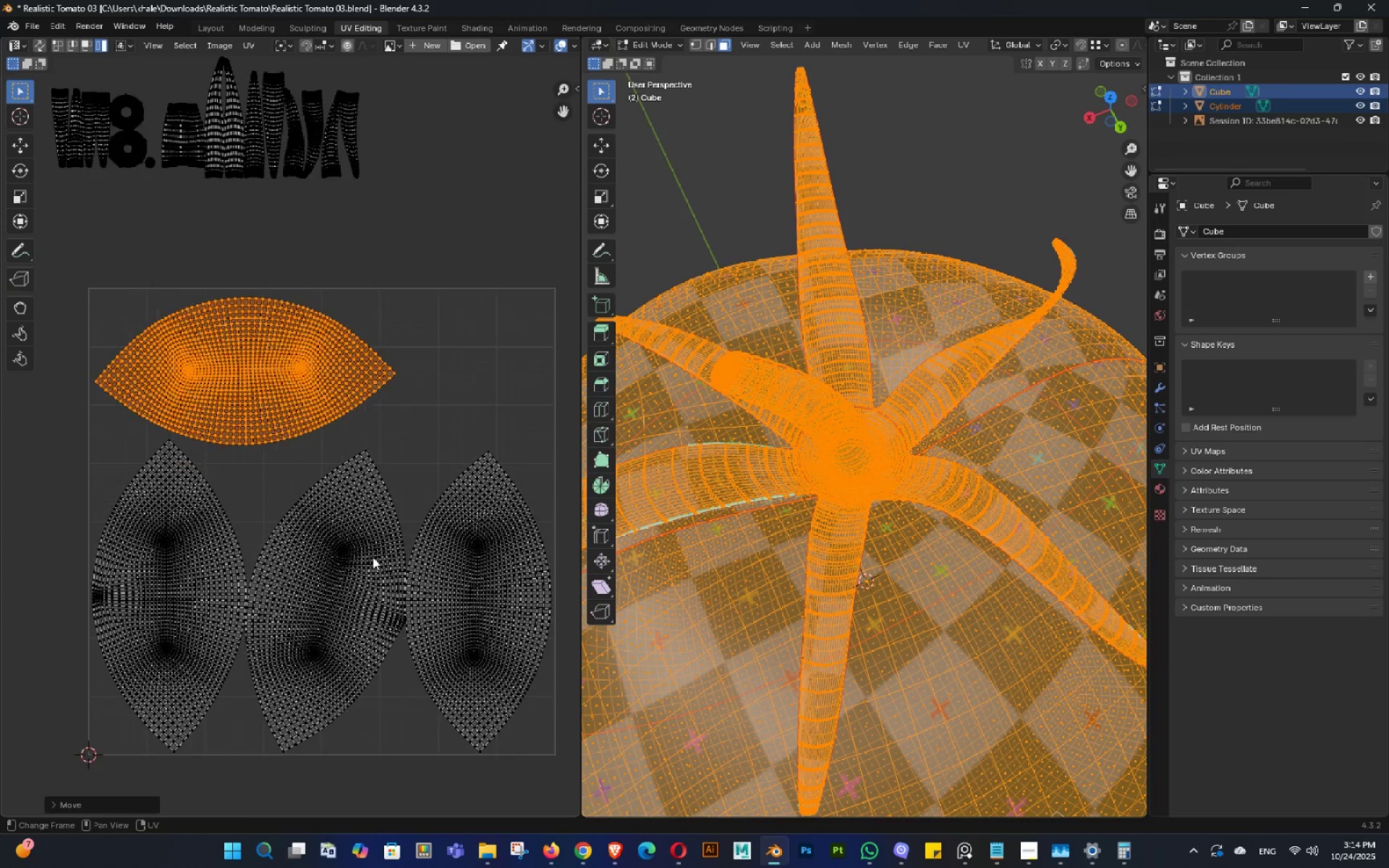 
key(Control+ControlLeft)
 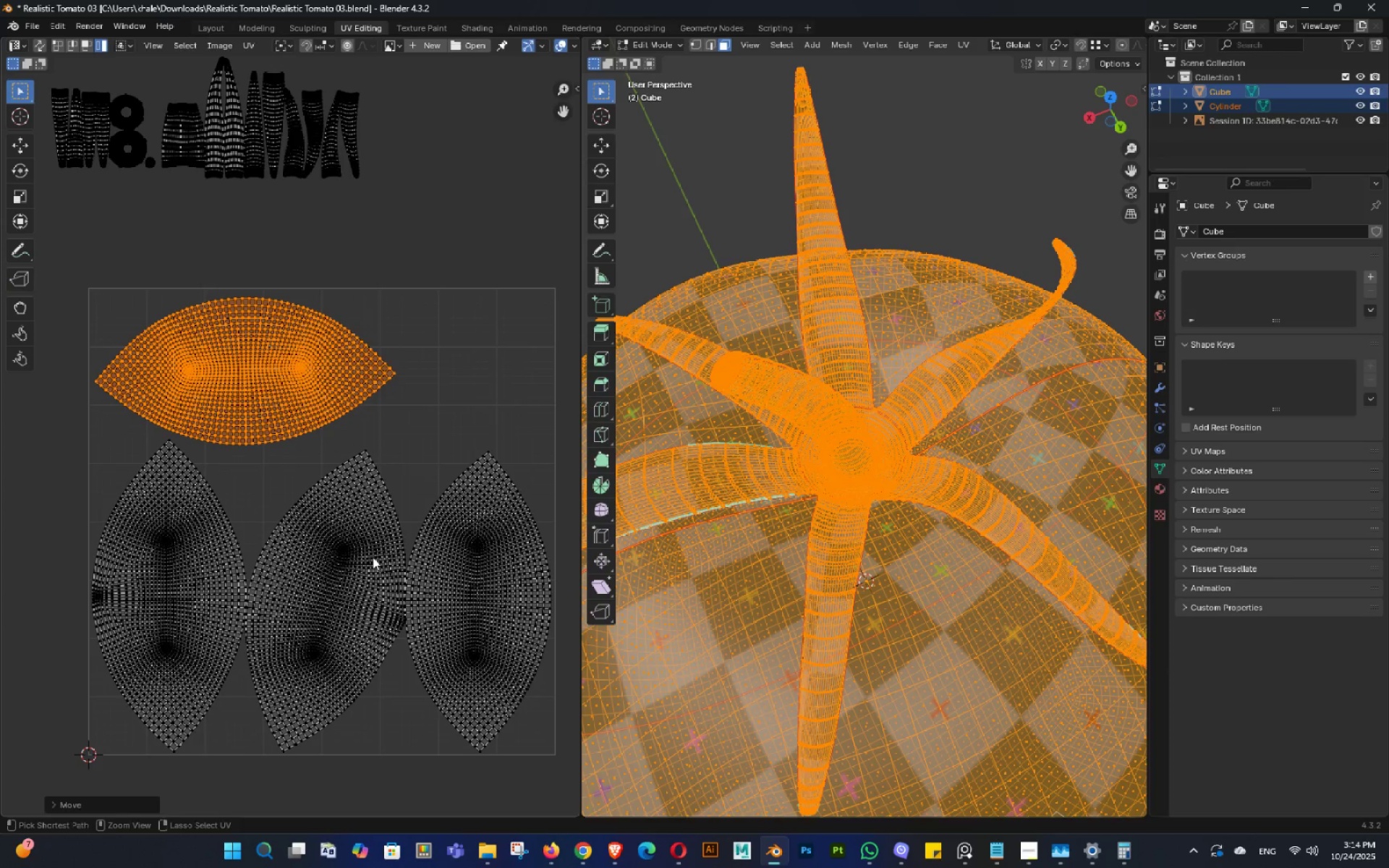 
key(Control+S)
 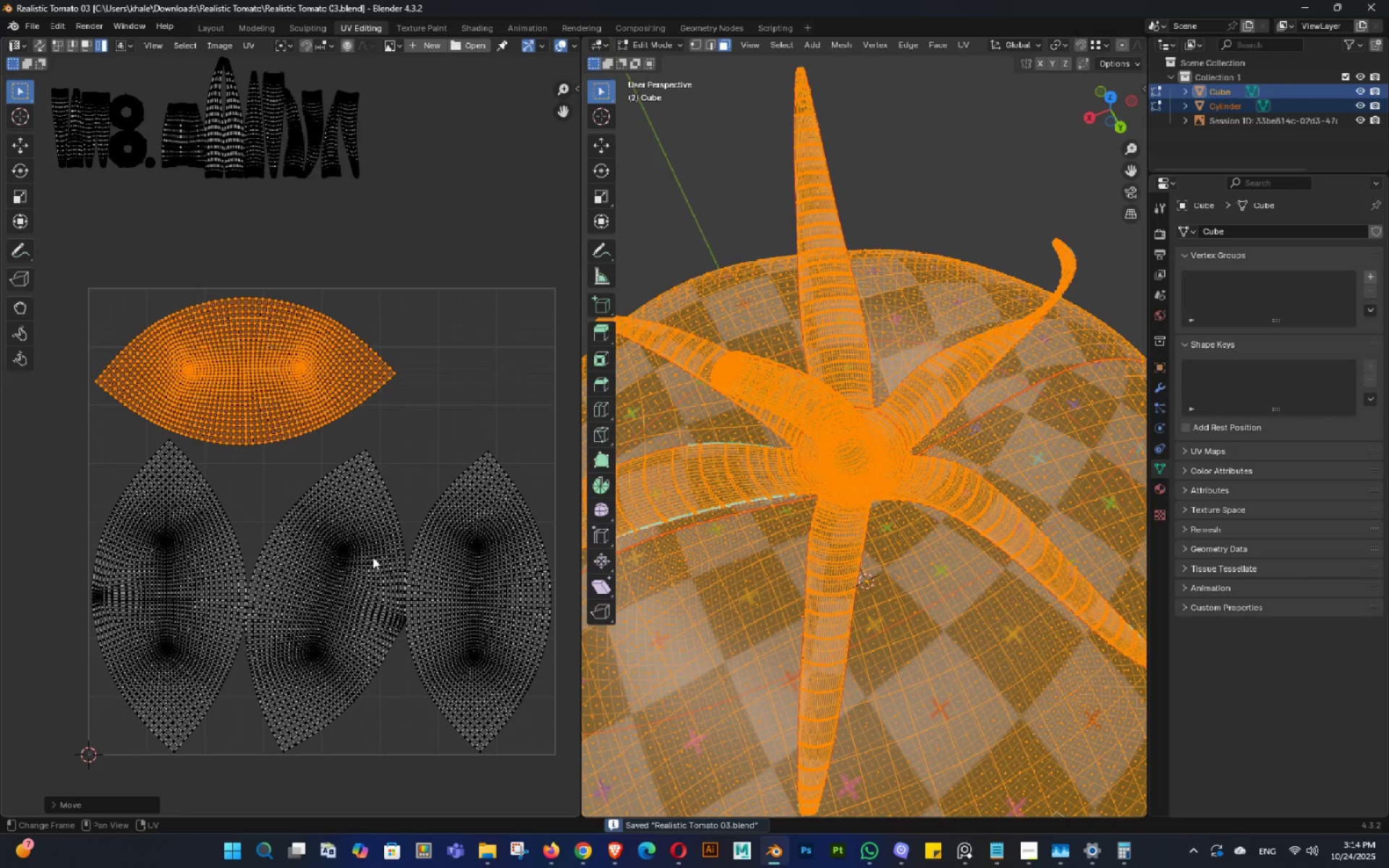 
left_click([373, 557])
 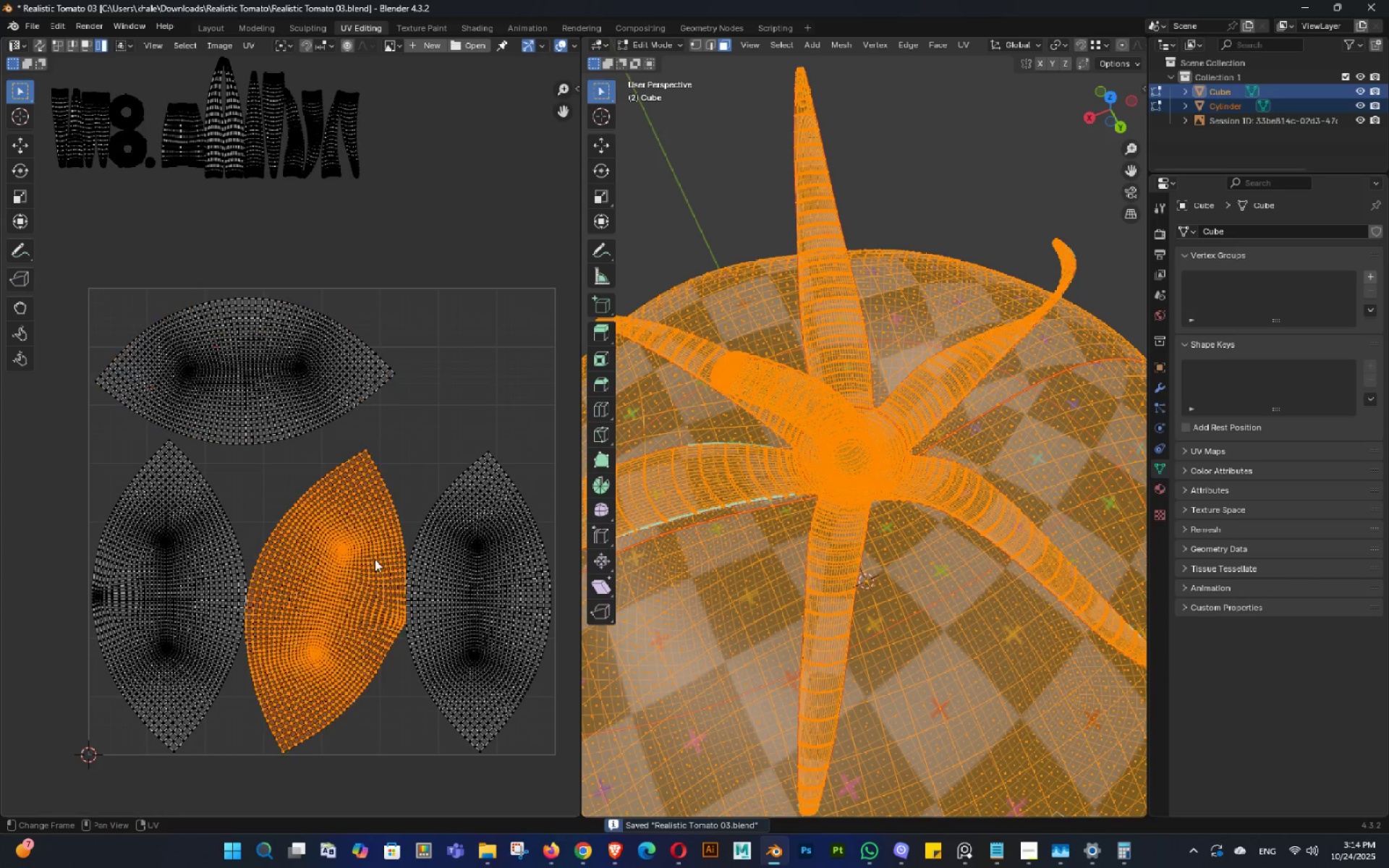 
hold_key(key=ShiftLeft, duration=0.36)
double_click([462, 532])
 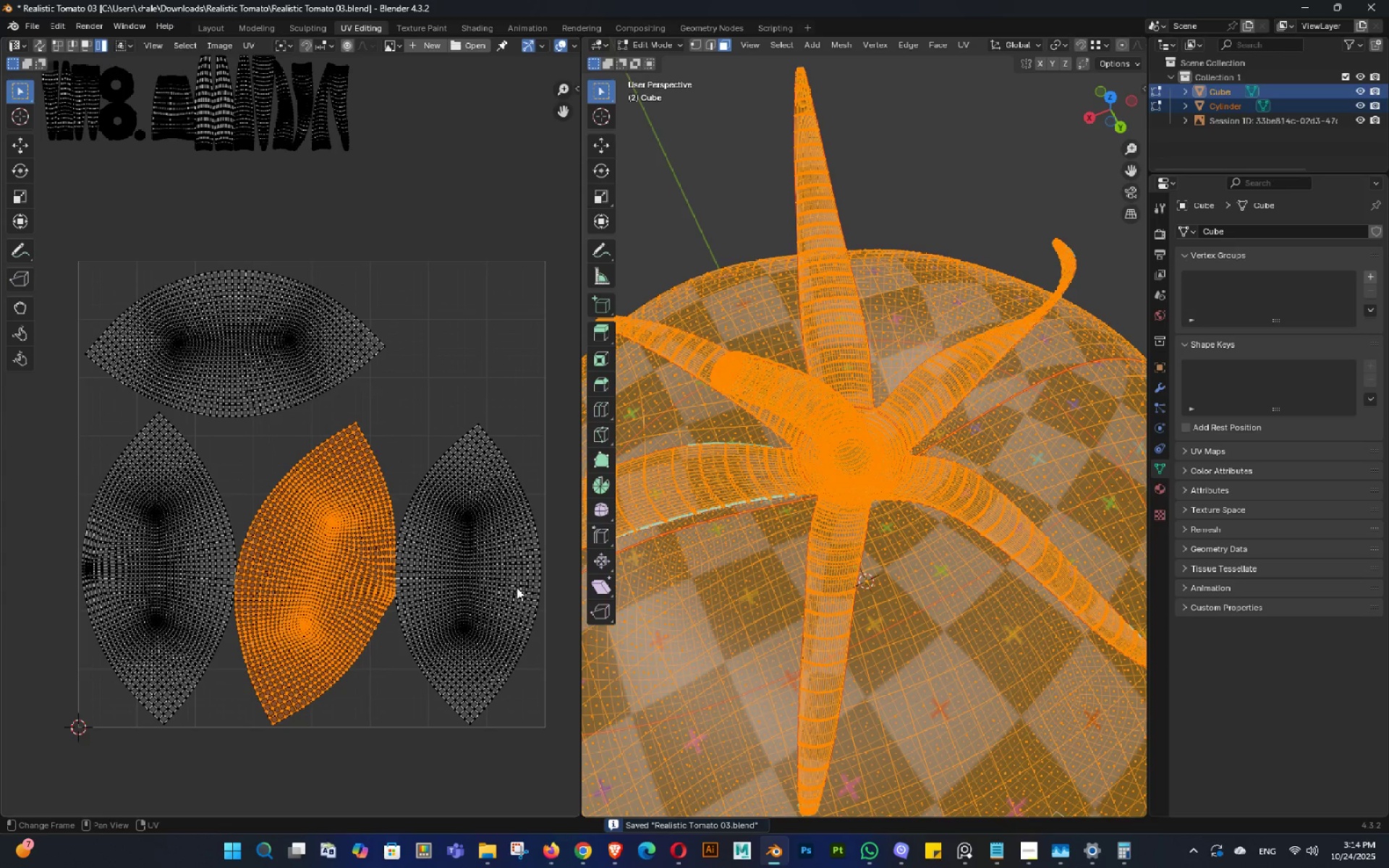 
key(R)
 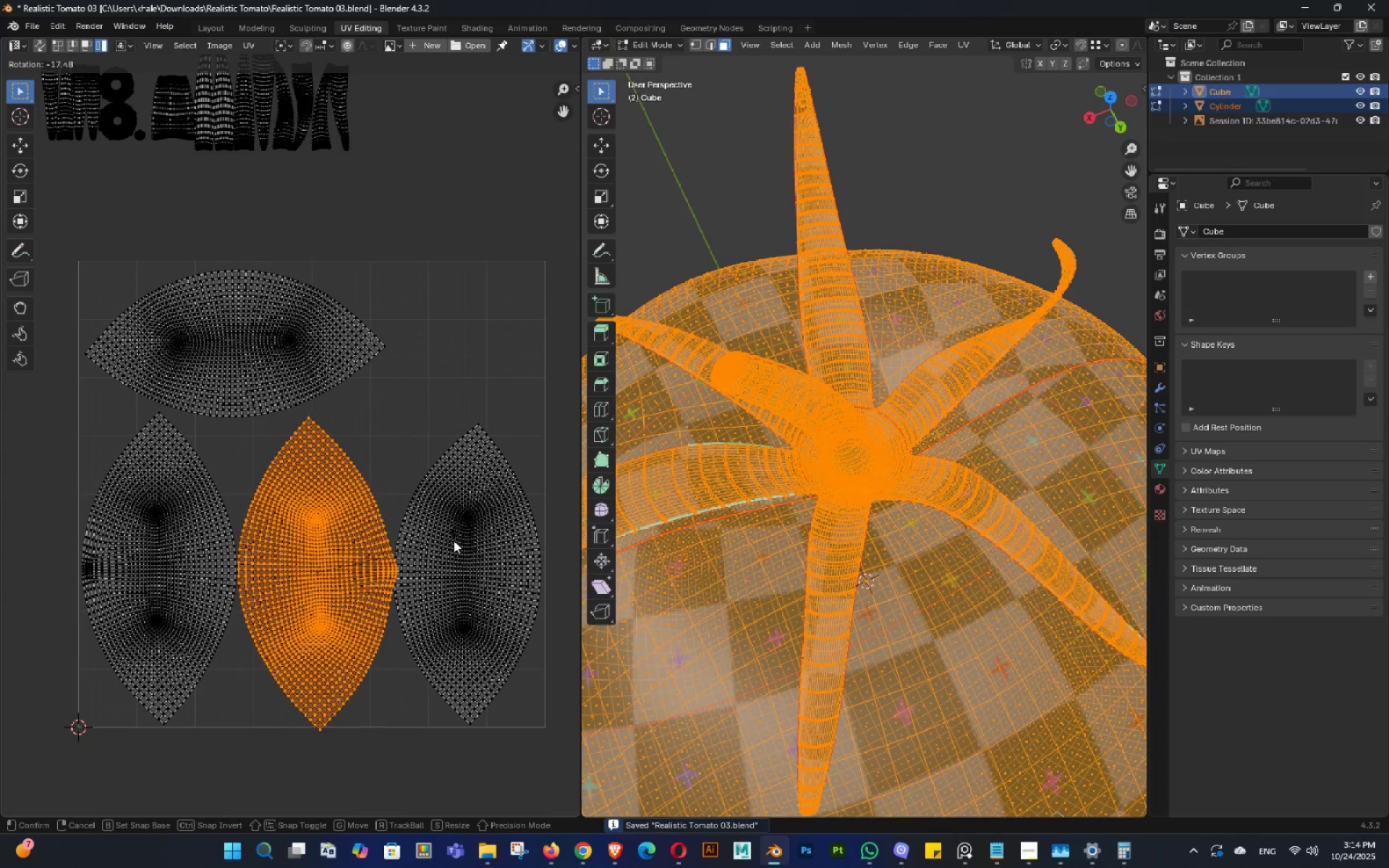 
left_click([457, 539])
 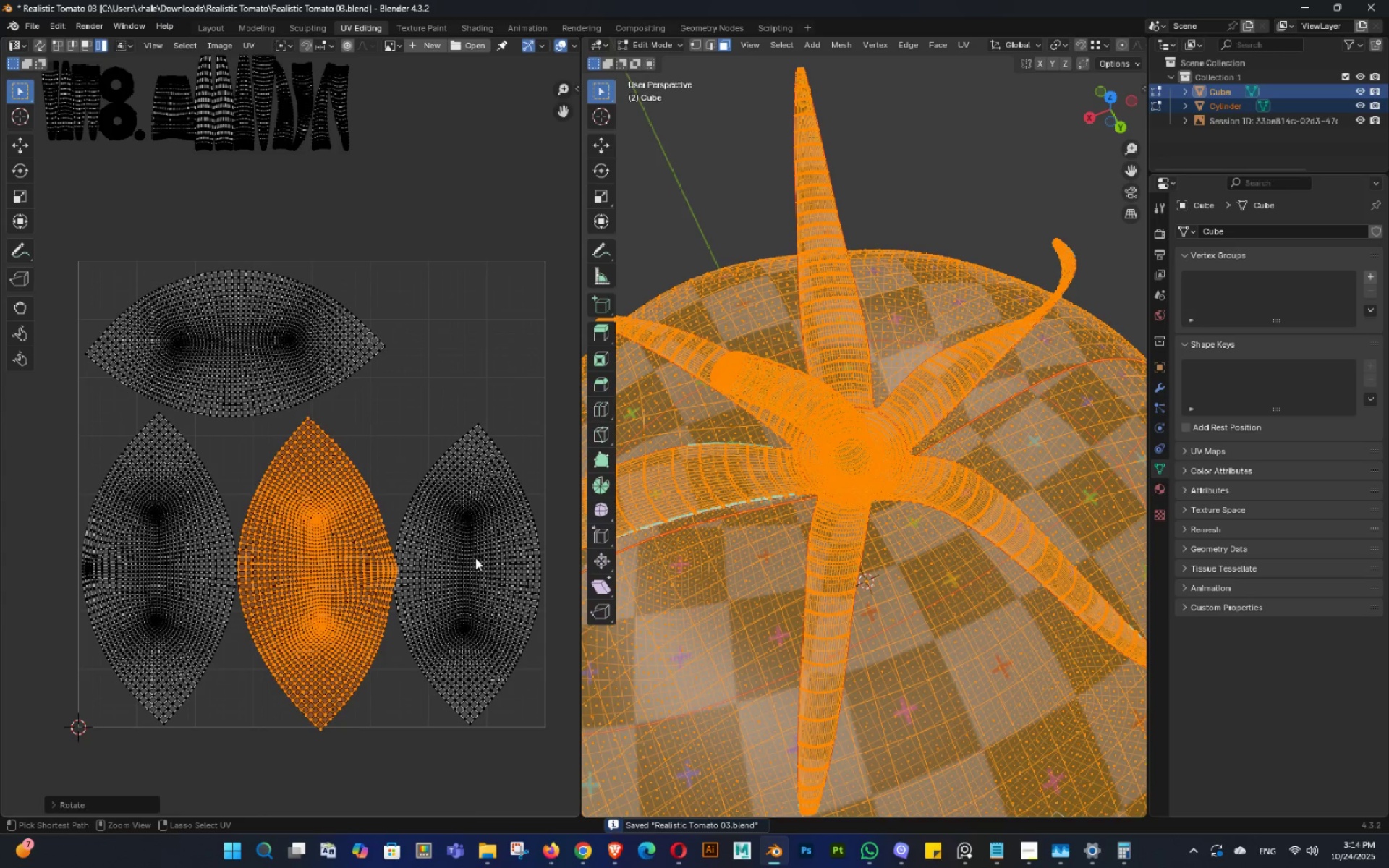 
key(Control+ControlLeft)
 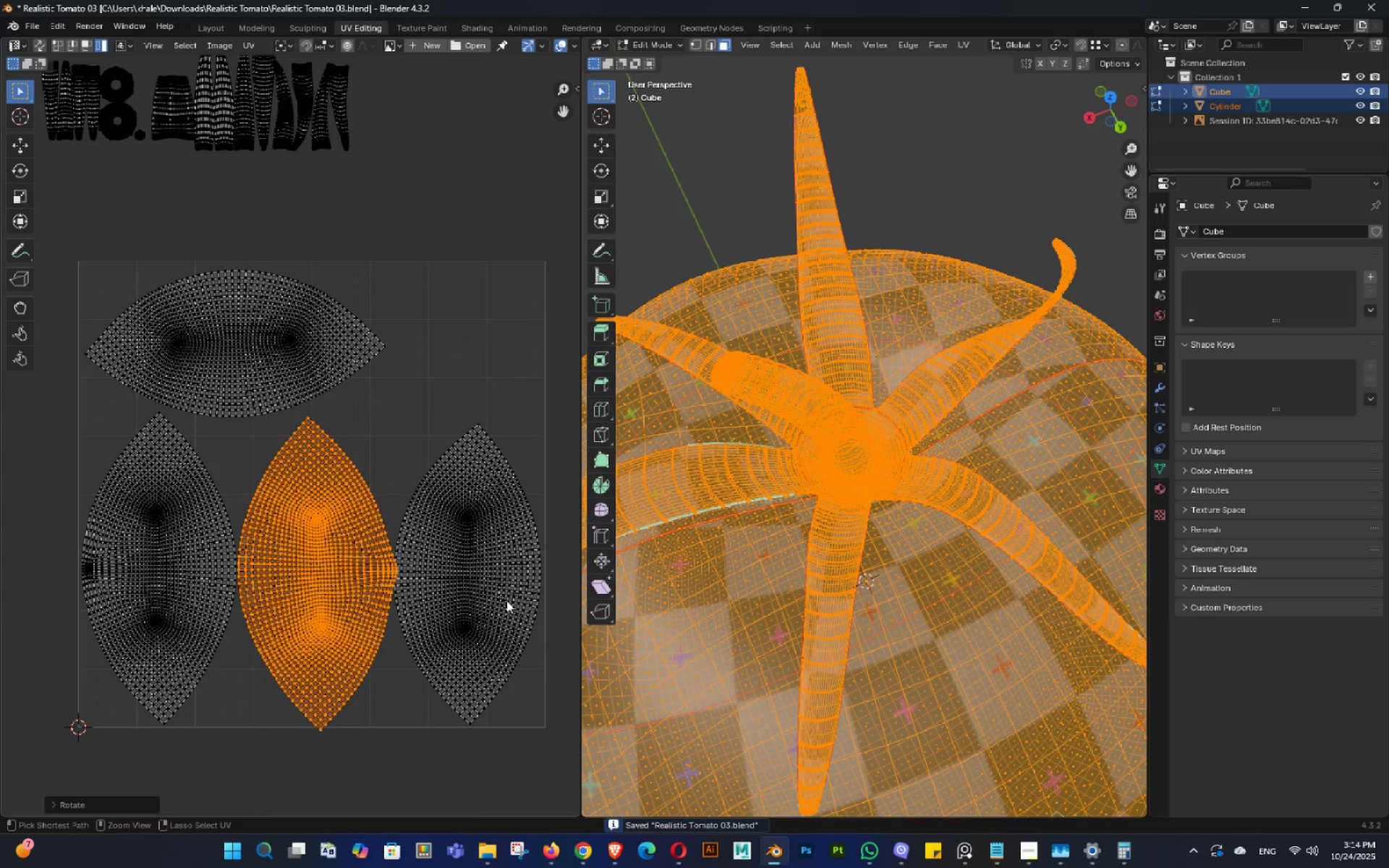 
key(Control+Z)
 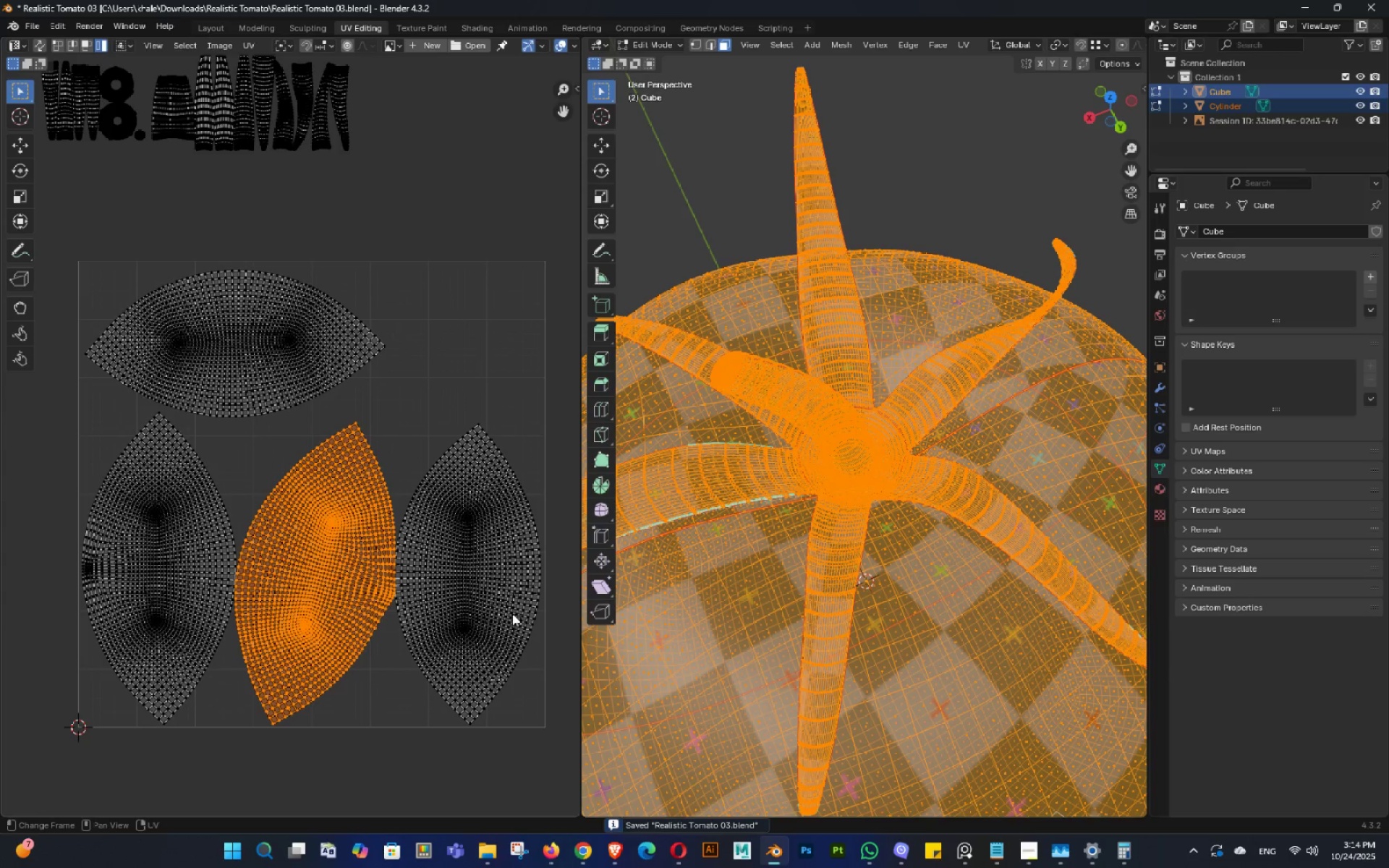 
key(Control+ControlLeft)
 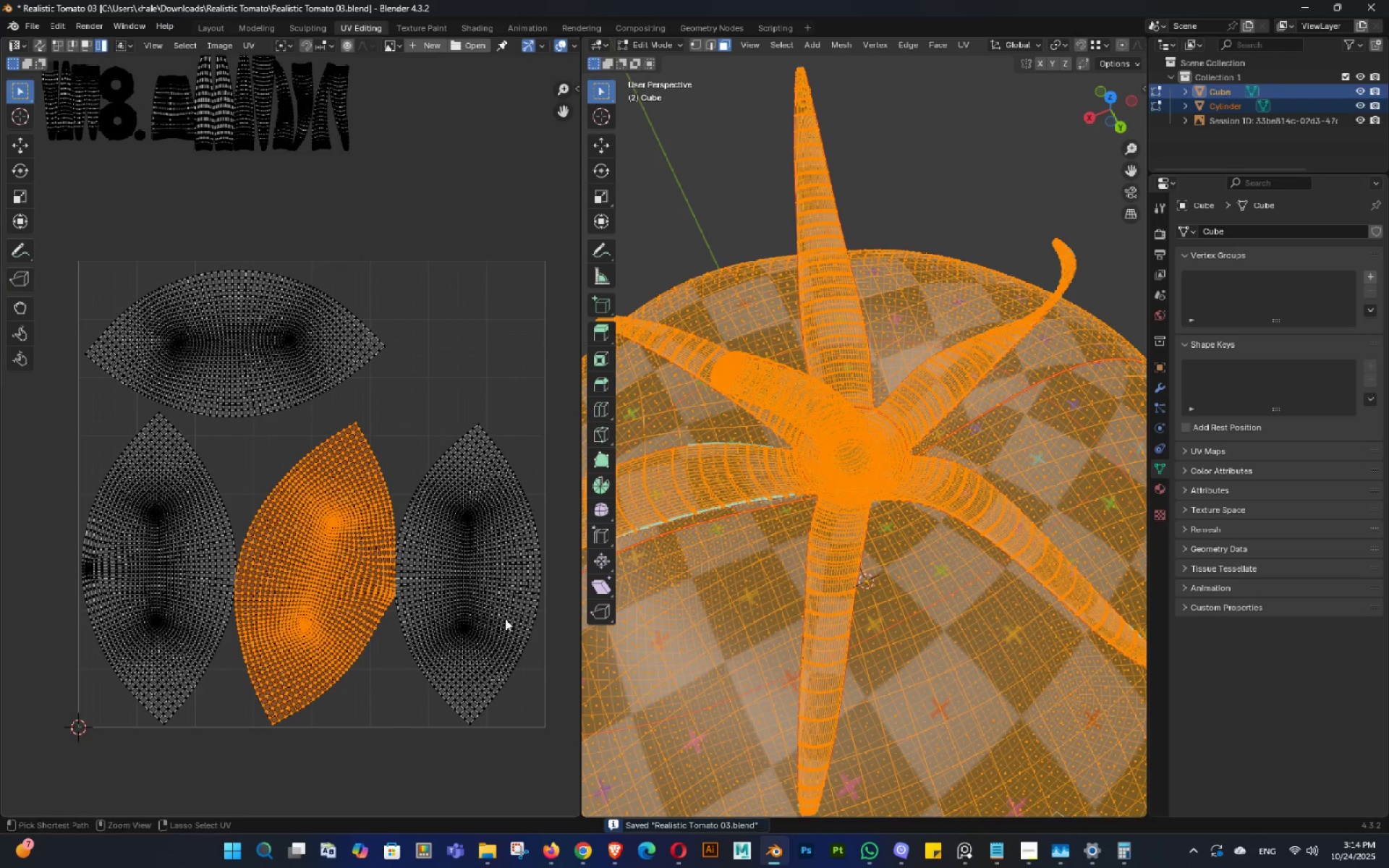 
key(Control+S)
 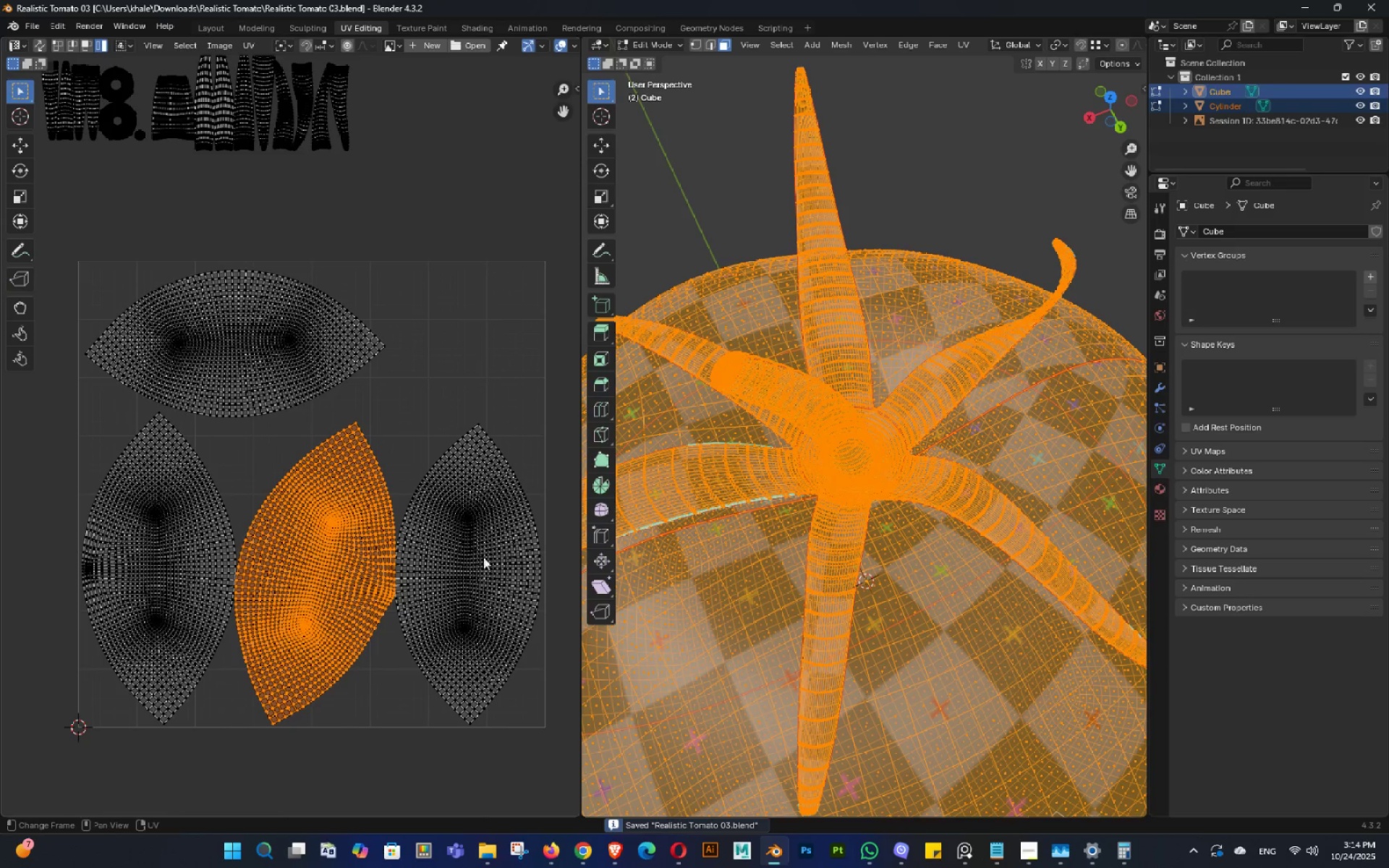 
hold_key(key=ShiftLeft, duration=0.33)
 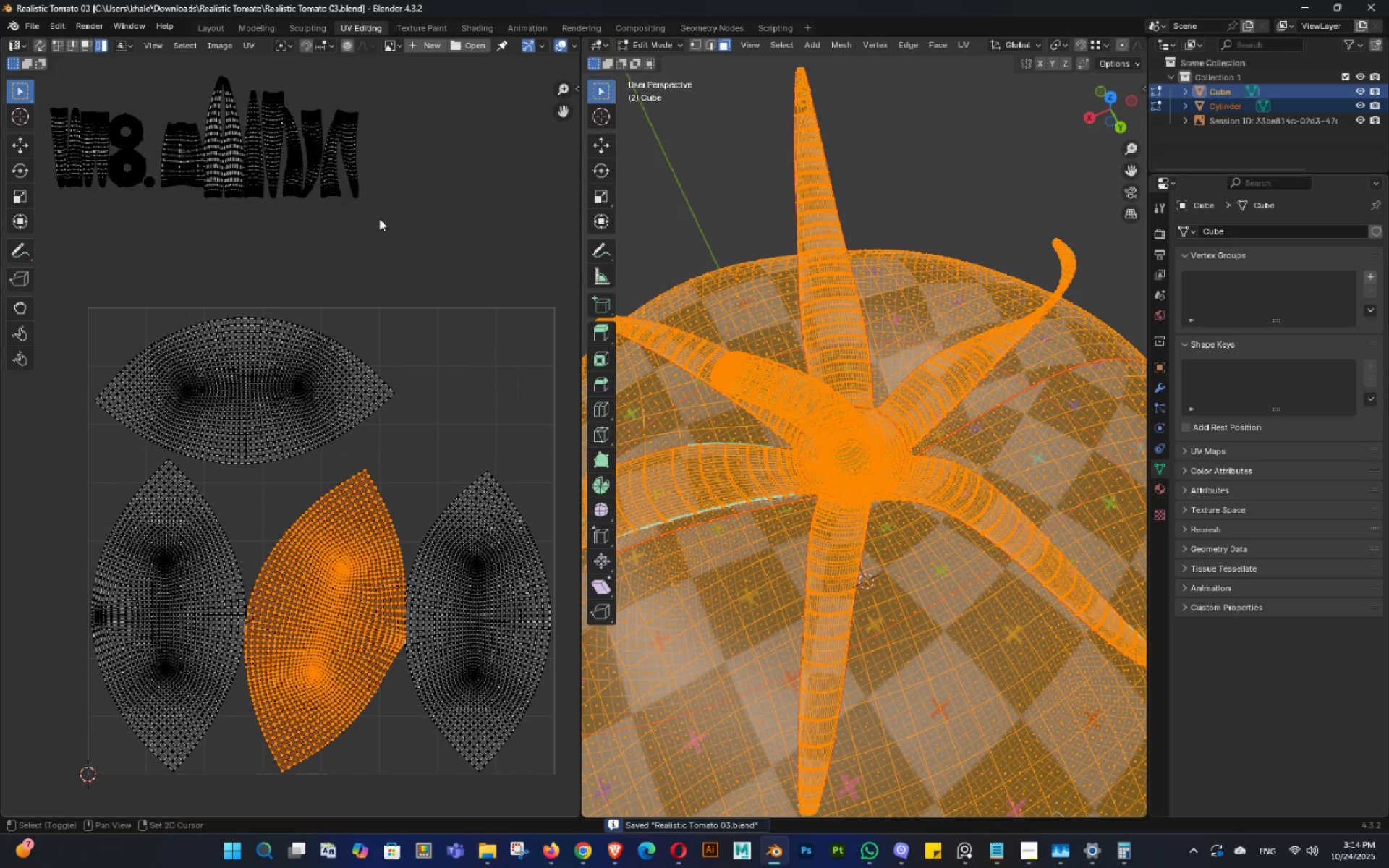 
double_click([417, 345])
 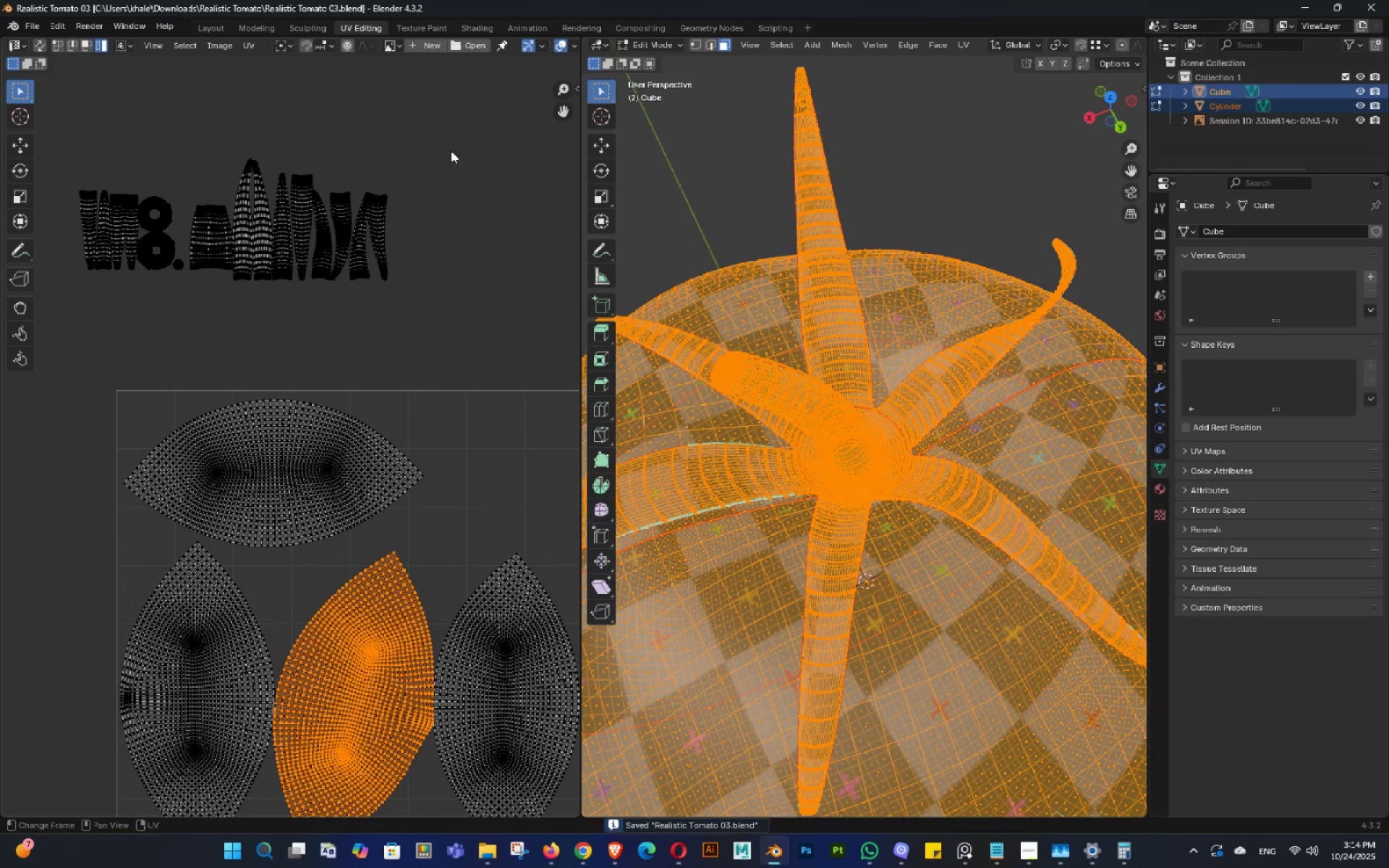 
left_click_drag(start_coordinate=[452, 152], to_coordinate=[184, 262])
 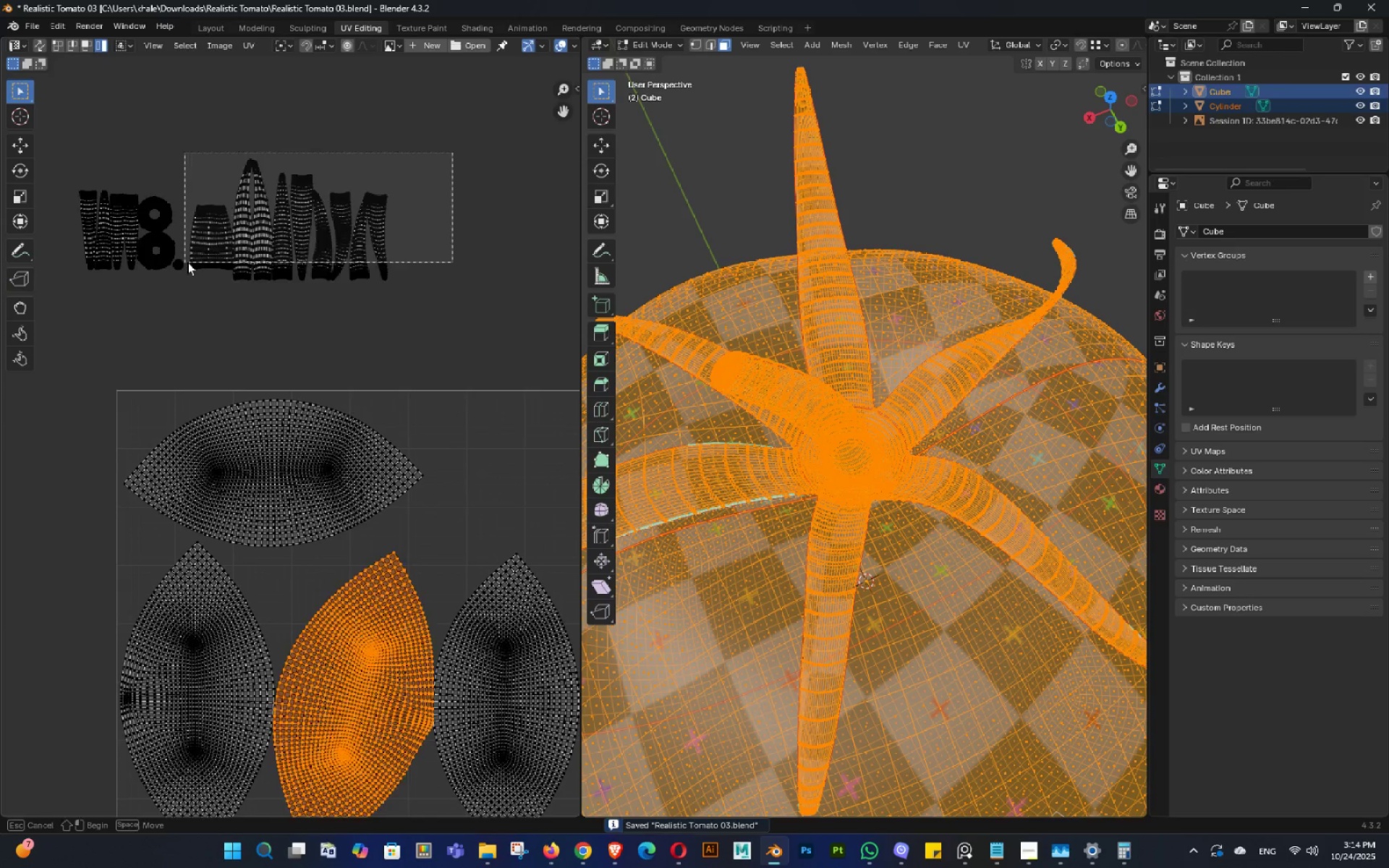 
hold_key(key=ShiftLeft, duration=0.33)
 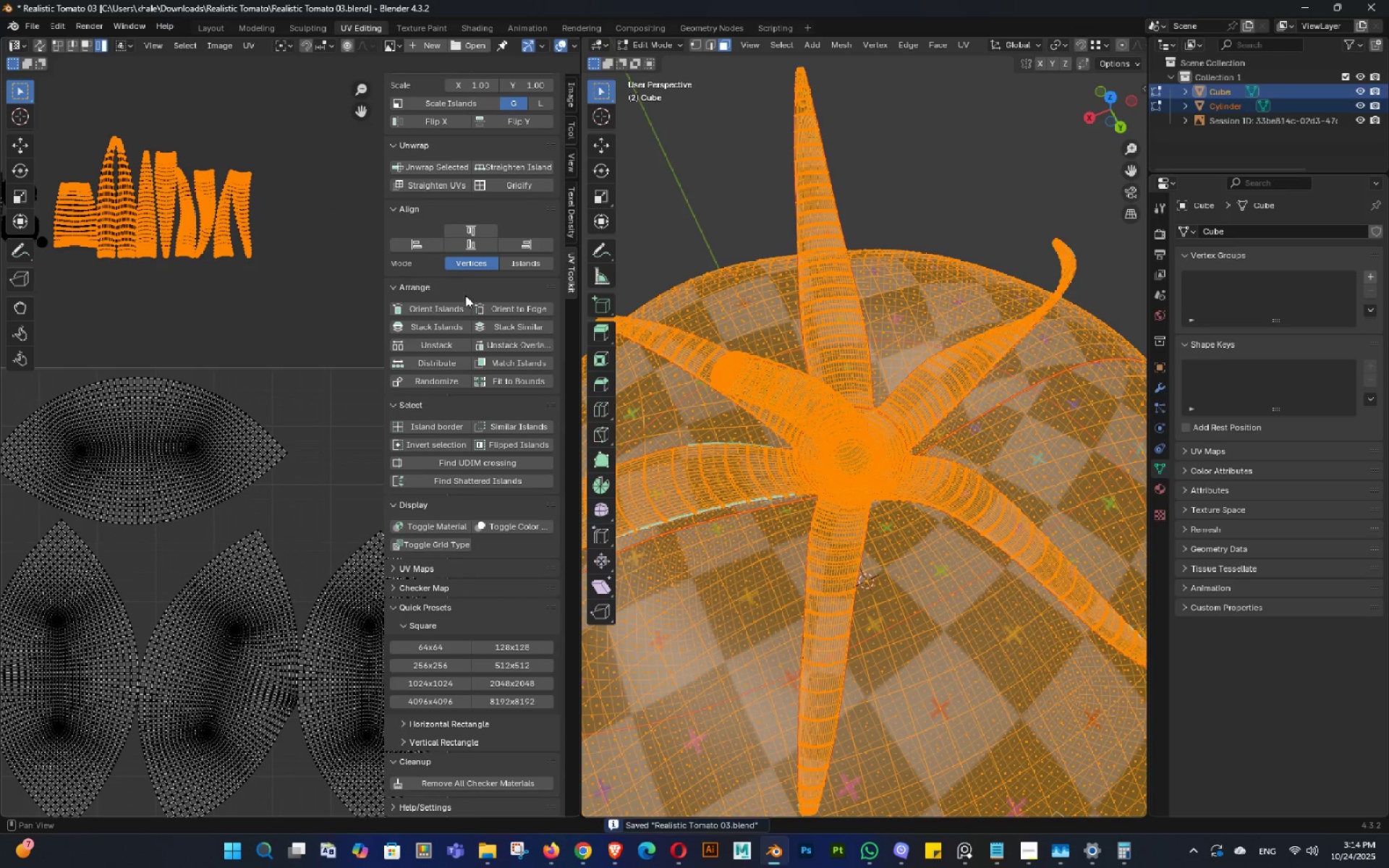 
left_click([566, 211])
 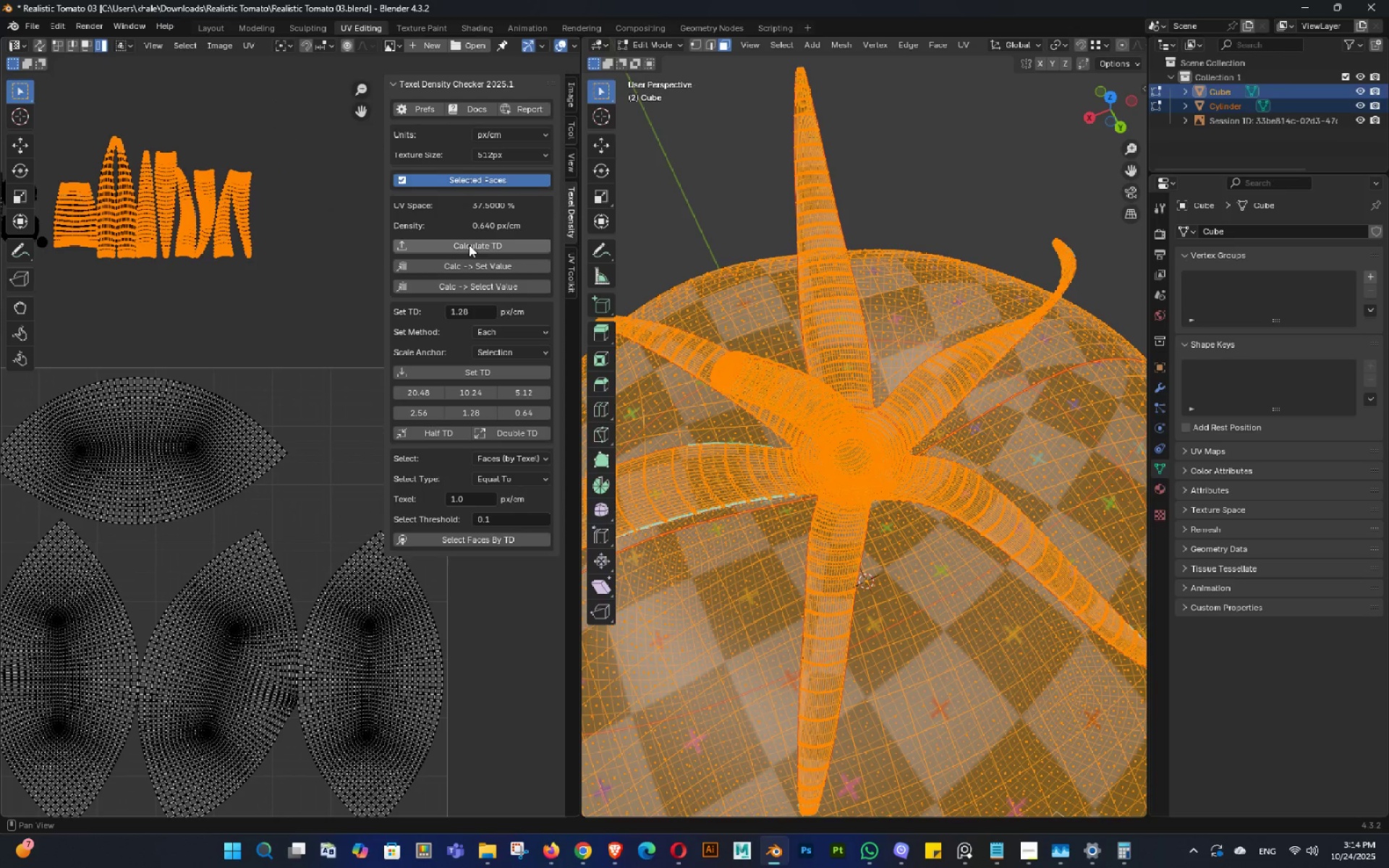 
left_click([469, 244])
 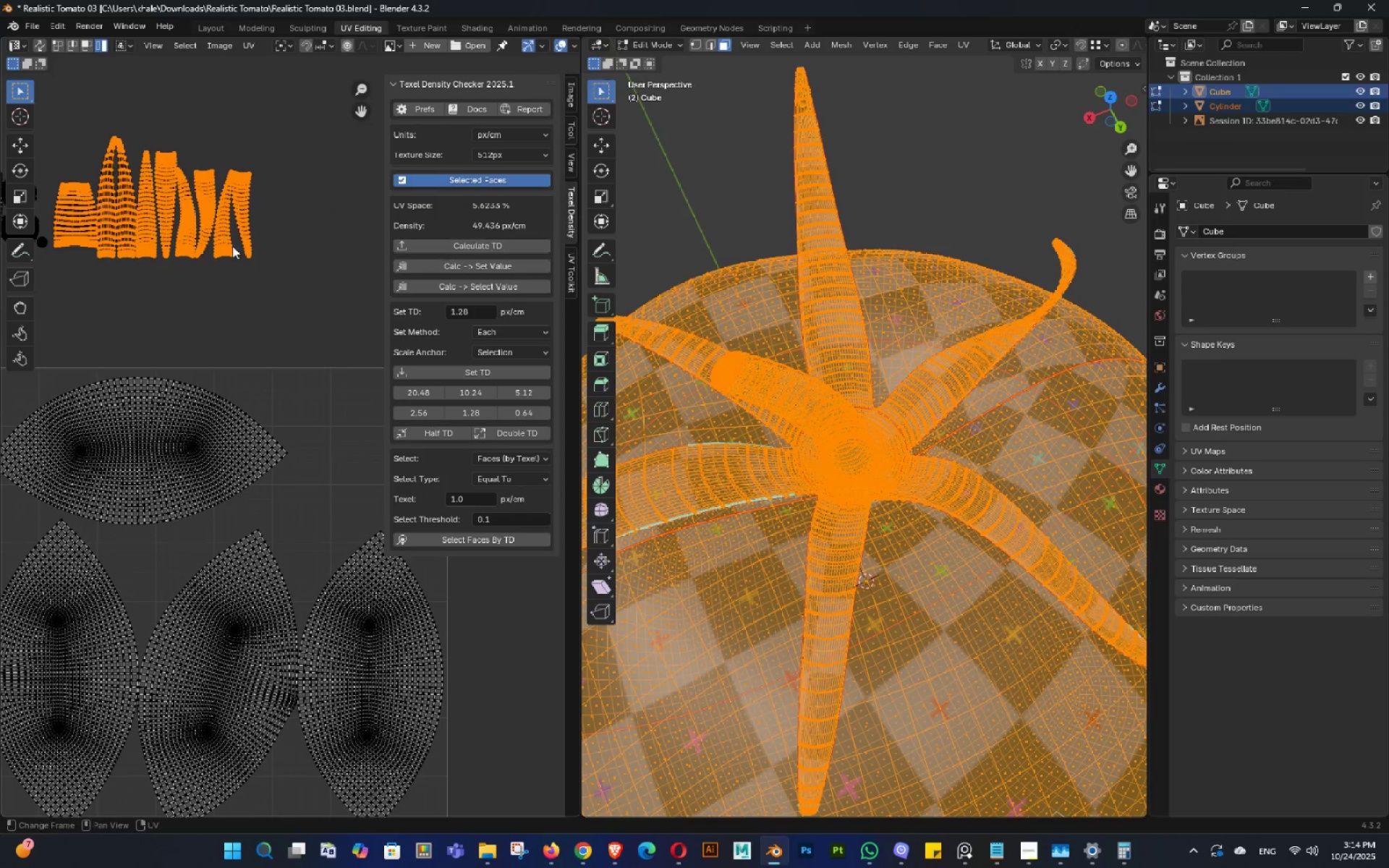 
hold_key(key=ShiftLeft, duration=0.31)
double_click([230, 217])
 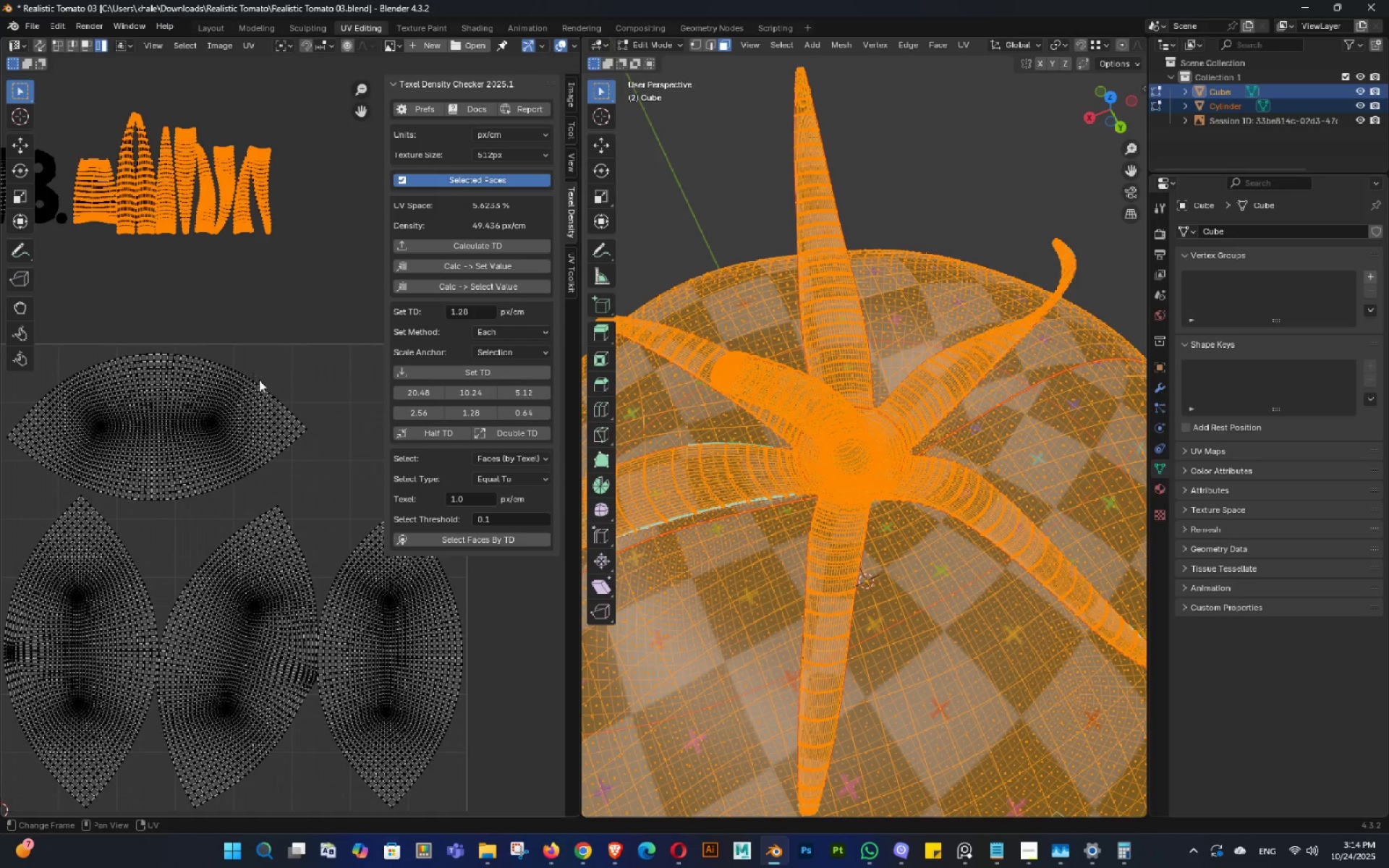 
left_click_drag(start_coordinate=[259, 380], to_coordinate=[190, 459])
 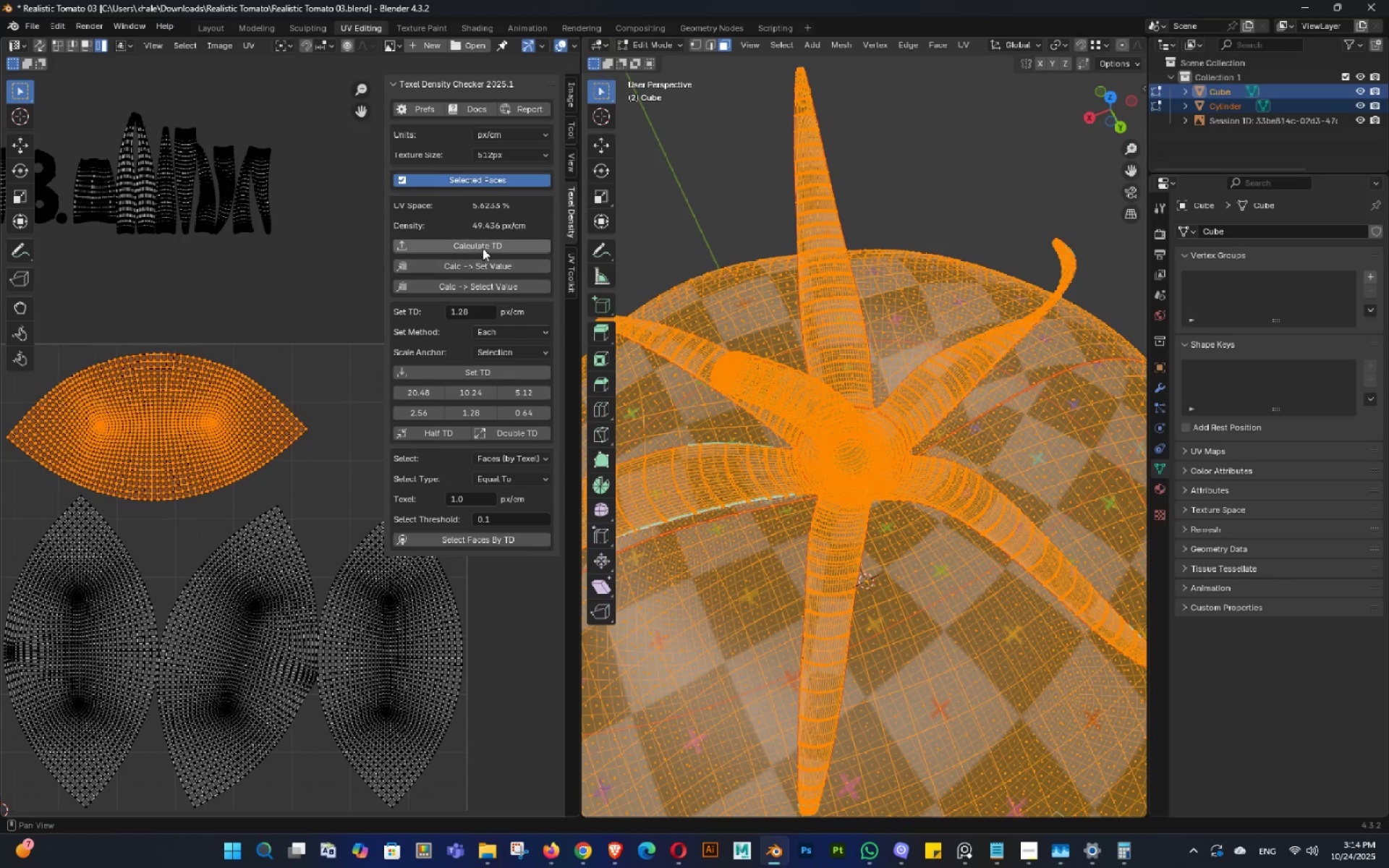 
left_click([481, 246])
 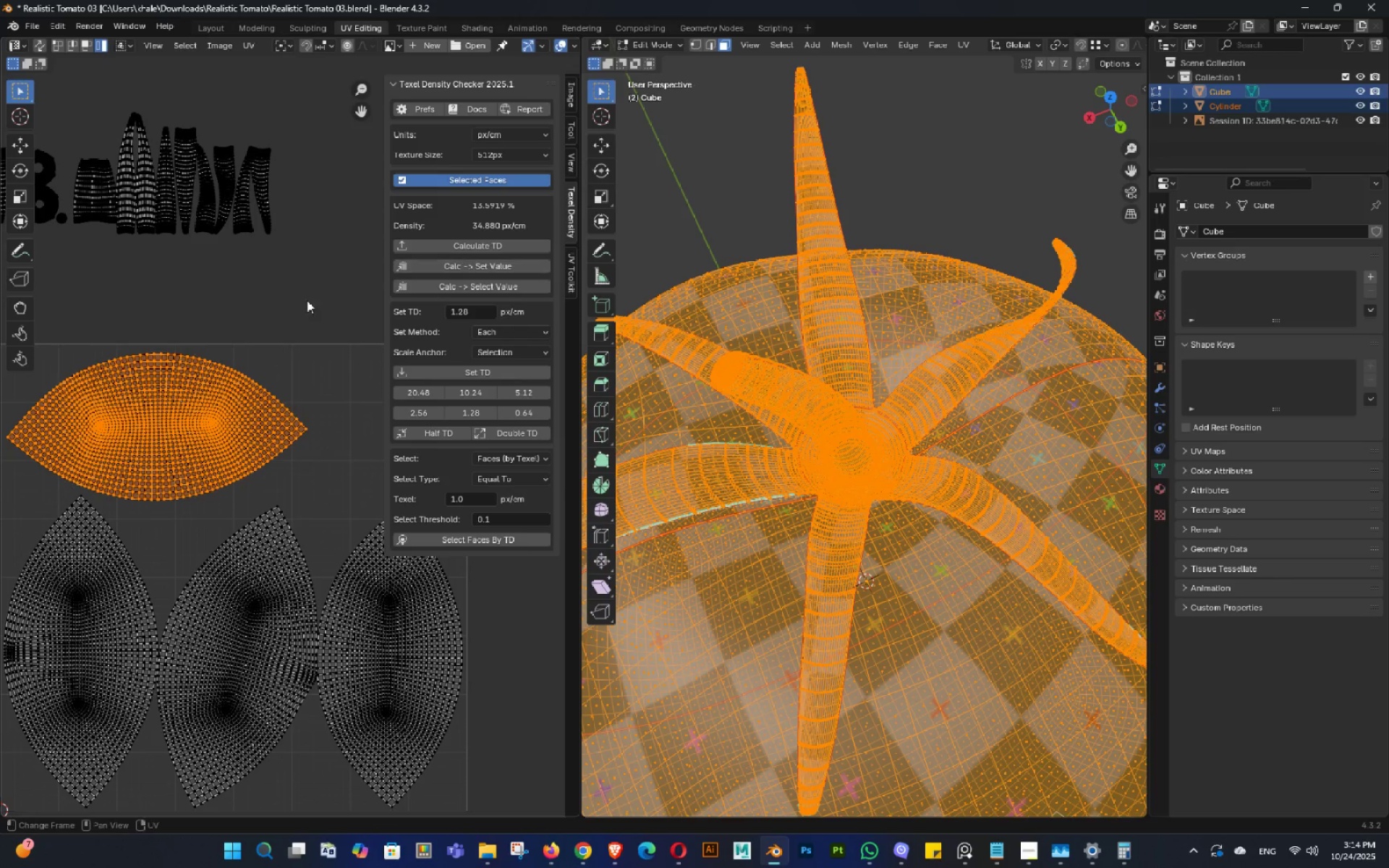 
scroll: coordinate [270, 348], scroll_direction: down, amount: 2.0
 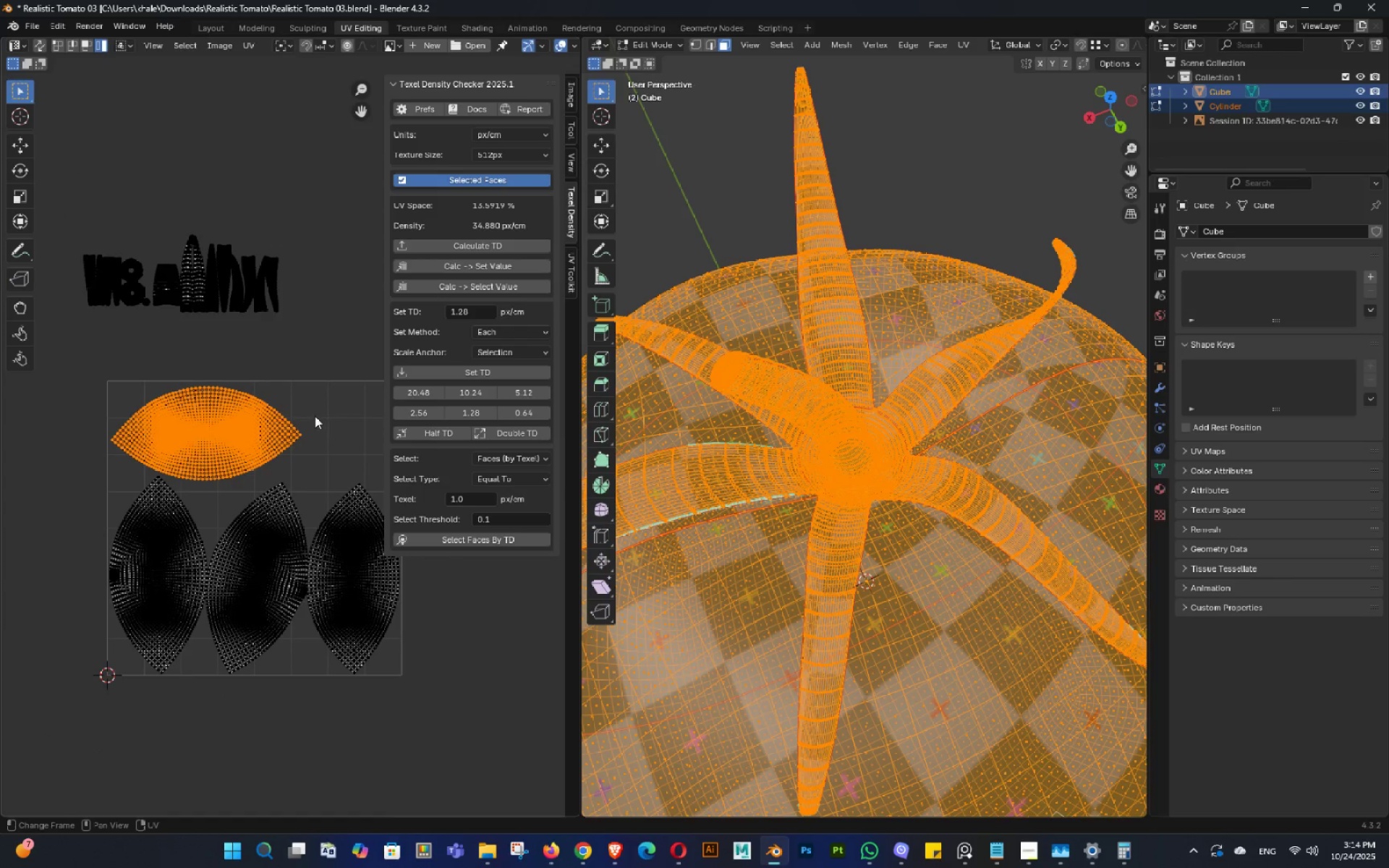 
left_click_drag(start_coordinate=[329, 414], to_coordinate=[108, 648])
 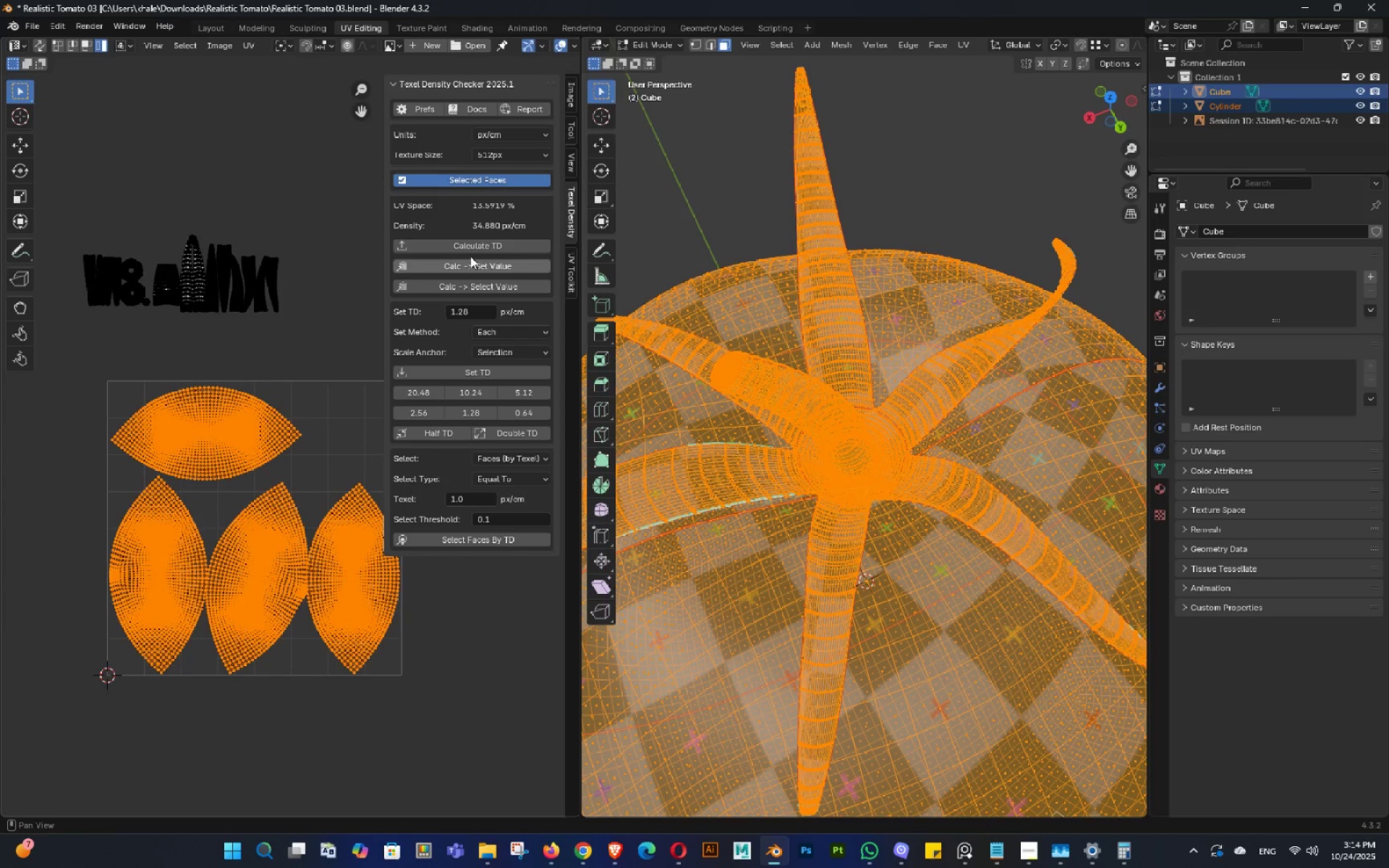 
left_click([471, 253])
 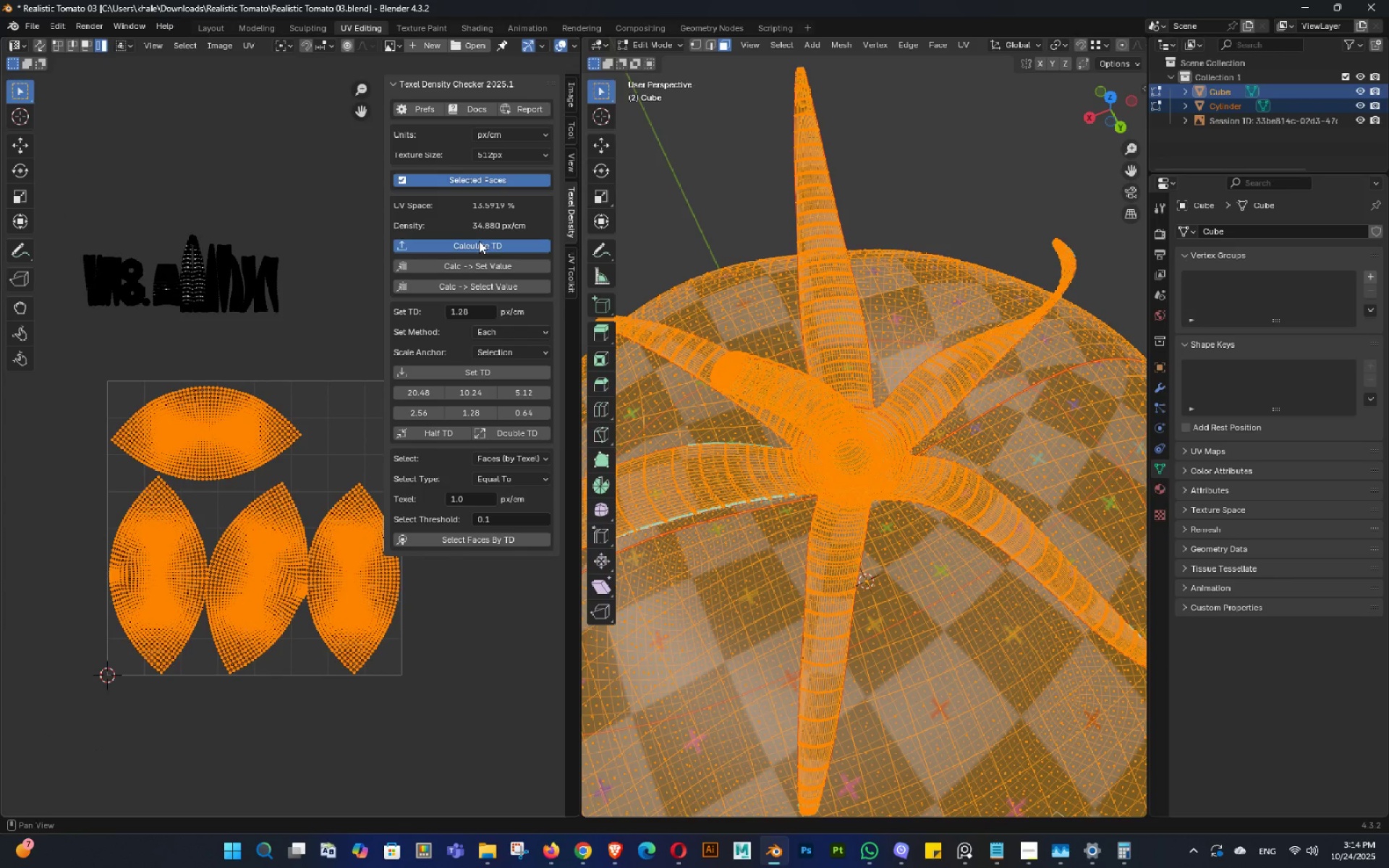 
left_click([479, 241])
 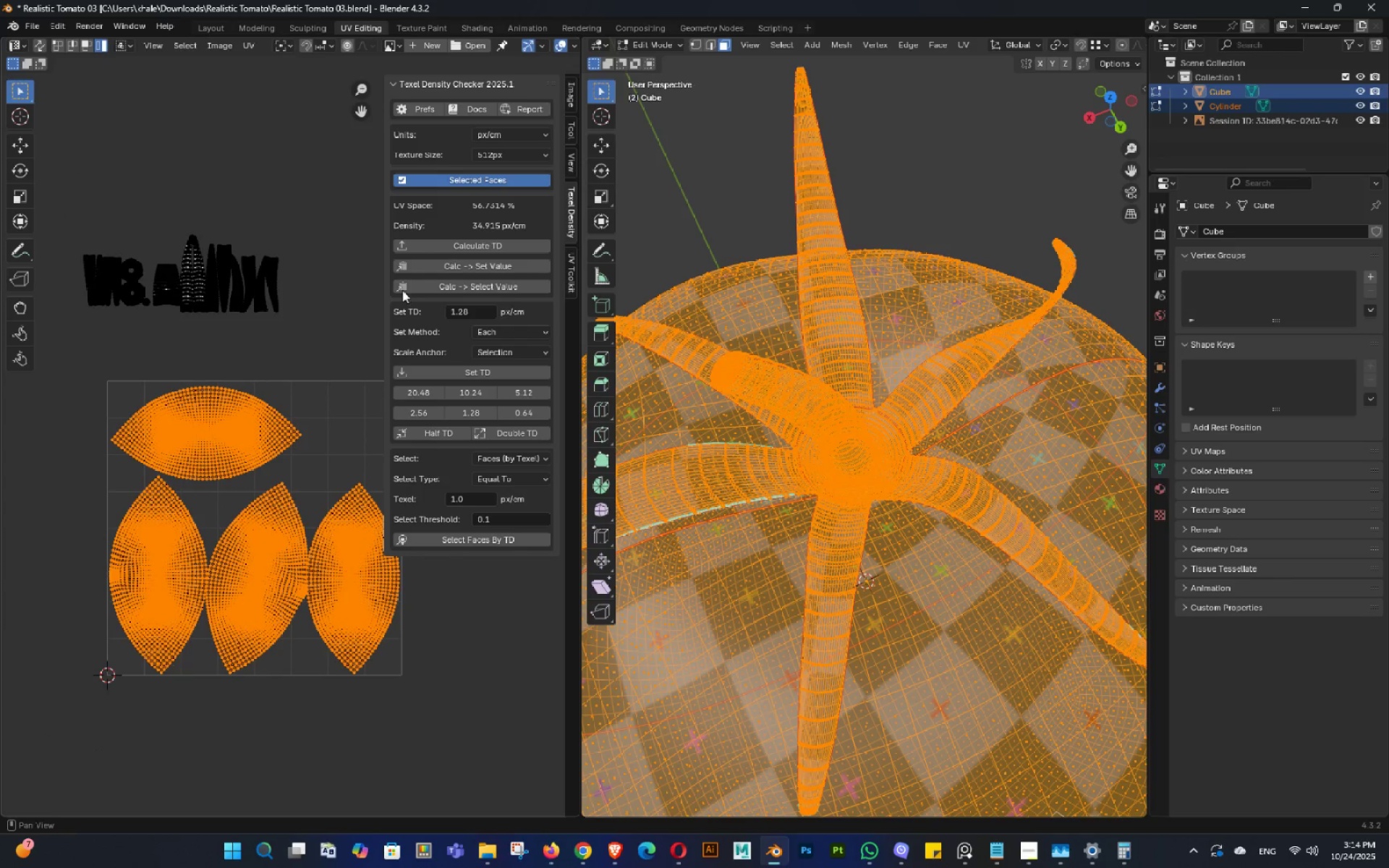 
key(Shift+ShiftLeft)
 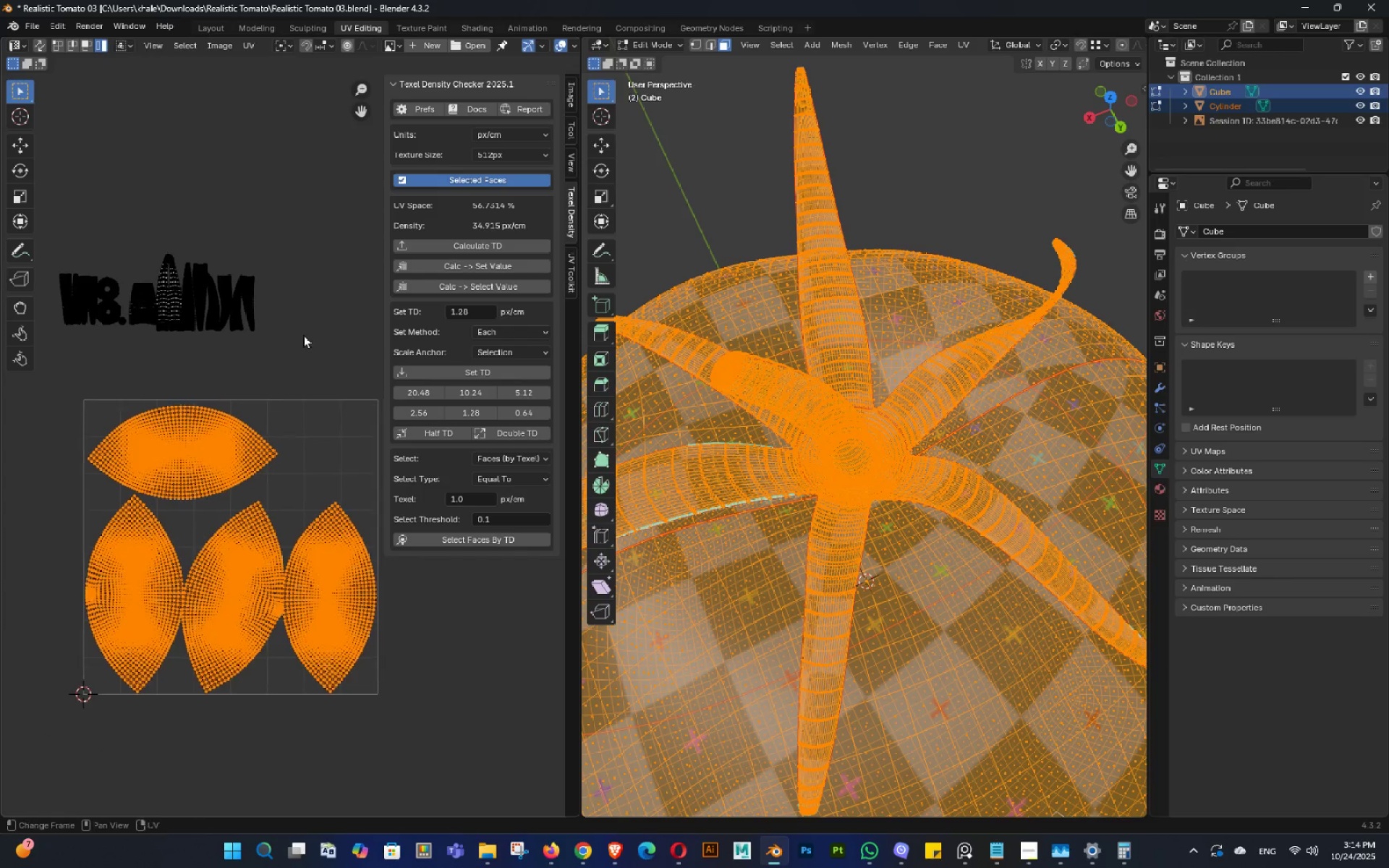 
key(Control+ControlLeft)
 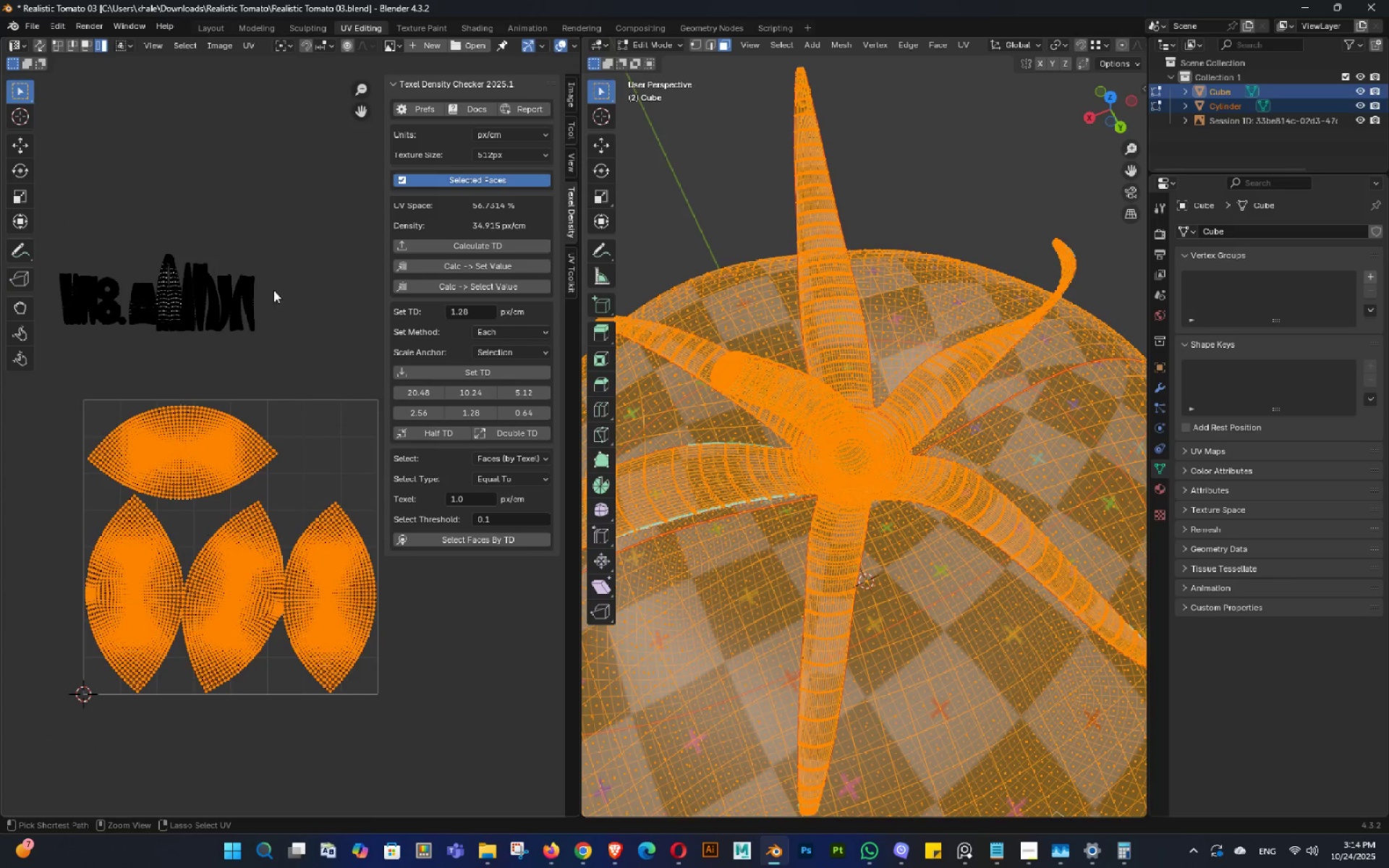 
key(Control+S)
 